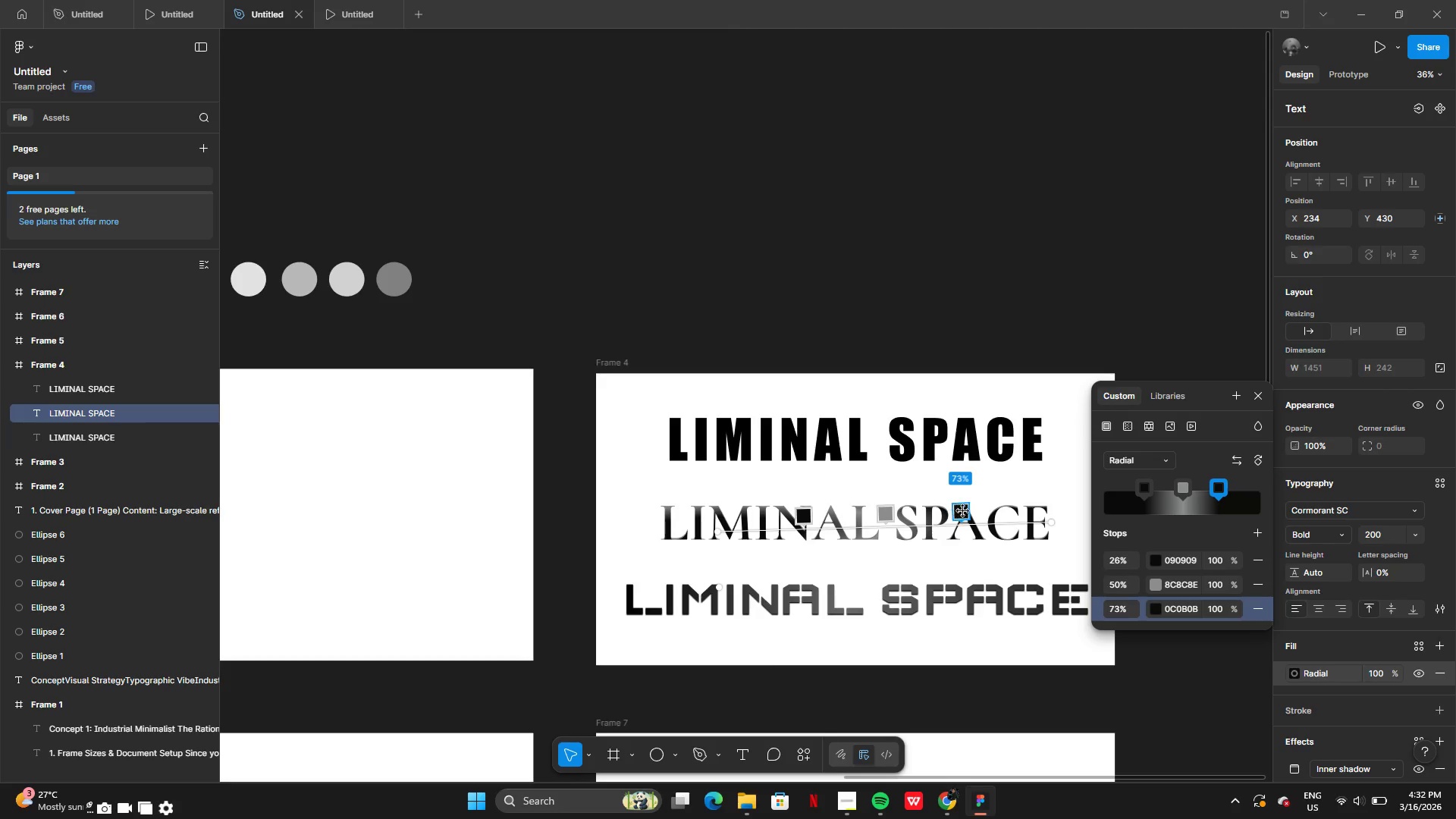 
left_click_drag(start_coordinate=[964, 511], to_coordinate=[934, 514])
 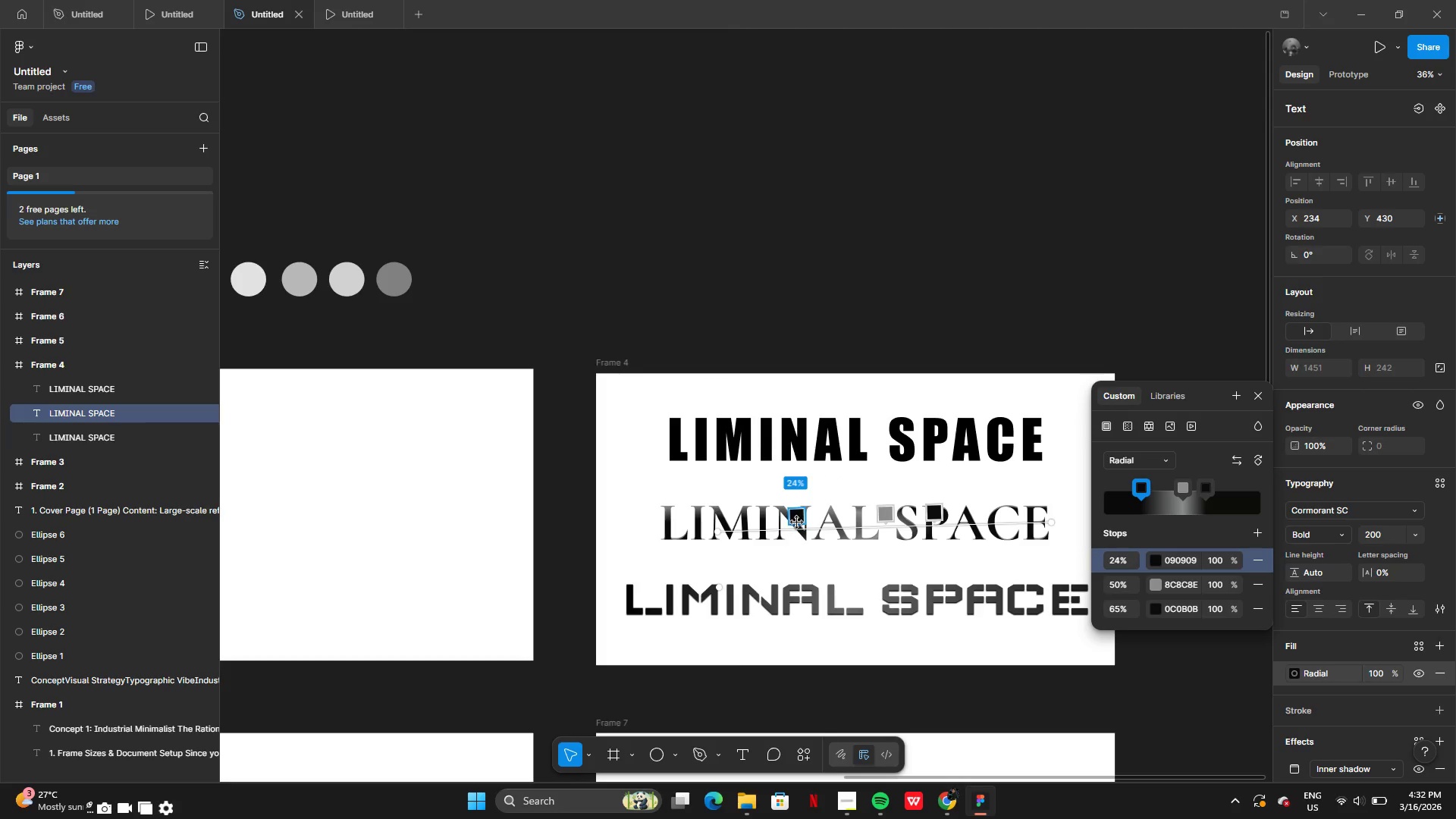 
left_click_drag(start_coordinate=[720, 532], to_coordinate=[717, 525])
 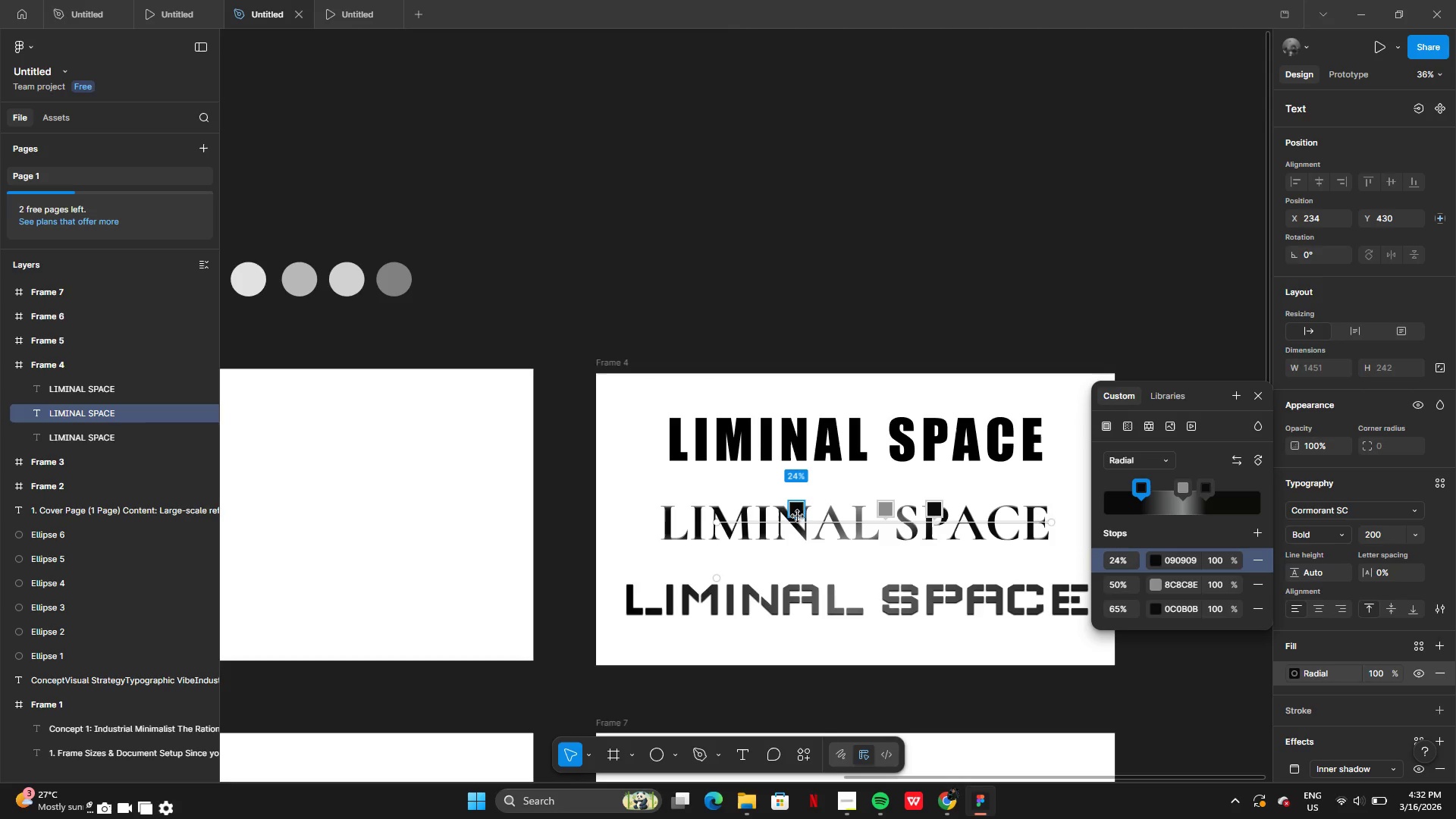 
left_click_drag(start_coordinate=[798, 516], to_coordinate=[750, 516])
 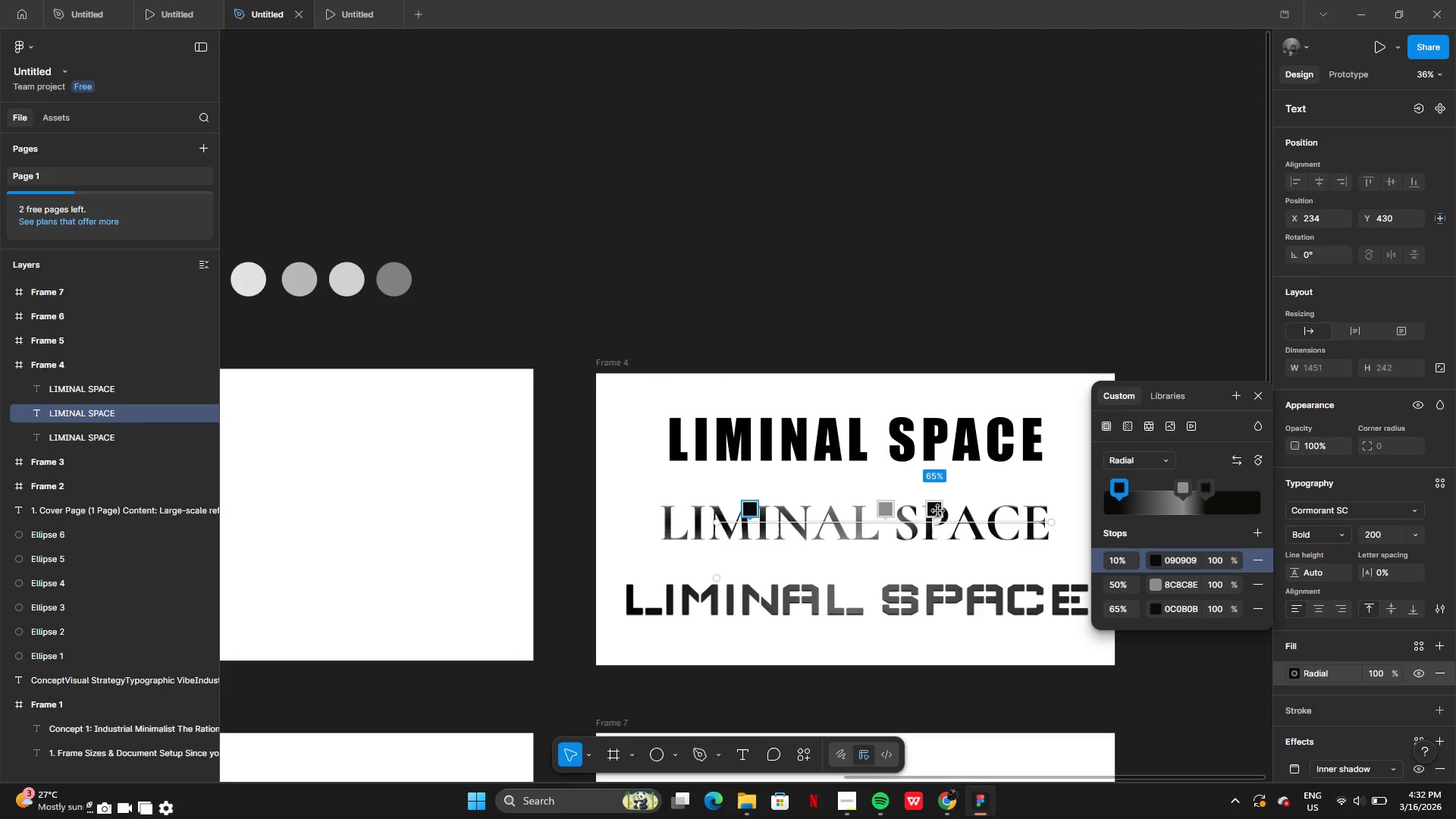 
left_click_drag(start_coordinate=[938, 511], to_coordinate=[965, 514])
 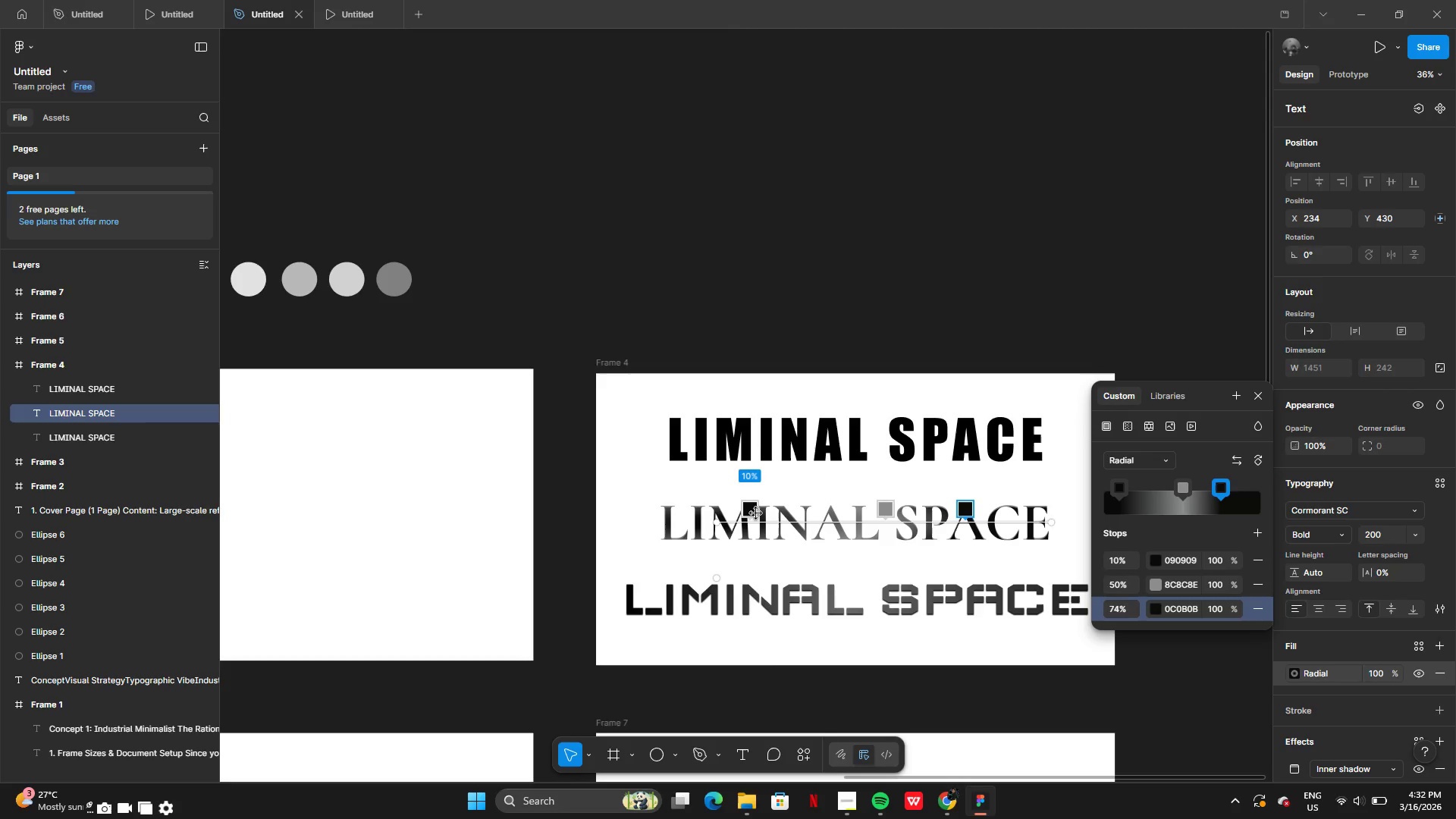 
left_click_drag(start_coordinate=[756, 513], to_coordinate=[814, 519])
 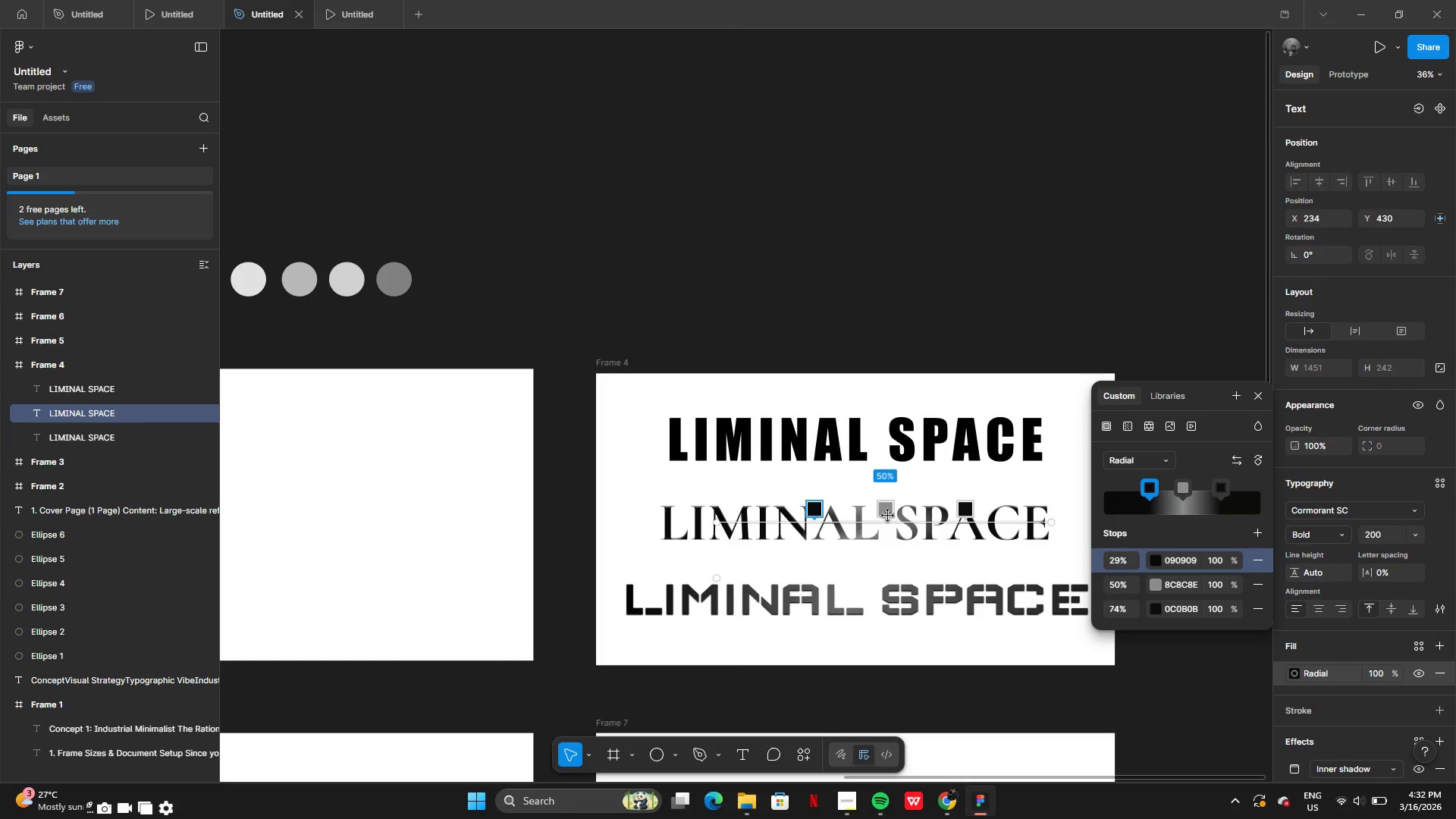 
left_click_drag(start_coordinate=[888, 516], to_coordinate=[880, 517])
 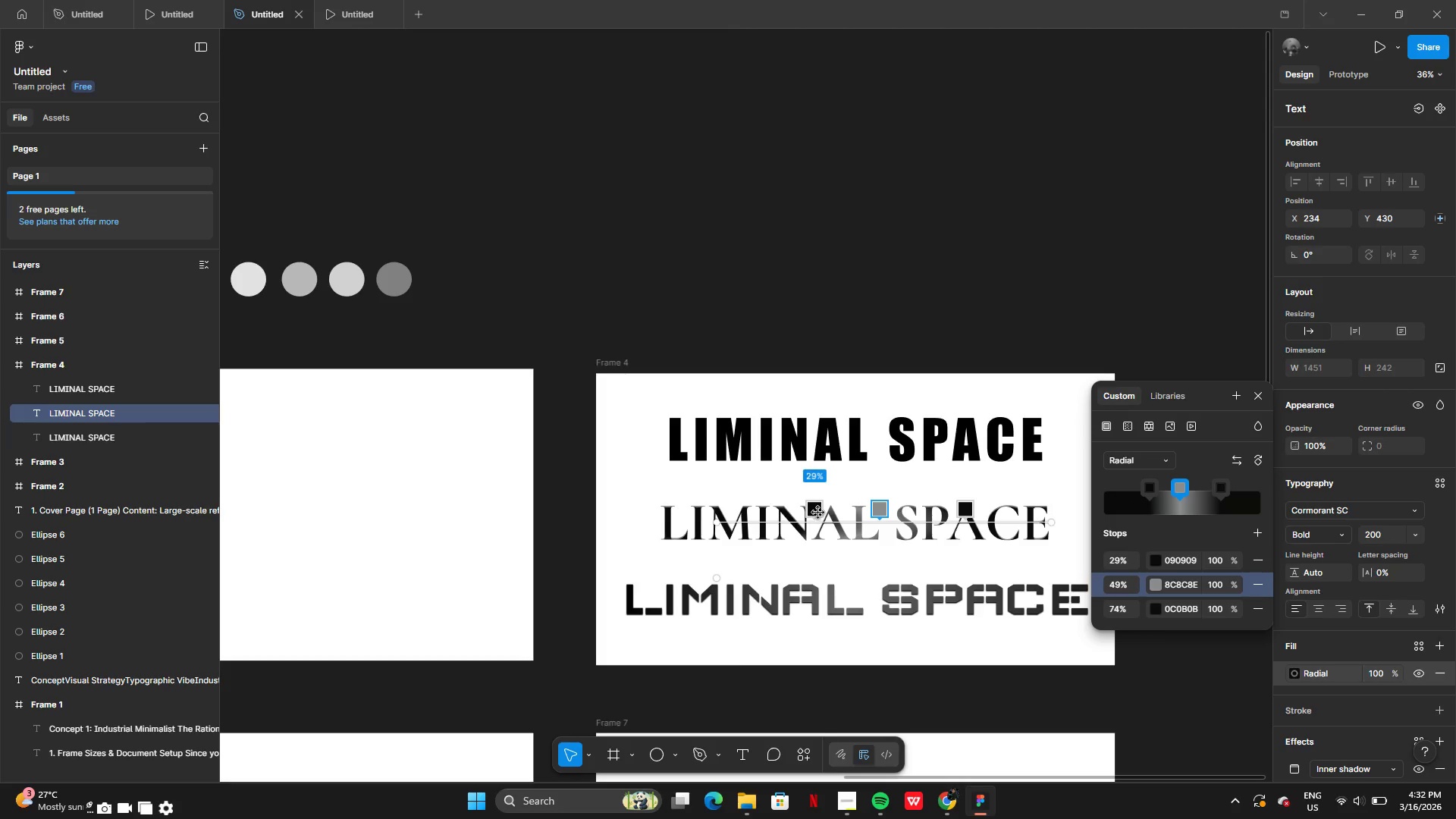 
left_click_drag(start_coordinate=[818, 513], to_coordinate=[799, 512])
 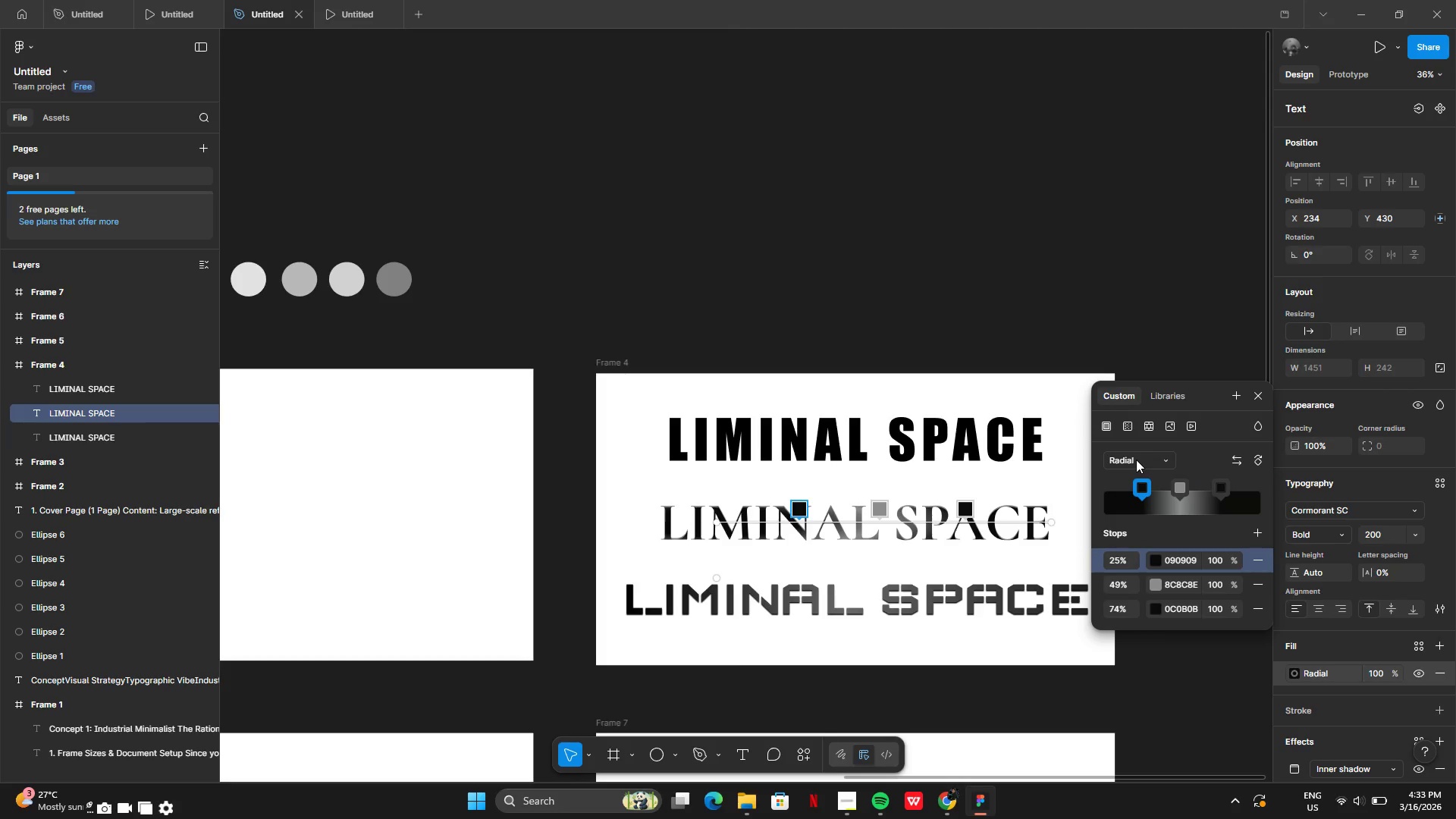 
left_click([1137, 460])
 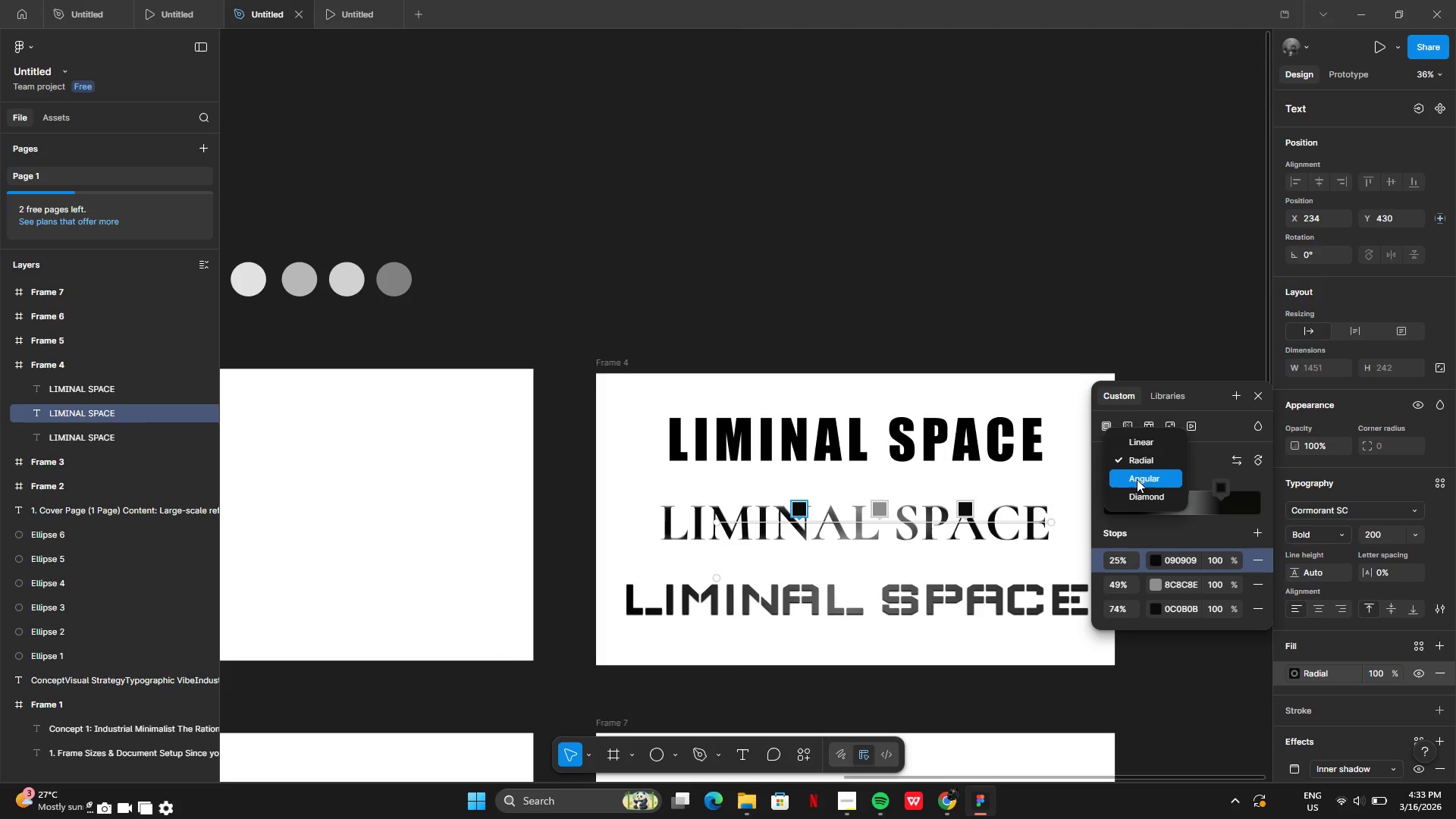 
left_click([1137, 479])
 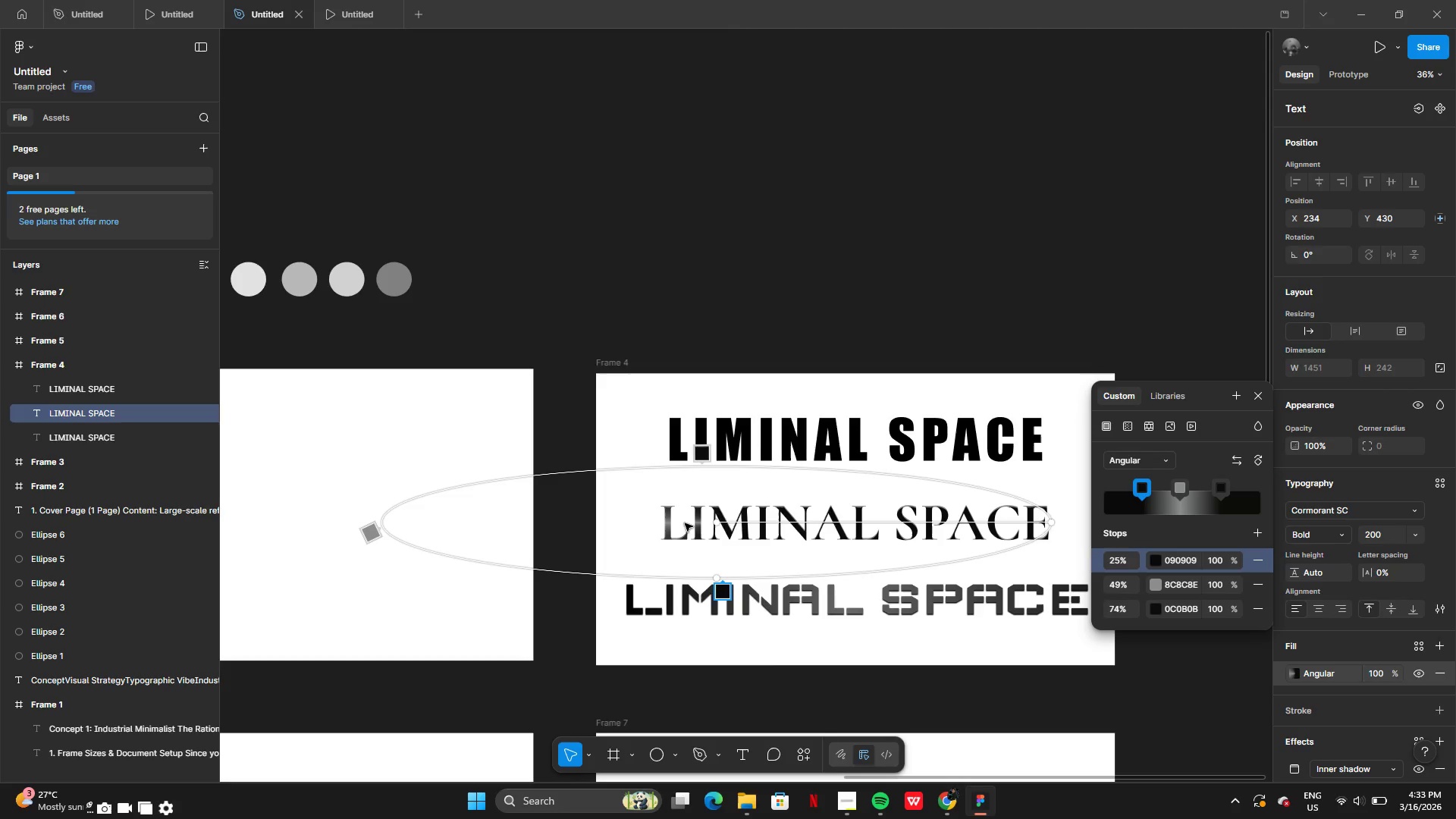 
left_click_drag(start_coordinate=[707, 523], to_coordinate=[798, 516])
 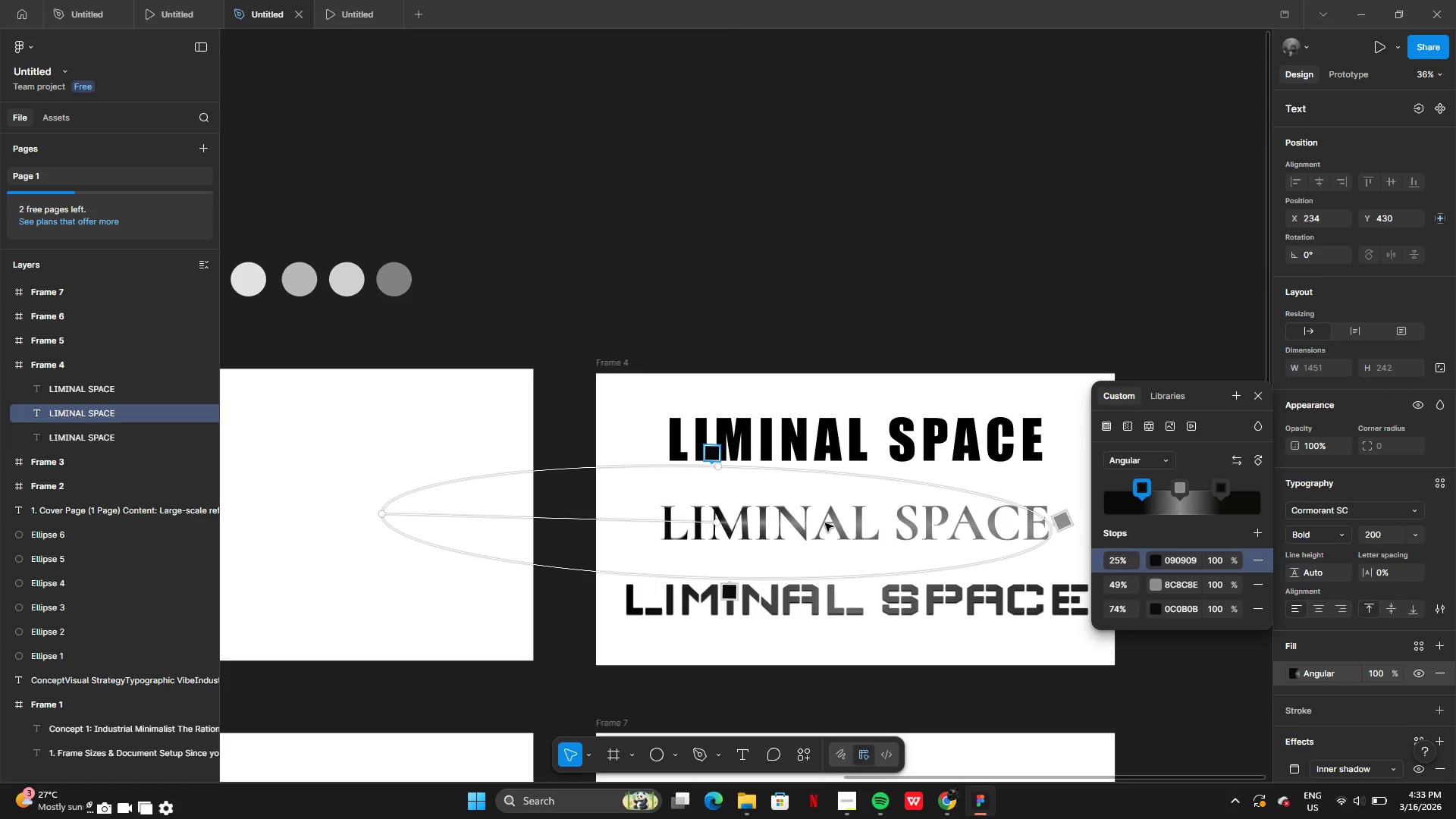 
left_click_drag(start_coordinate=[825, 523], to_coordinate=[866, 523])
 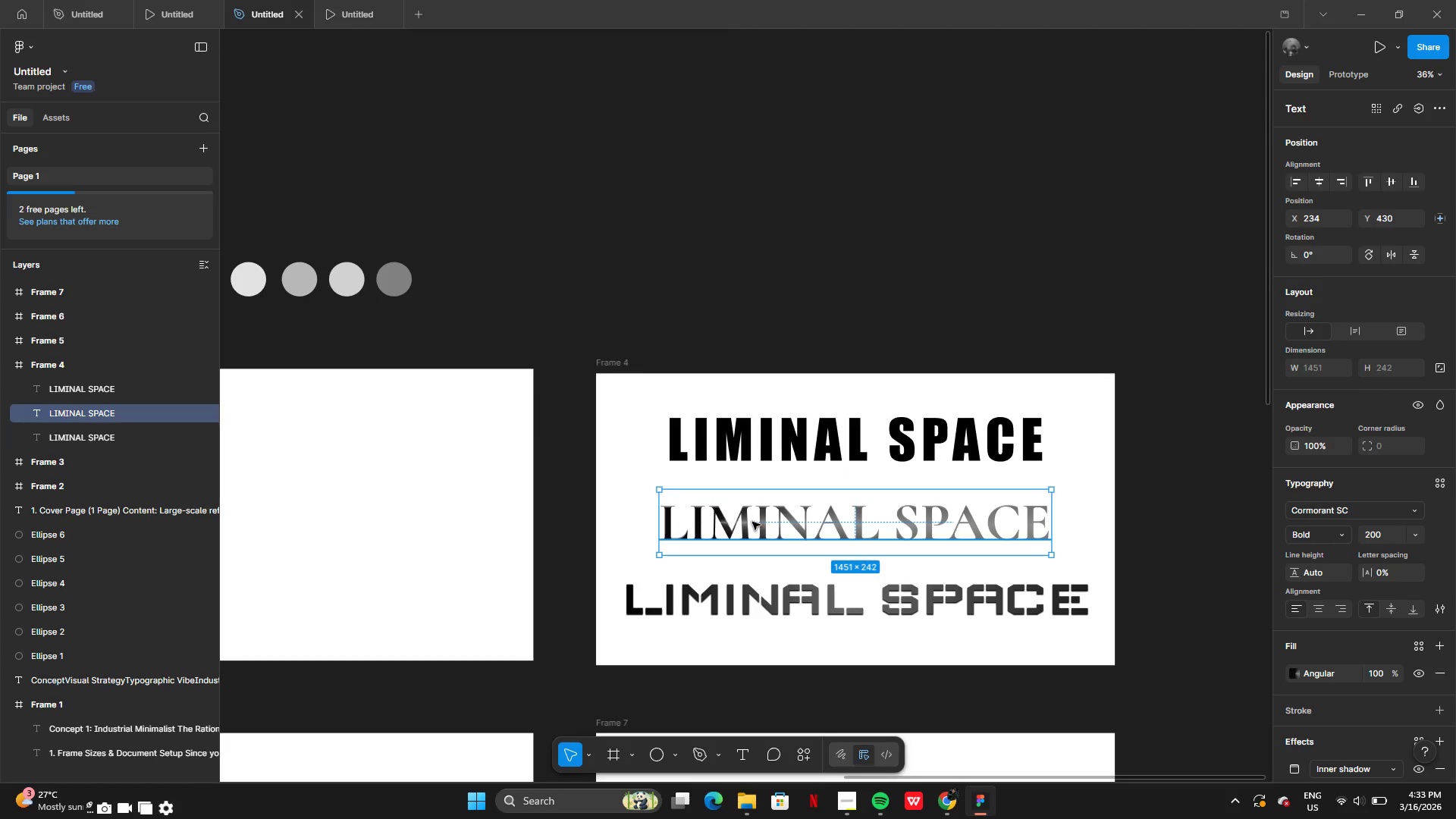 
left_click([752, 522])
 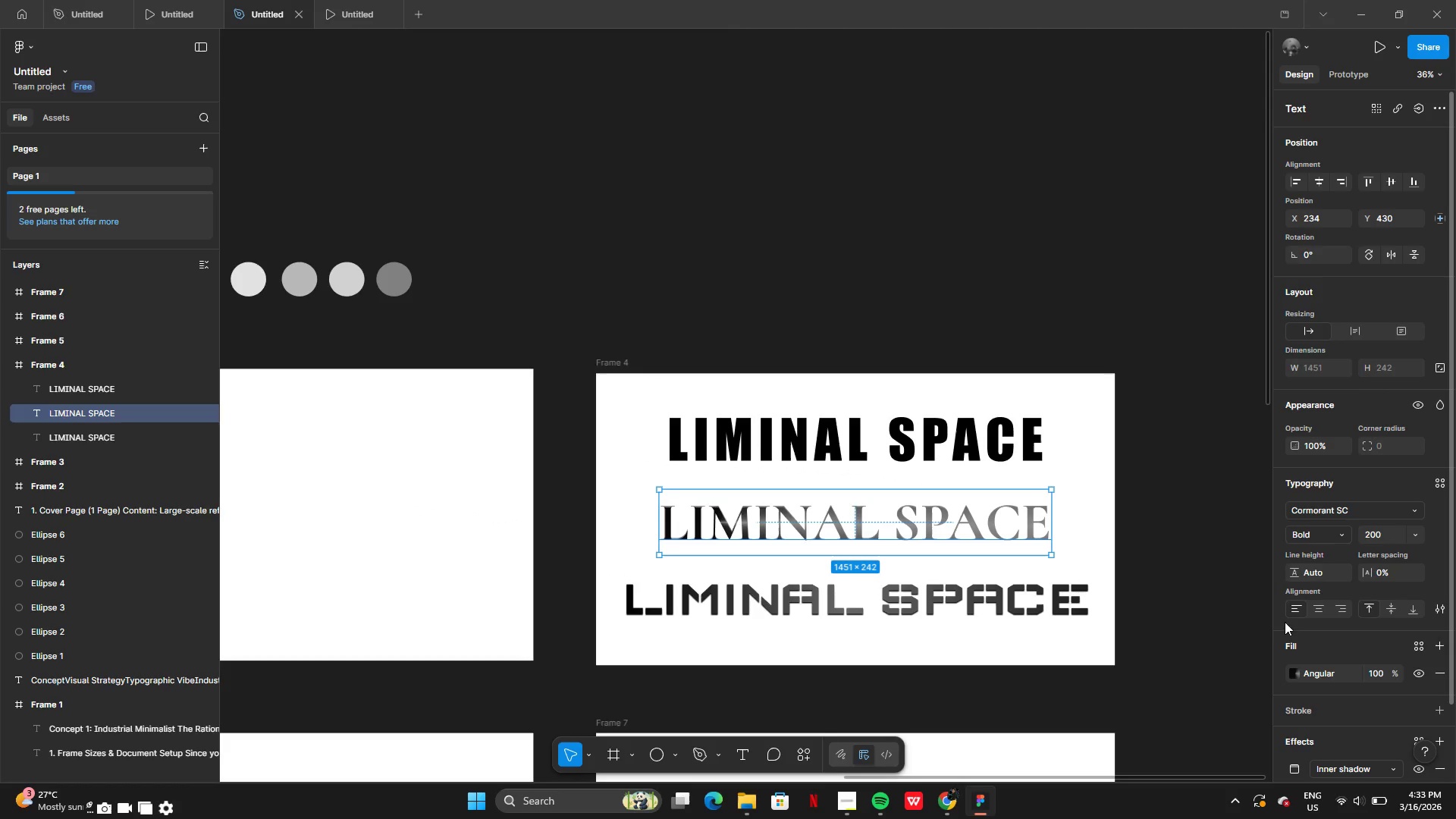 
left_click([1291, 670])
 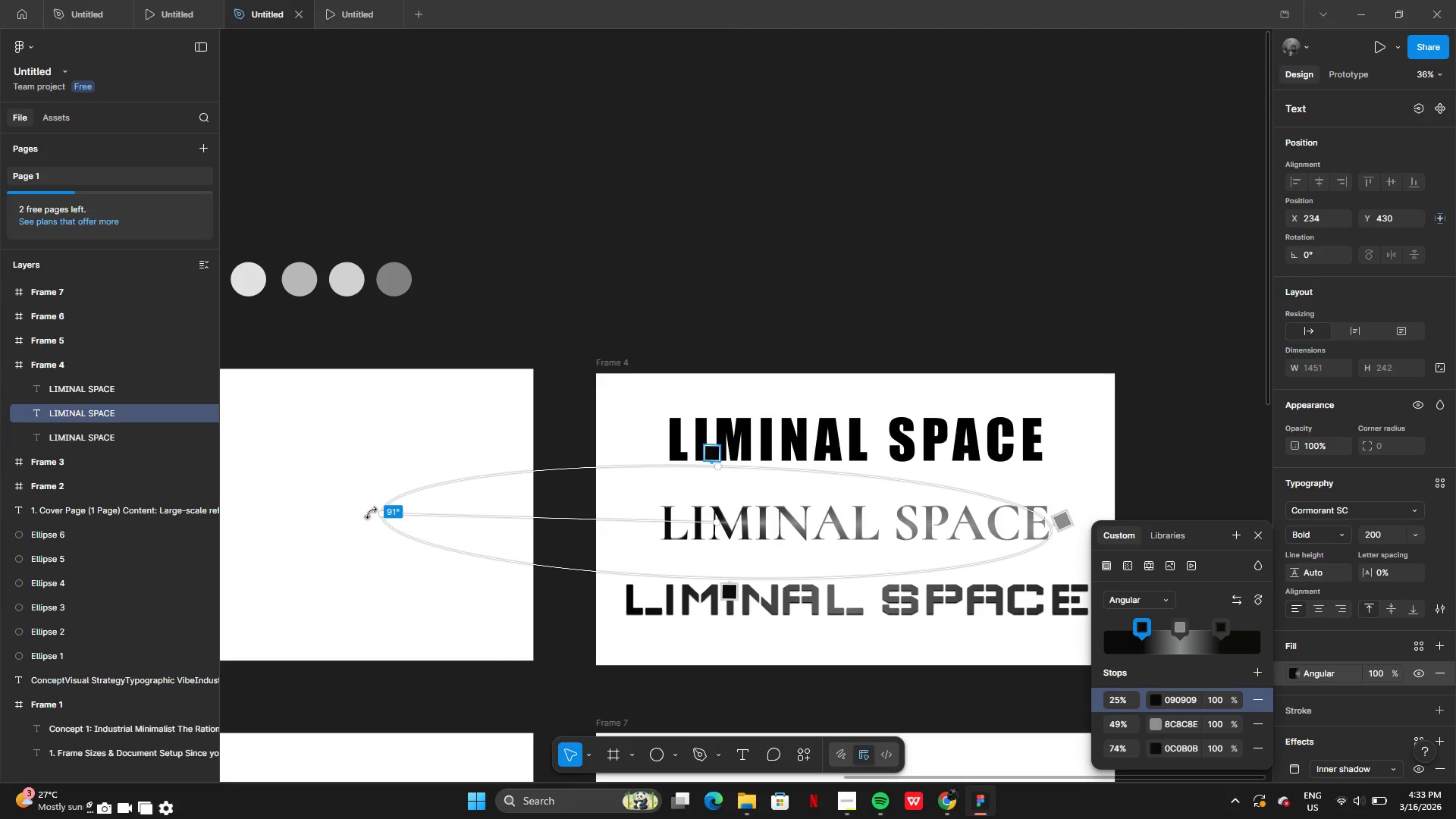 
left_click_drag(start_coordinate=[381, 515], to_coordinate=[648, 510])
 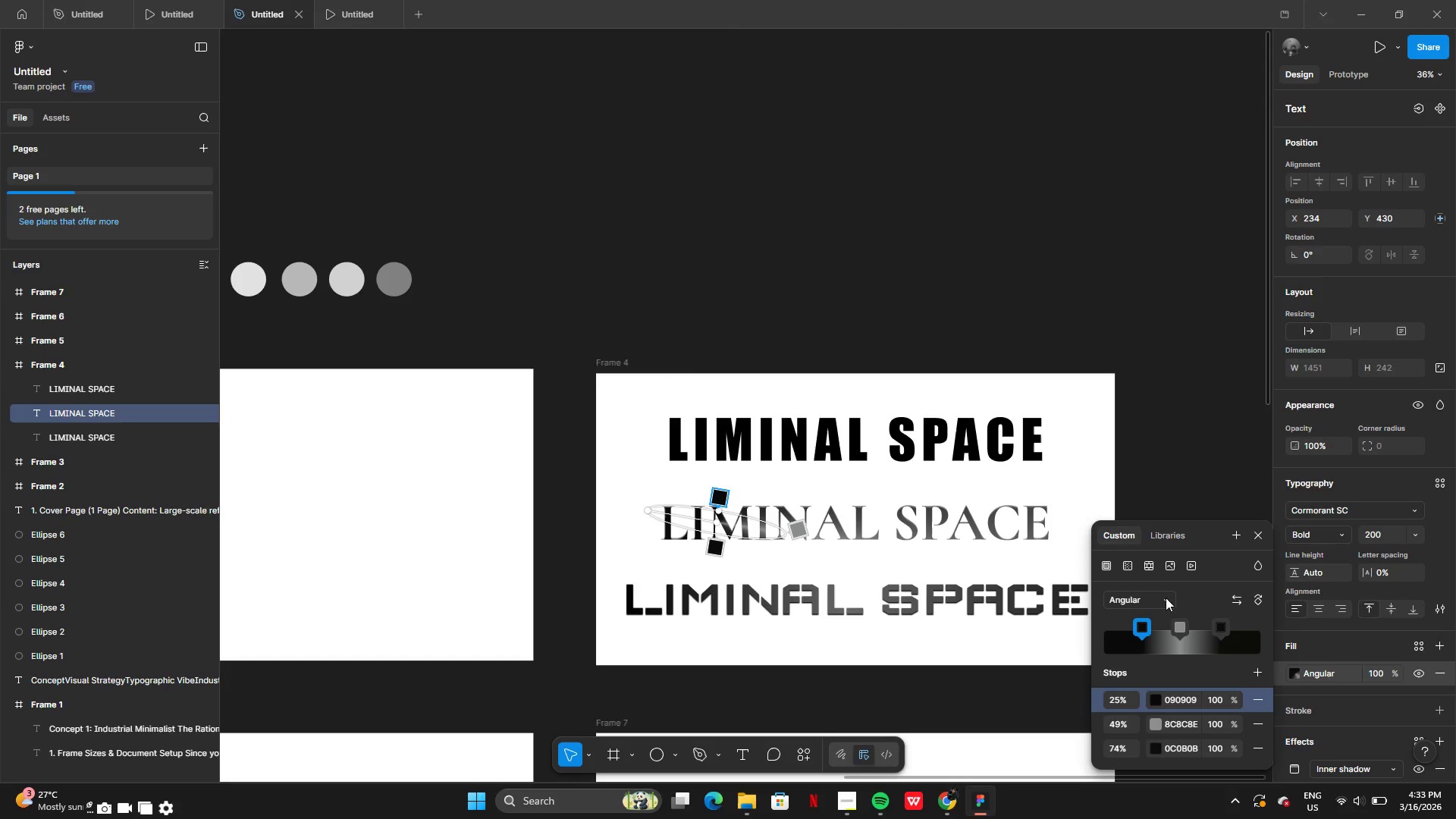 
left_click([1153, 596])
 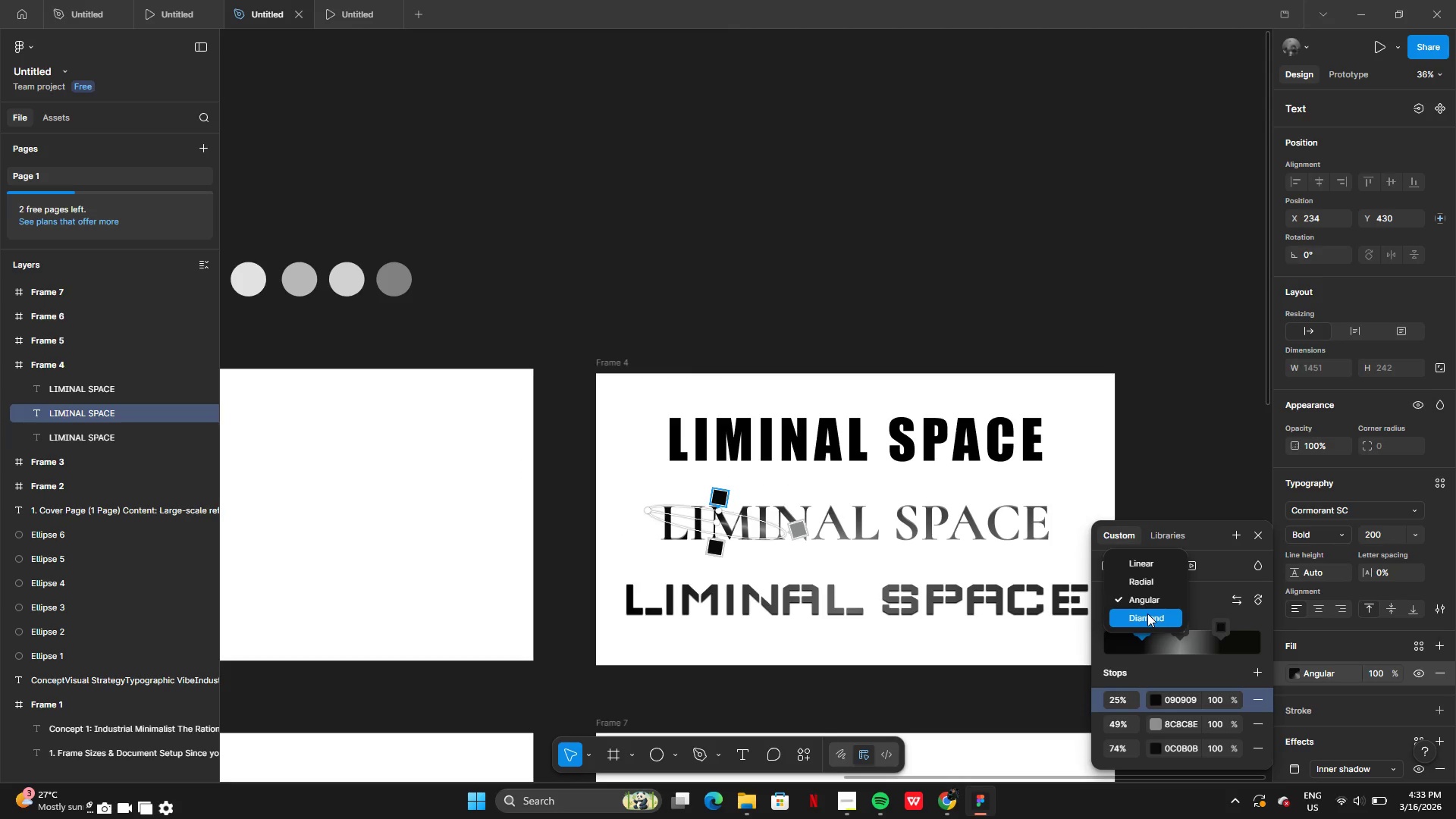 
left_click([1147, 614])
 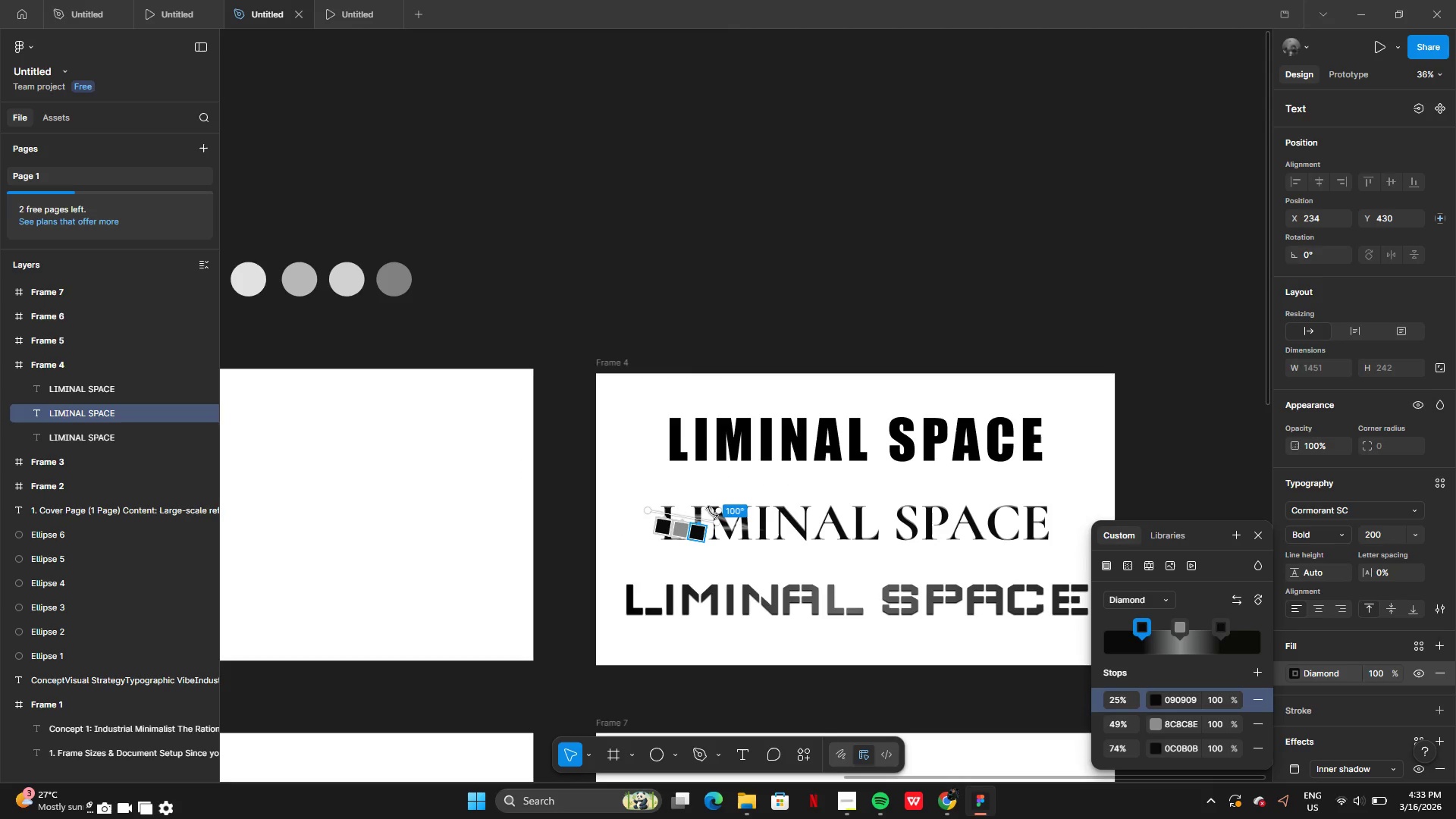 
left_click_drag(start_coordinate=[719, 508], to_coordinate=[916, 570])
 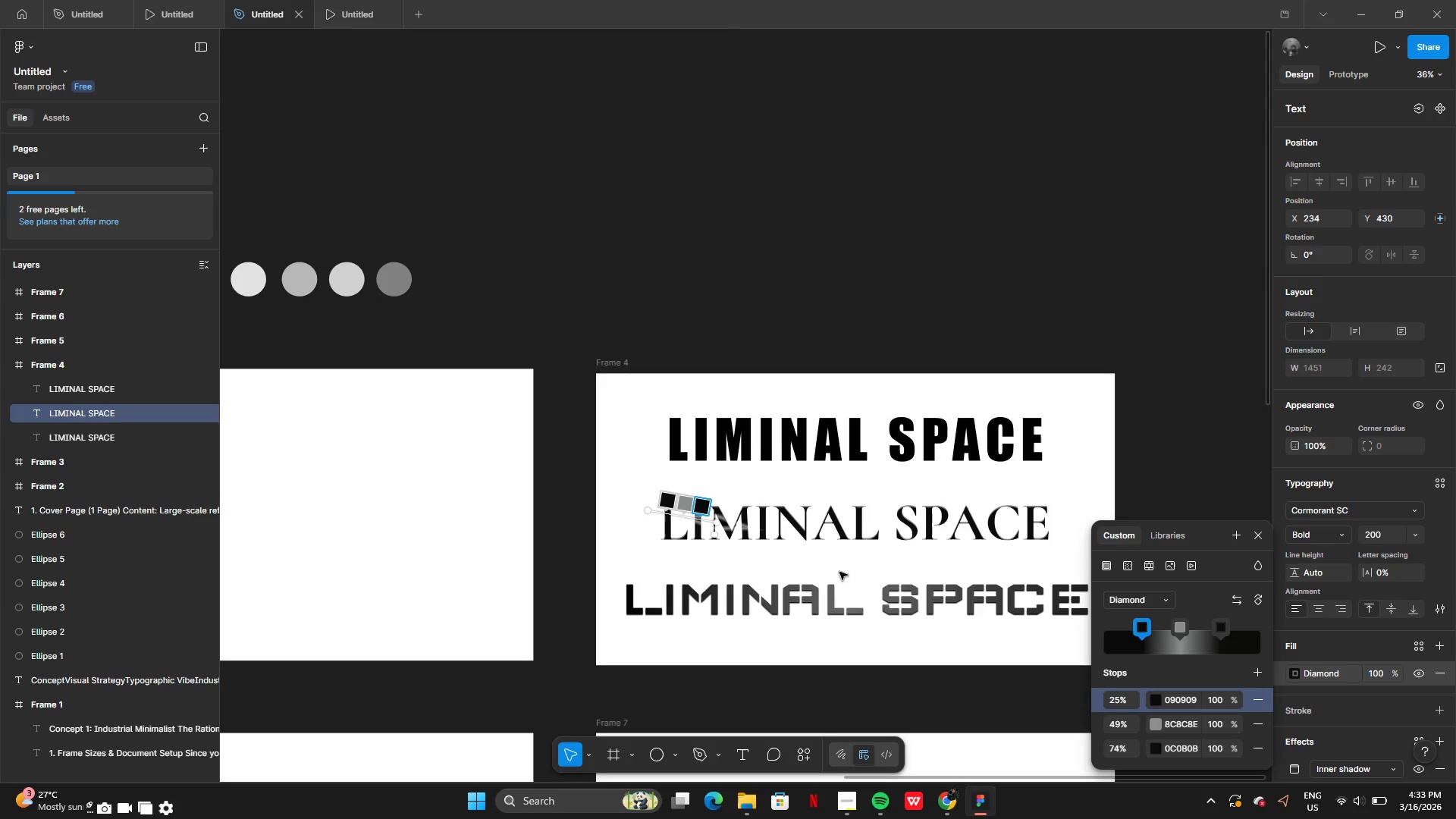 
hold_key(key=ControlLeft, duration=1.73)
 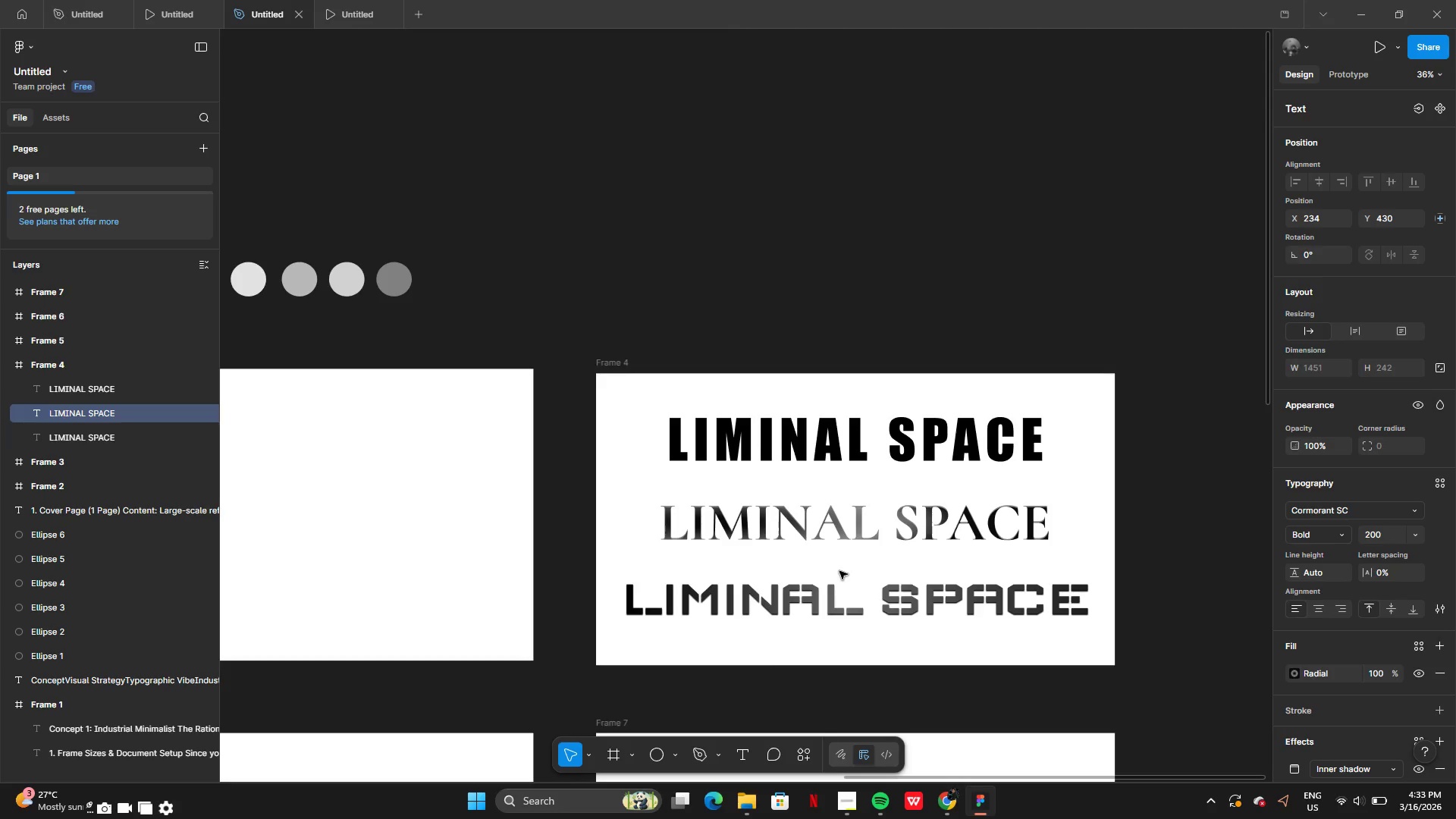 
hold_key(key=Z, duration=0.75)
 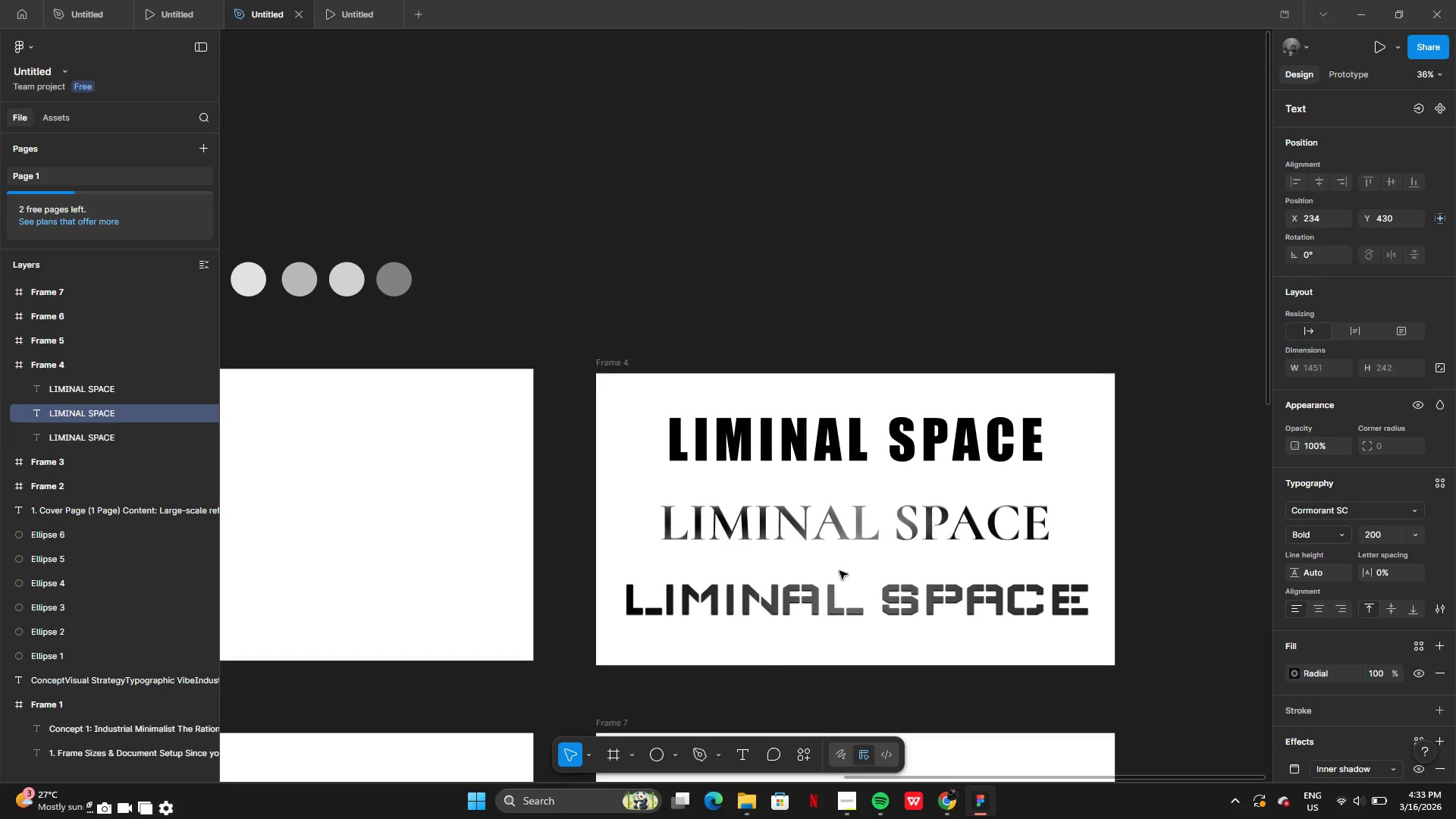 
wait(5.5)
 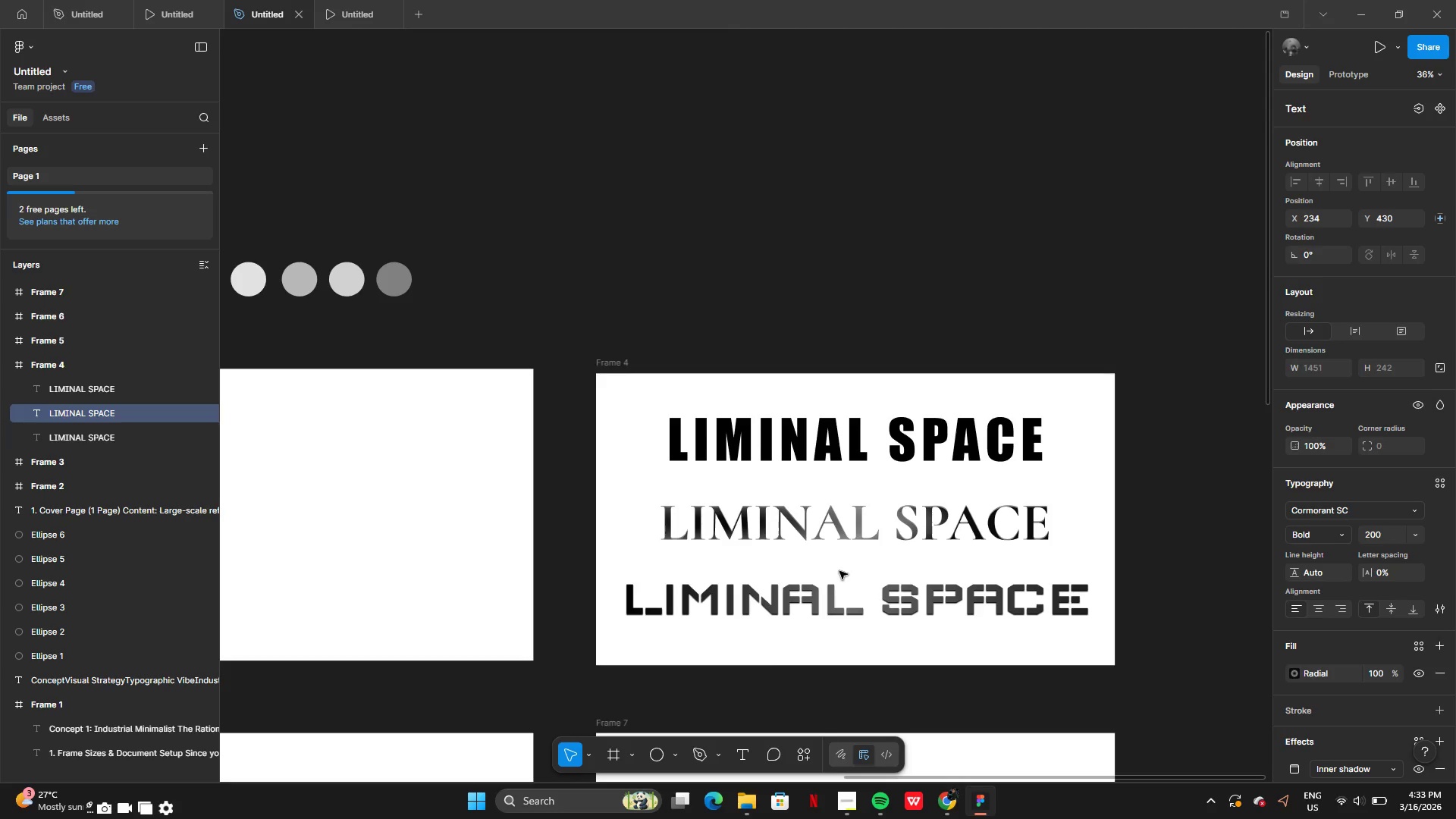 
key(Control+Z)
 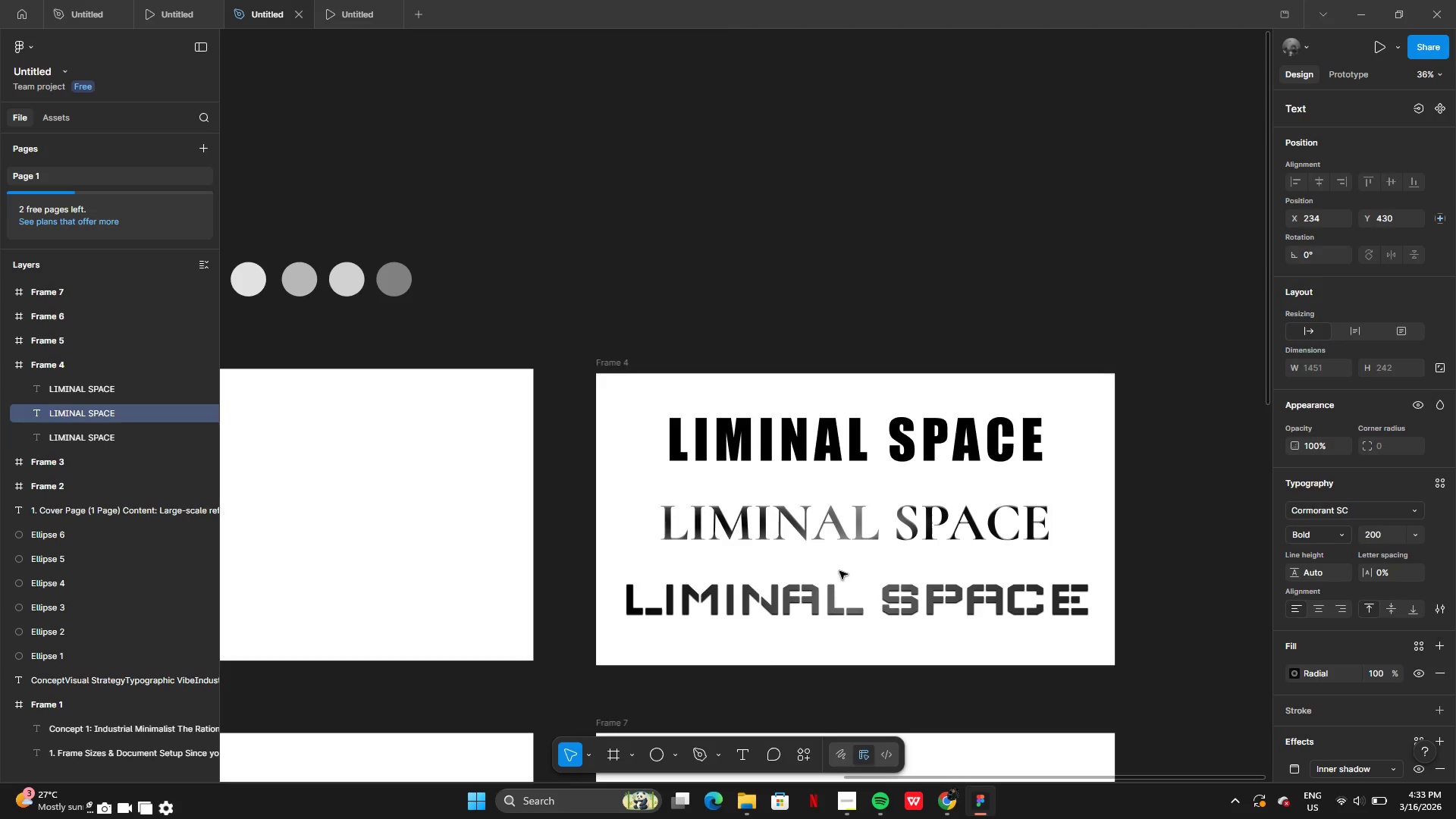 
key(Control+Z)
 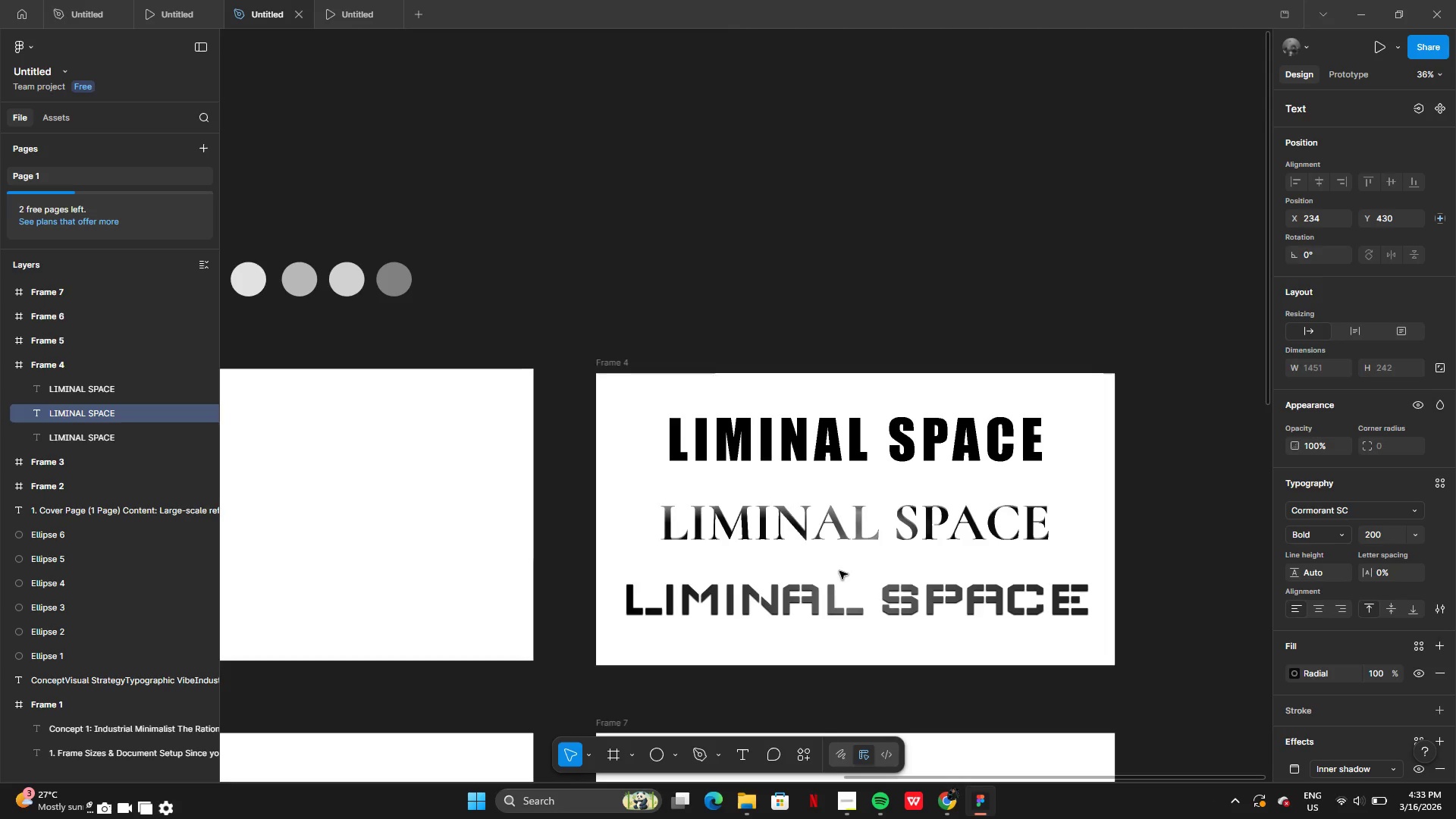 
key(Control+Z)
 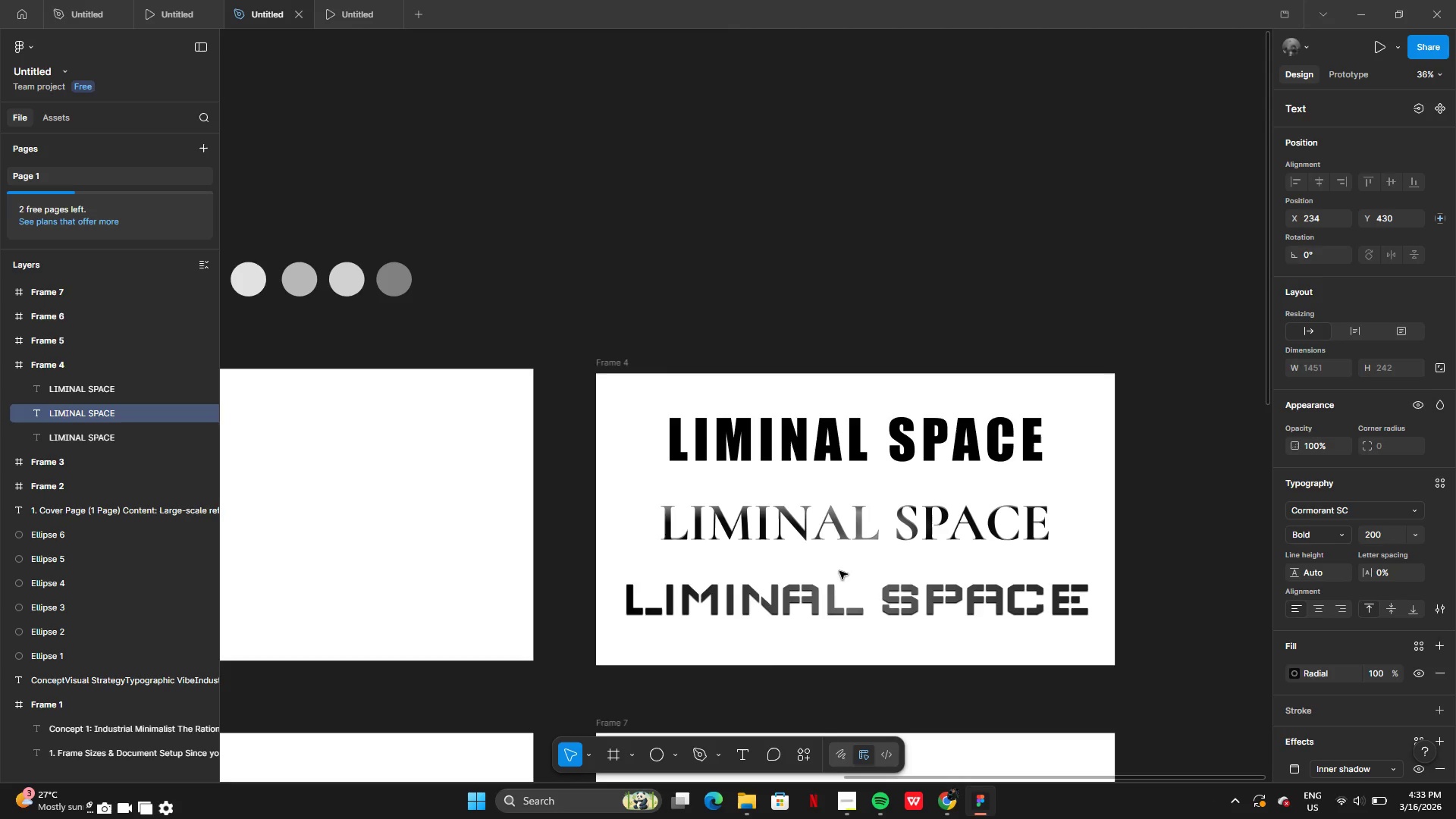 
key(Control+Z)
 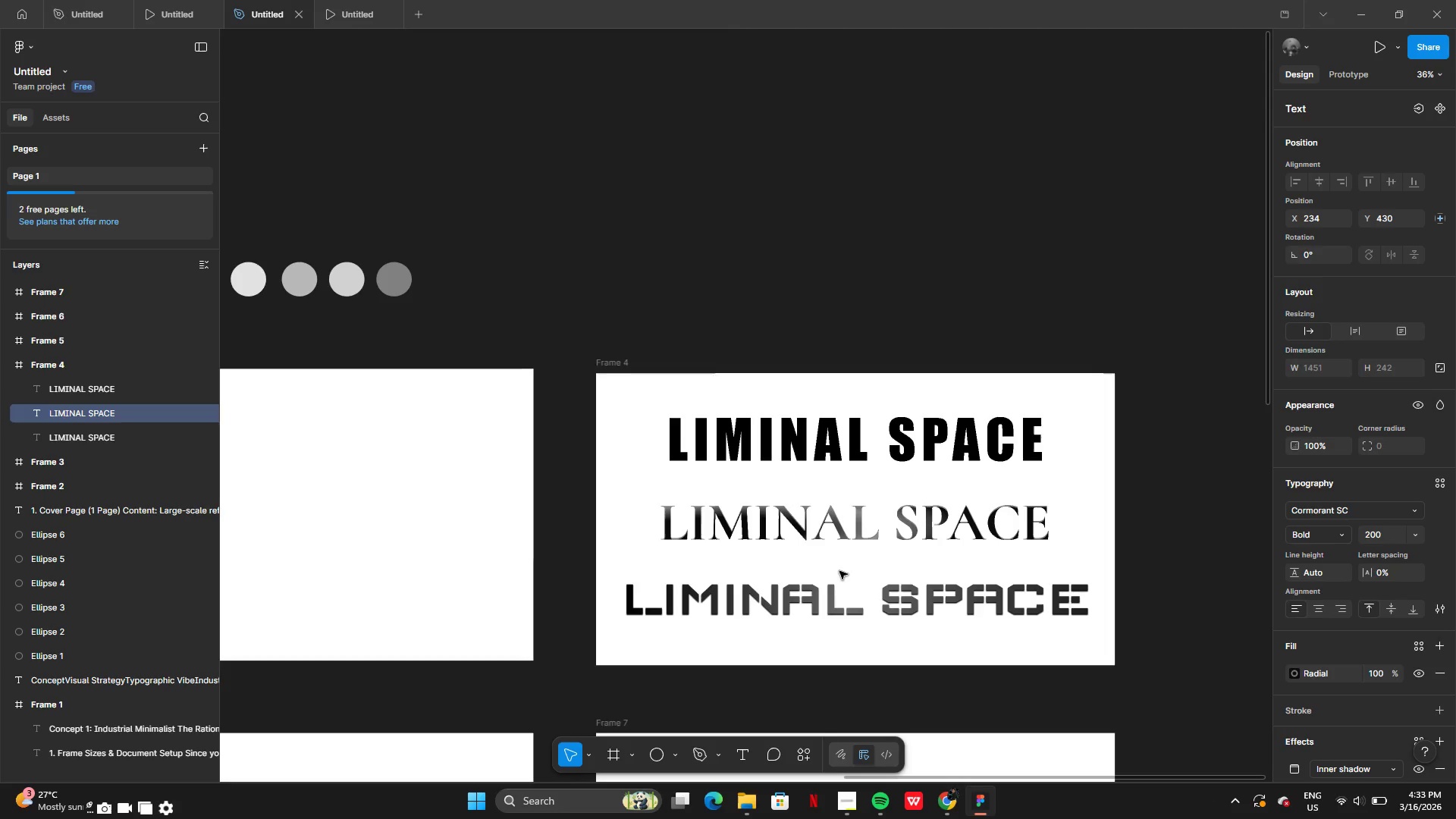 
key(Control+Z)
 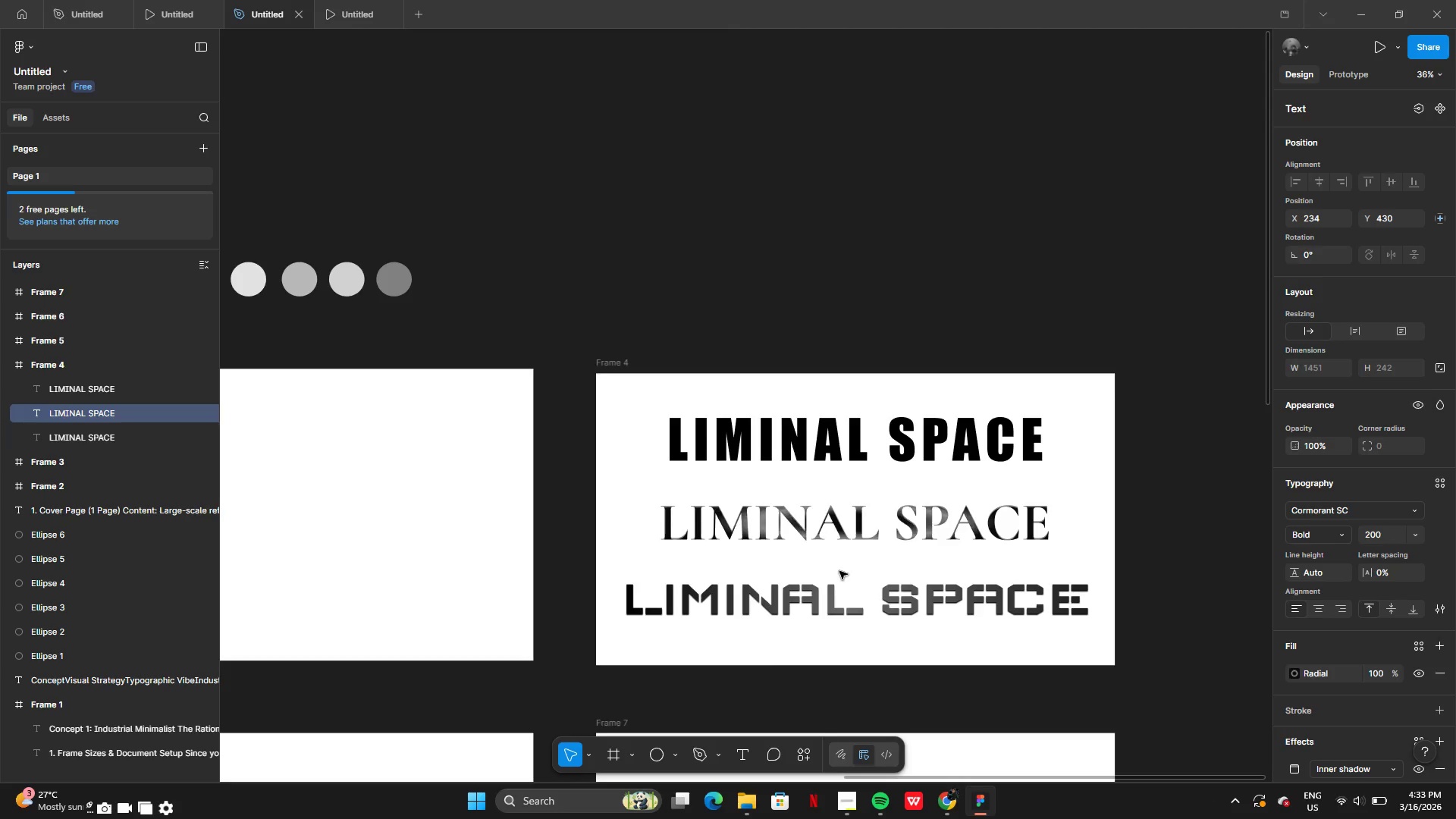 
key(Control+Z)
 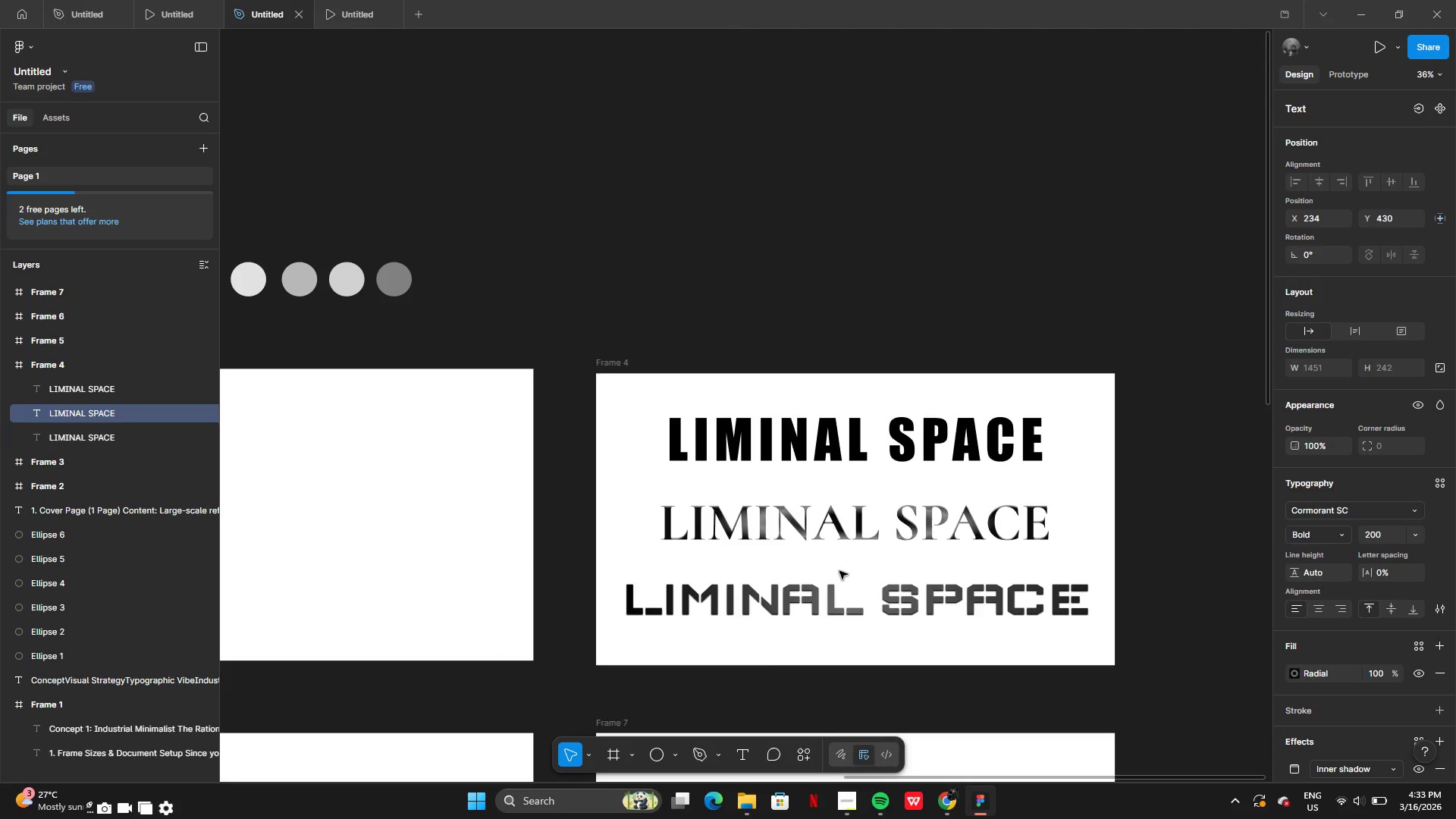 
key(Control+Z)
 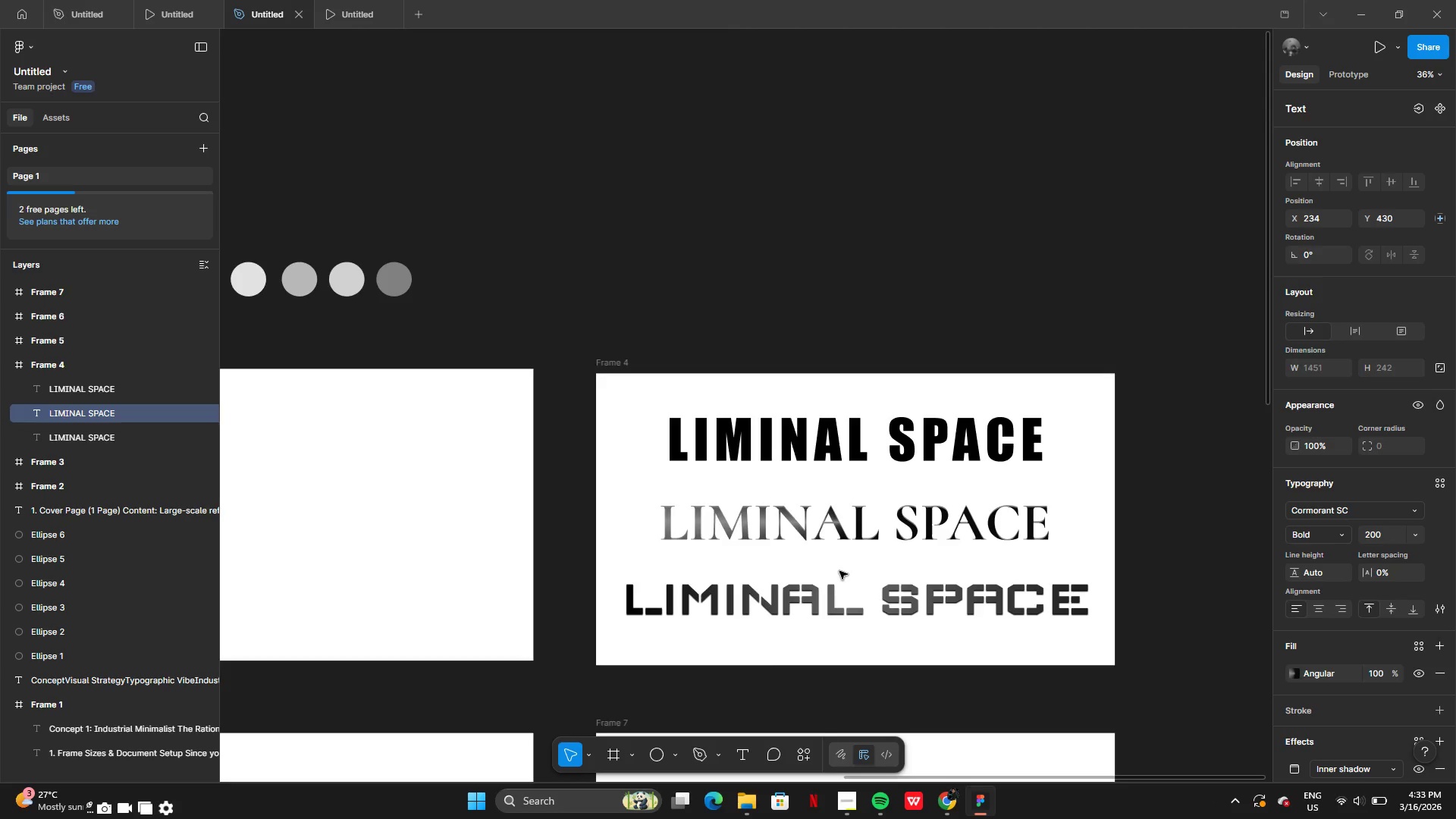 
key(Control+Z)
 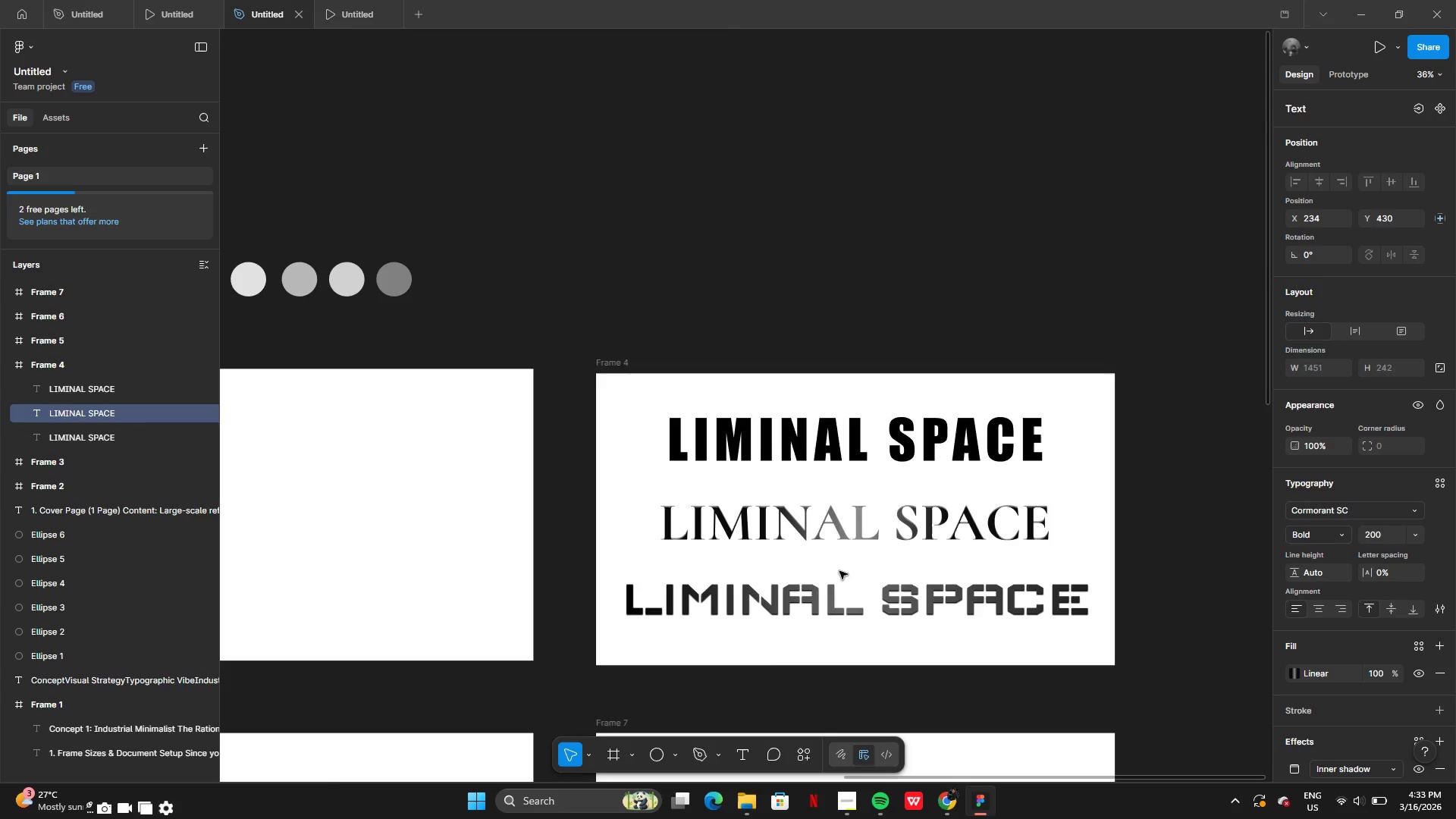 
key(Control+Z)
 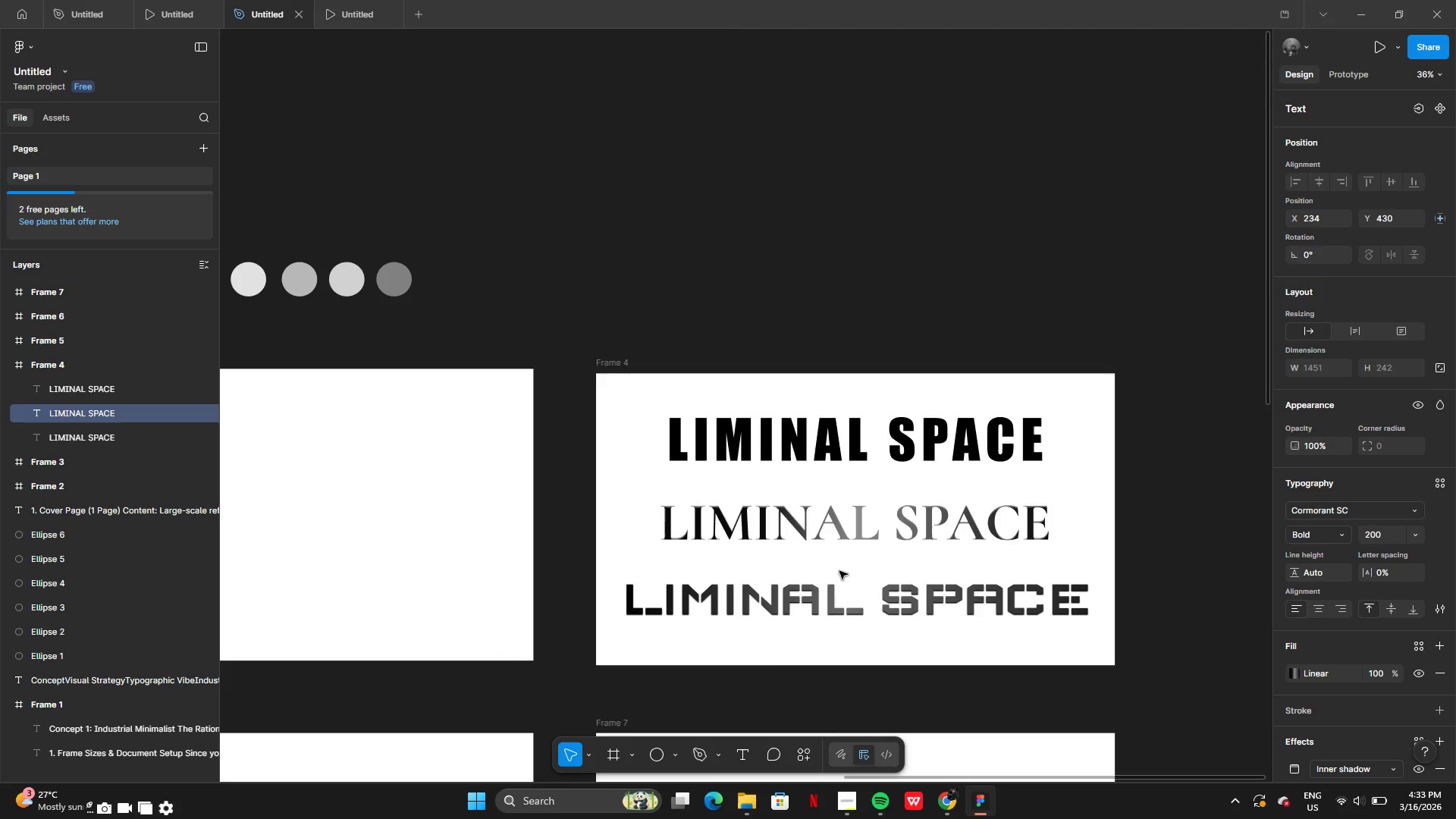 
key(Control+Z)
 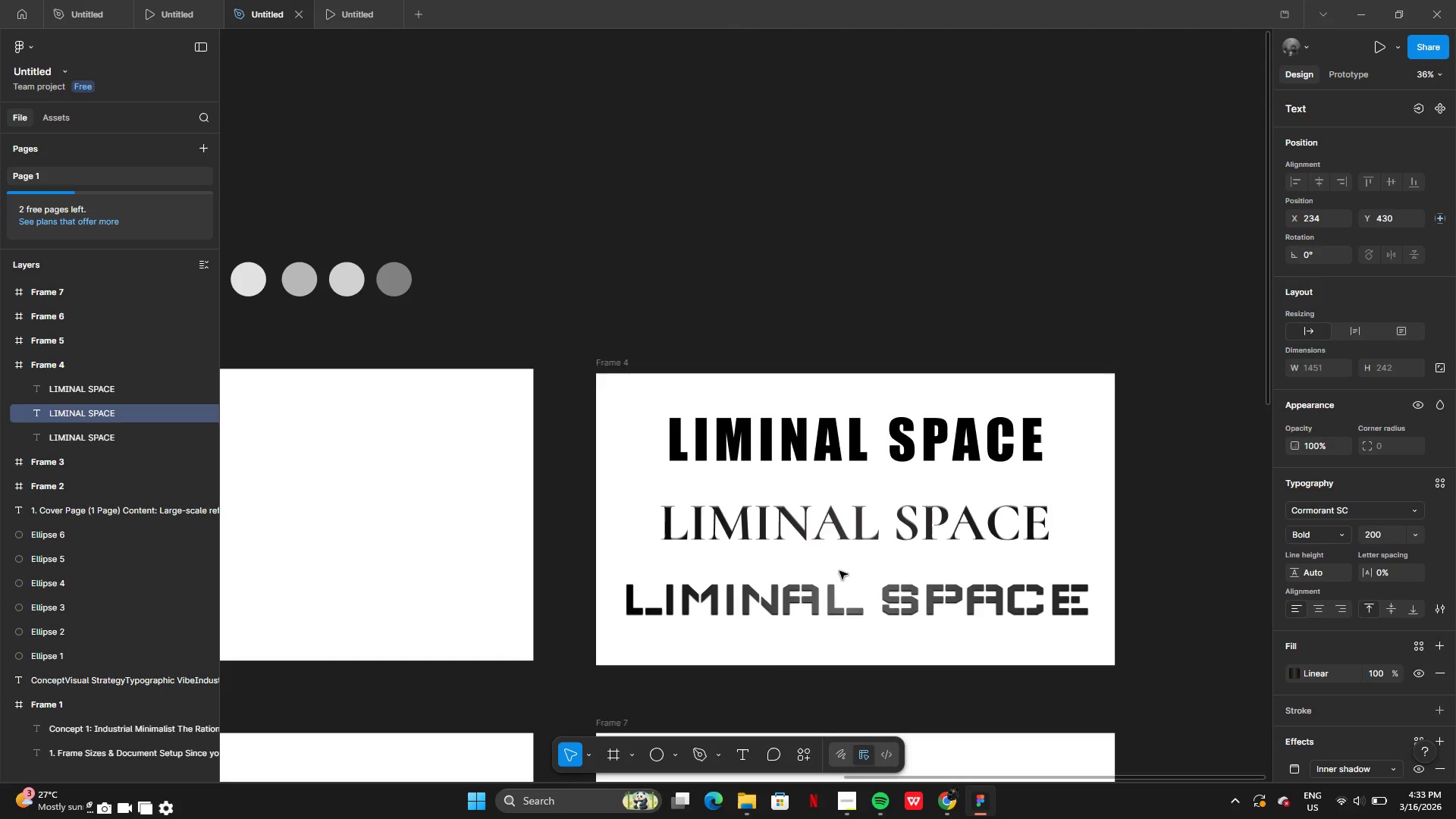 
key(Control+Z)
 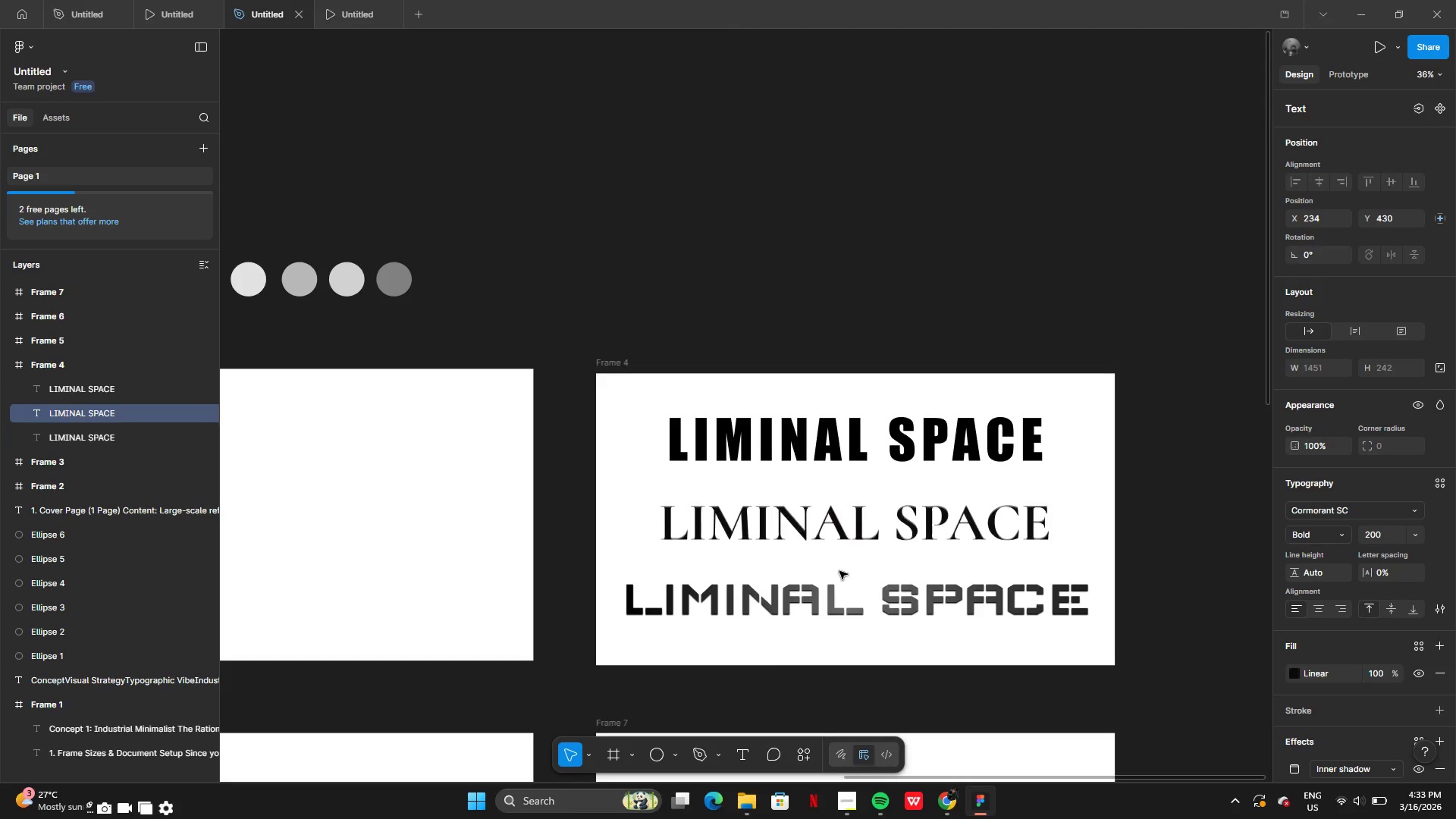 
key(Control+Z)
 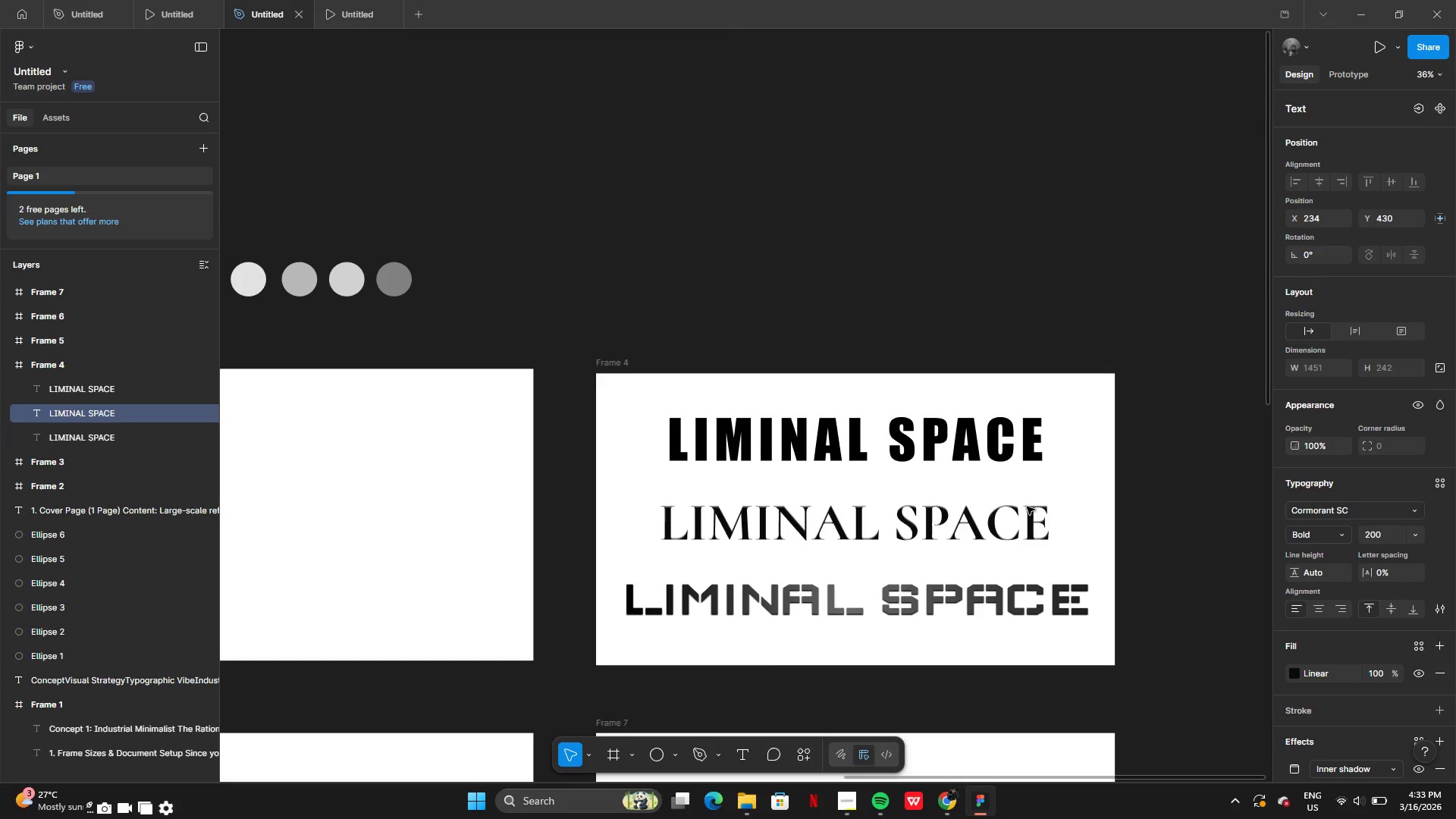 
left_click([971, 515])
 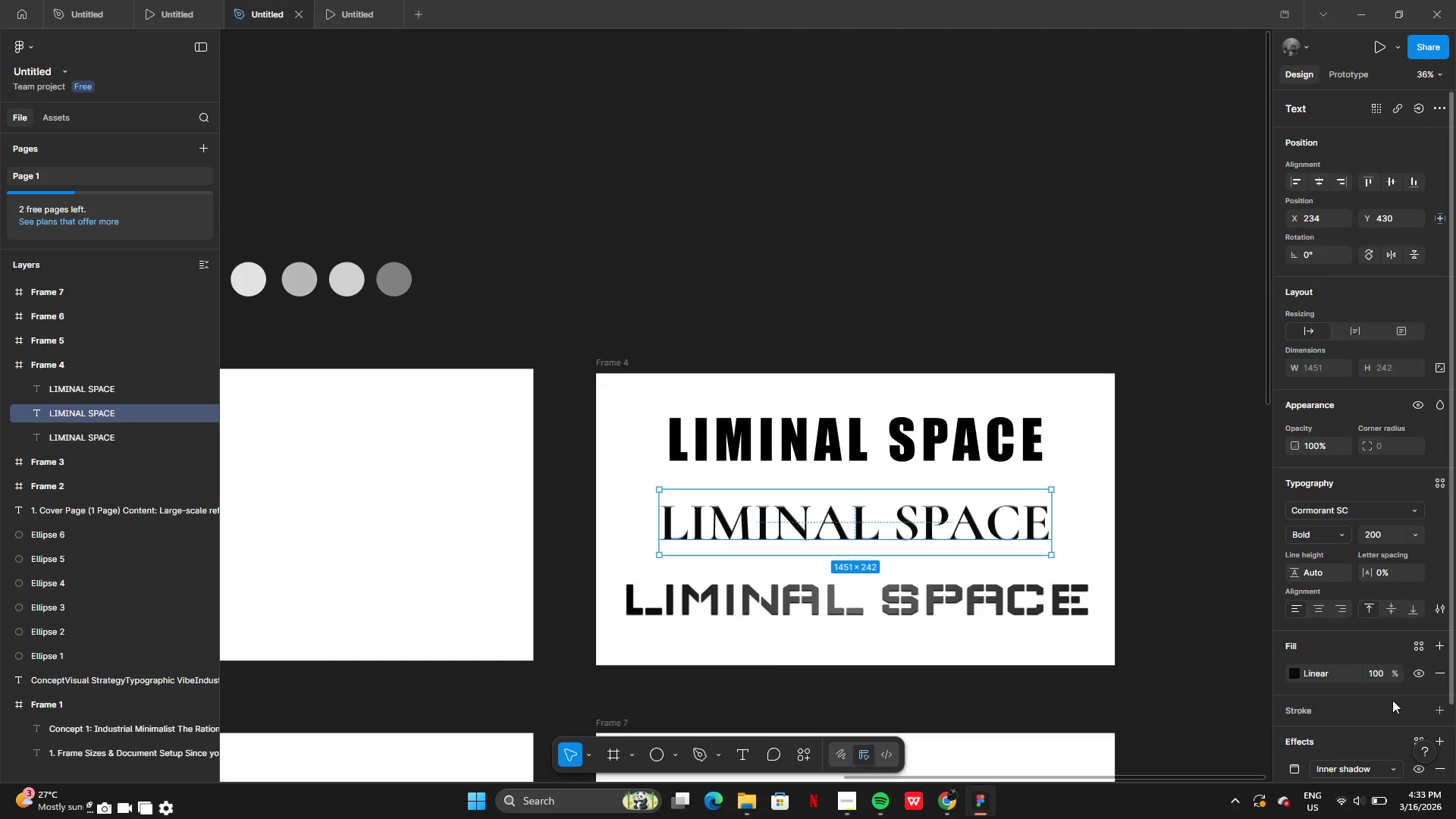 
mouse_move([1389, 703])
 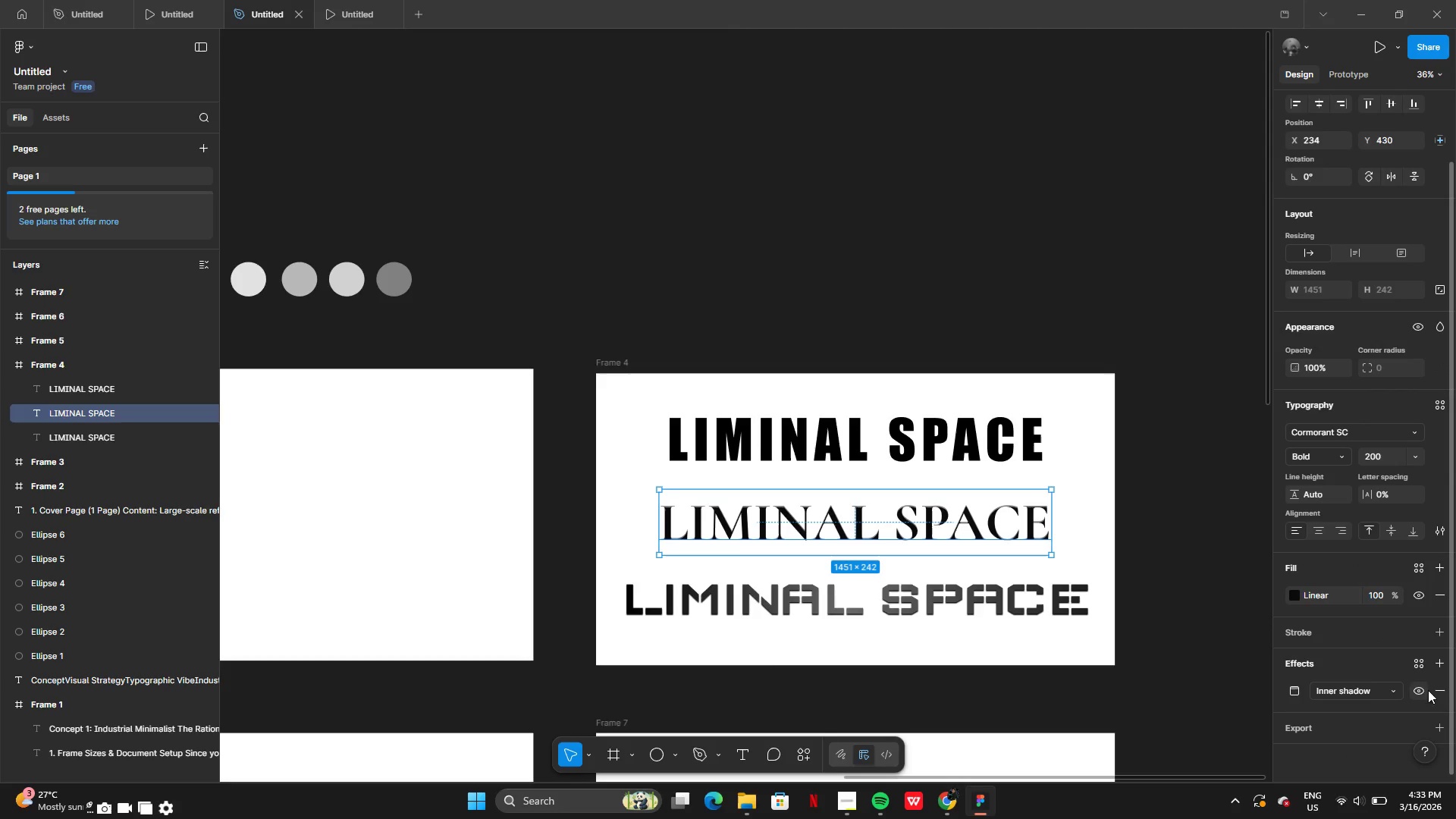 
left_click([1439, 657])
 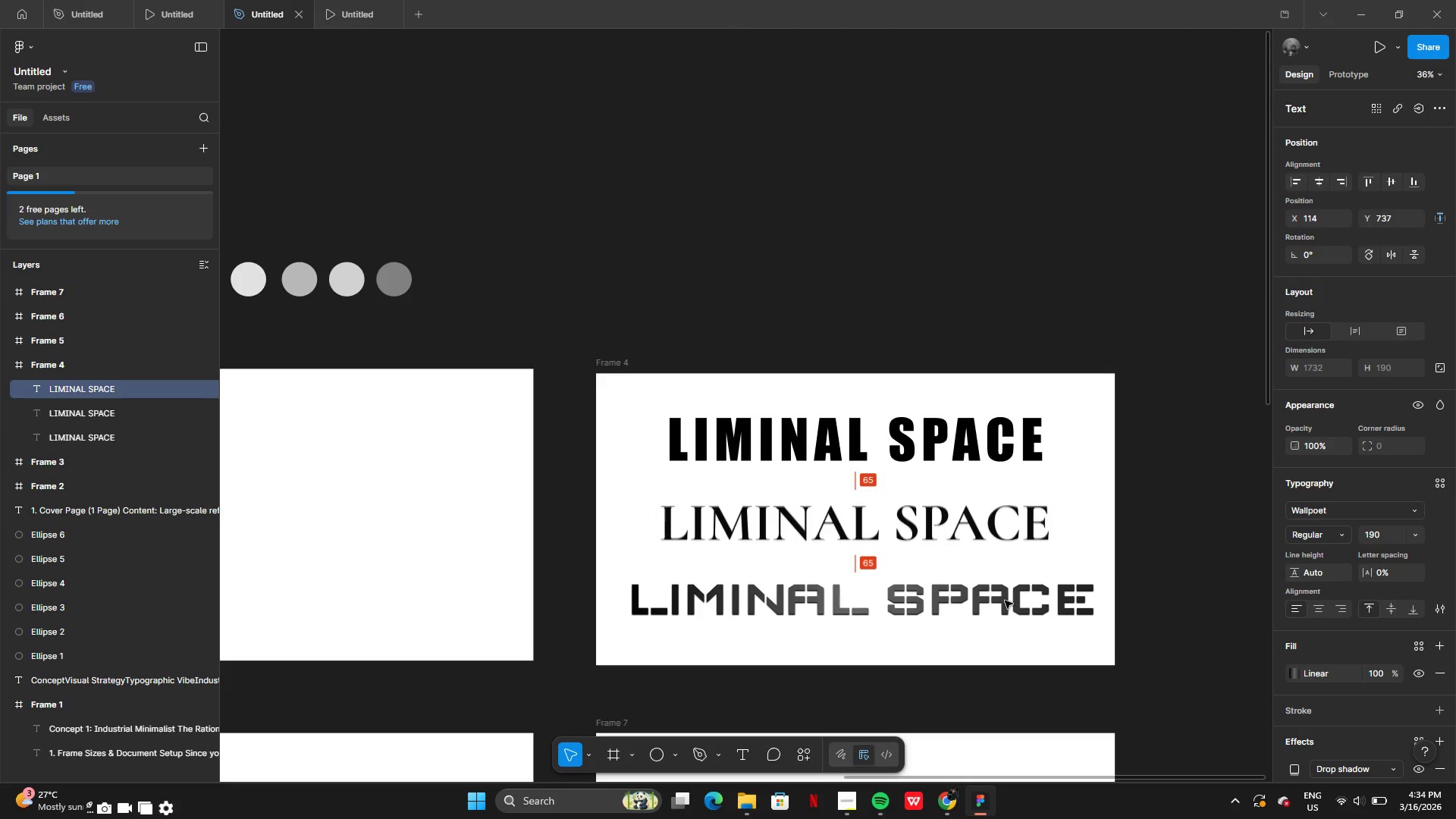 
wait(7.89)
 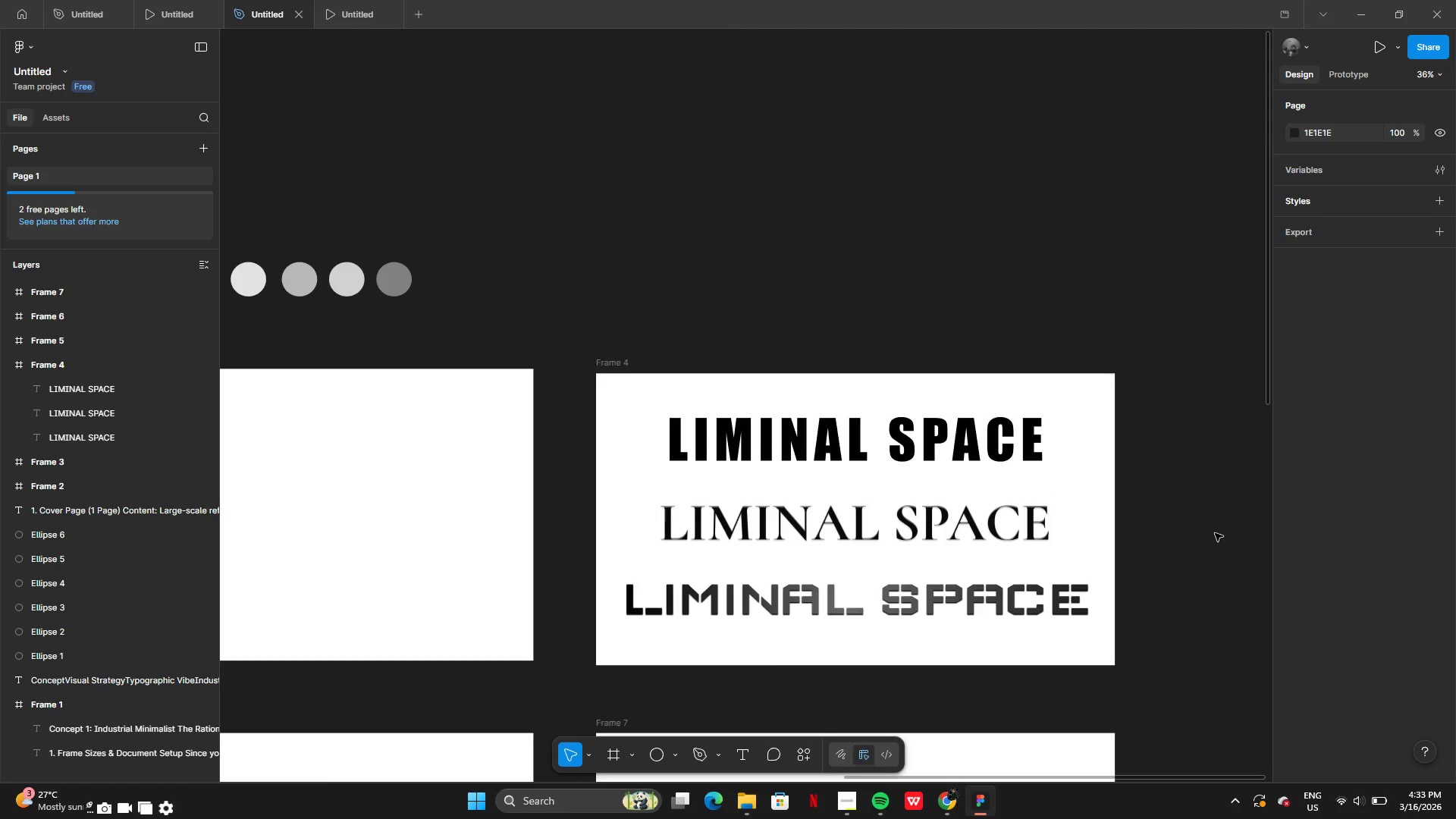 
left_click([1112, 494])
 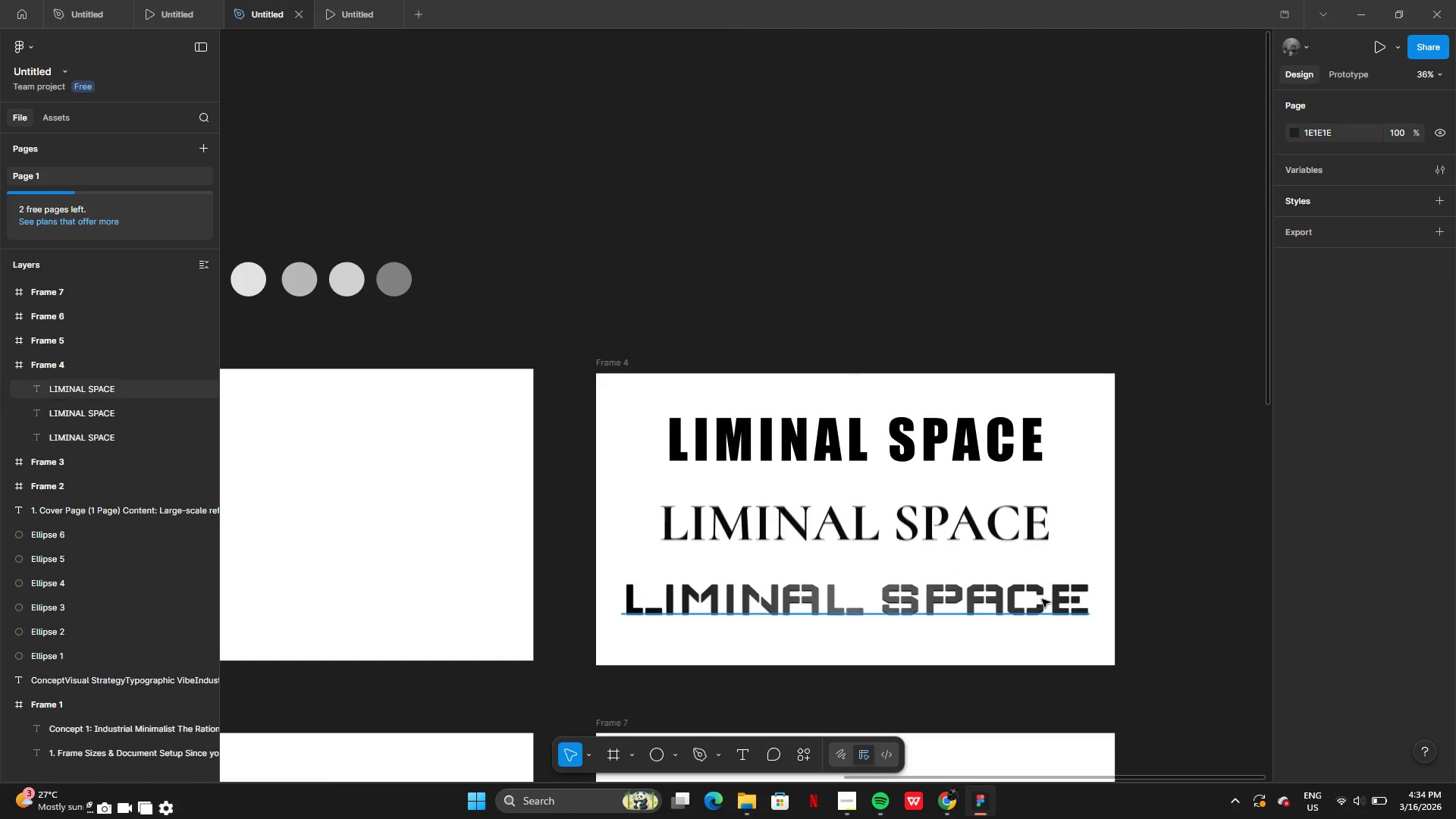 
left_click([1041, 601])
 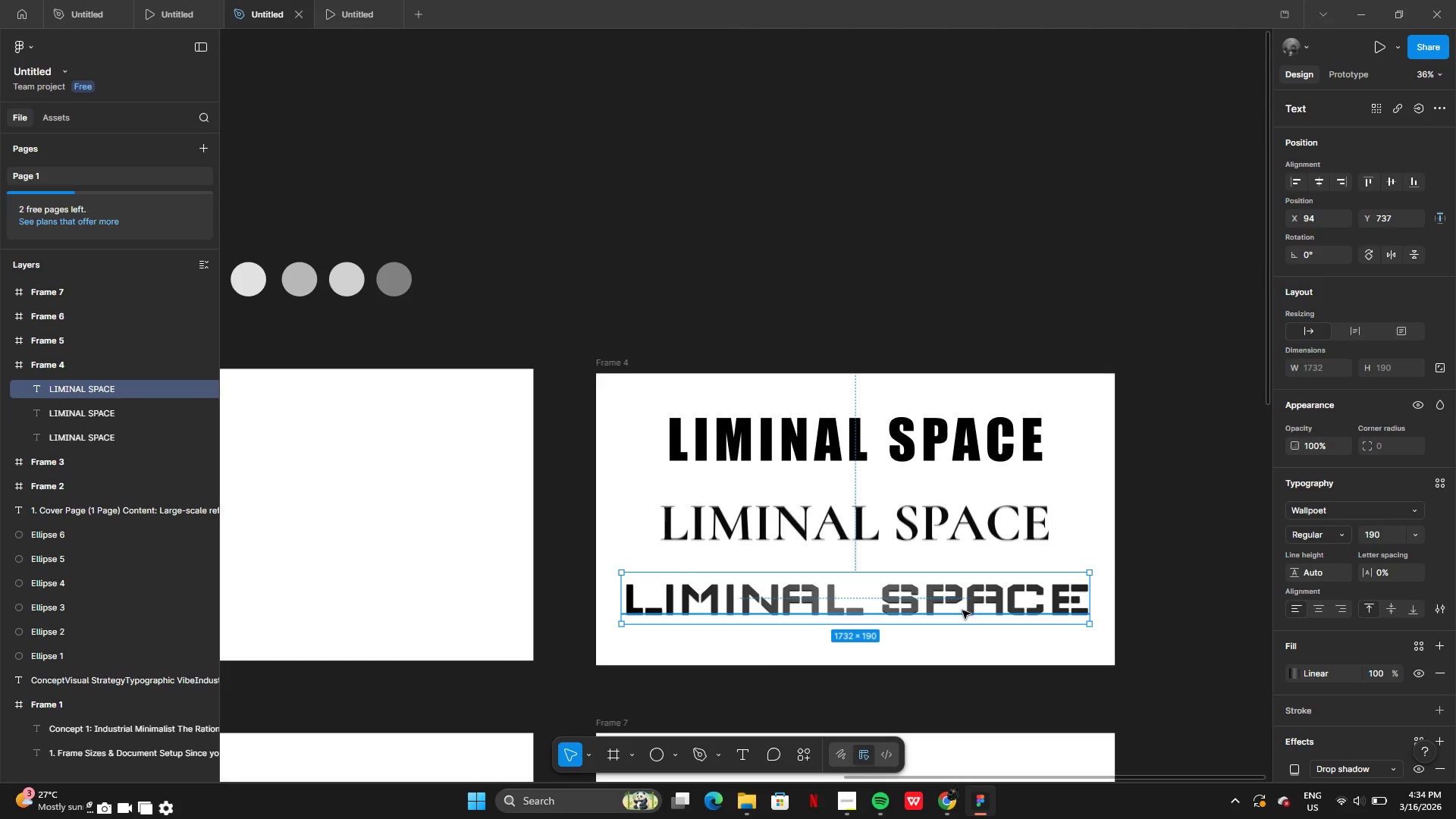 
wait(8.44)
 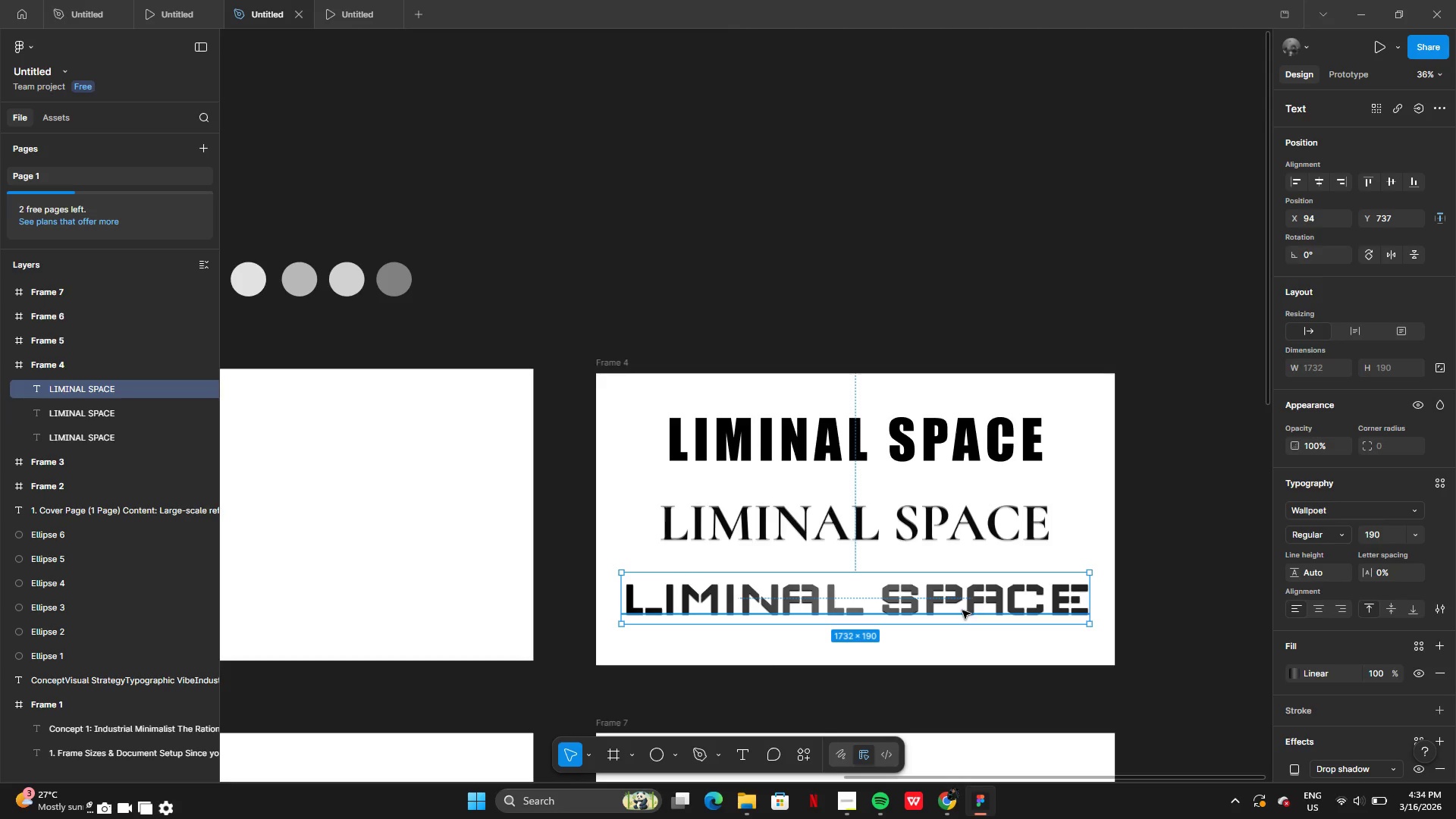 
left_click_drag(start_coordinate=[911, 369], to_coordinate=[888, 576])
 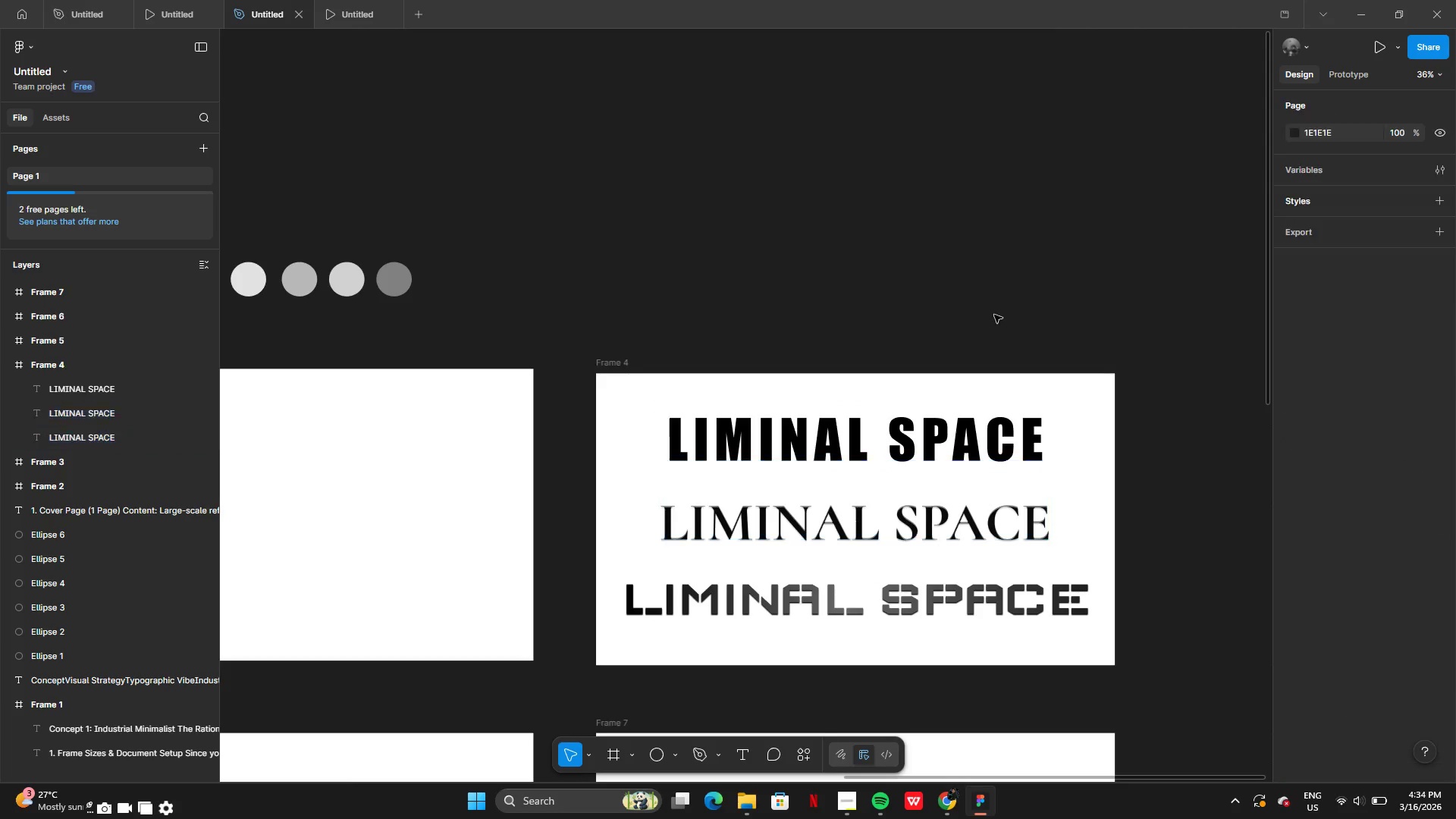 
left_click_drag(start_coordinate=[986, 322], to_coordinate=[946, 673])
 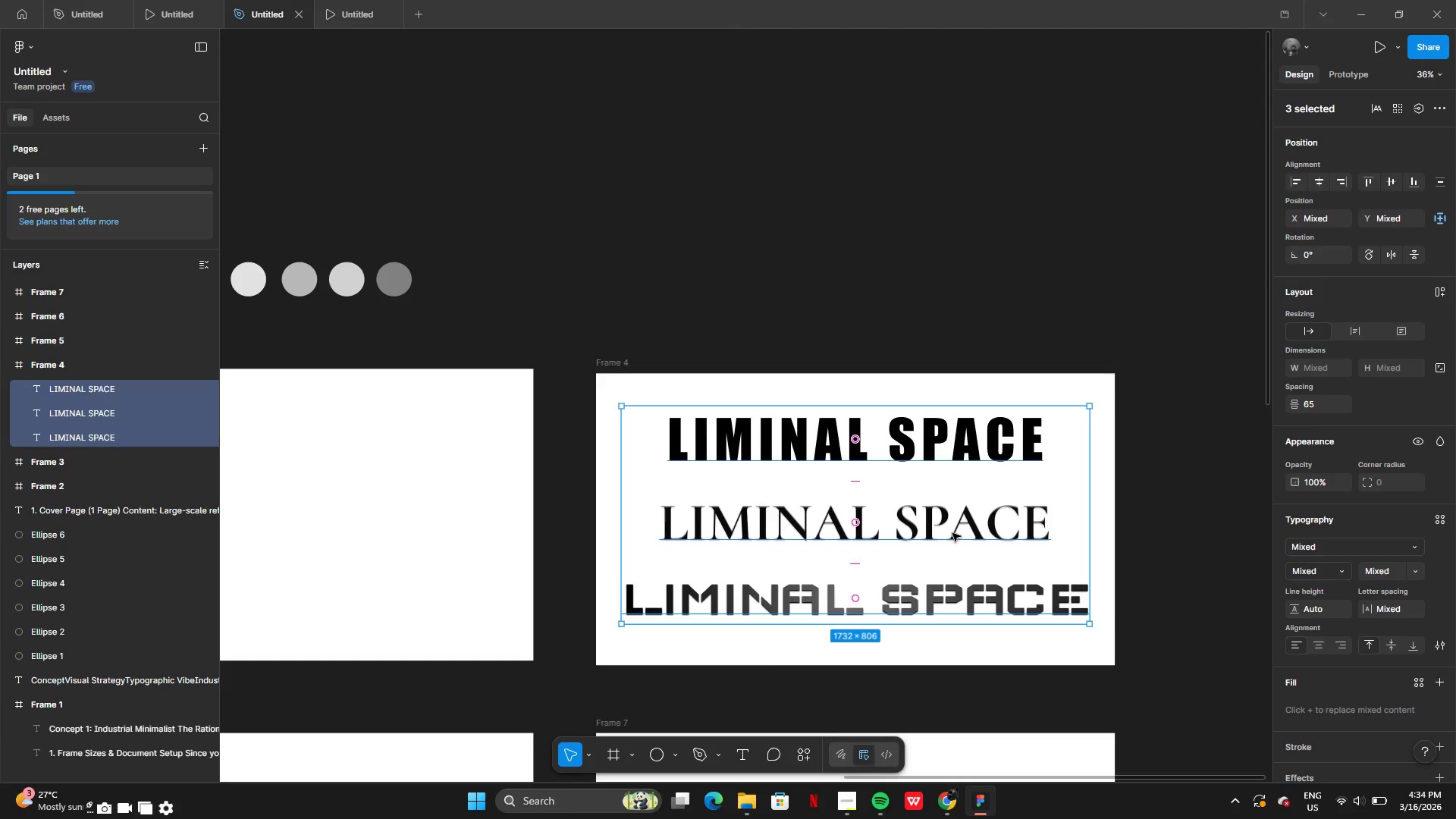 
left_click_drag(start_coordinate=[952, 532], to_coordinate=[952, 539])
 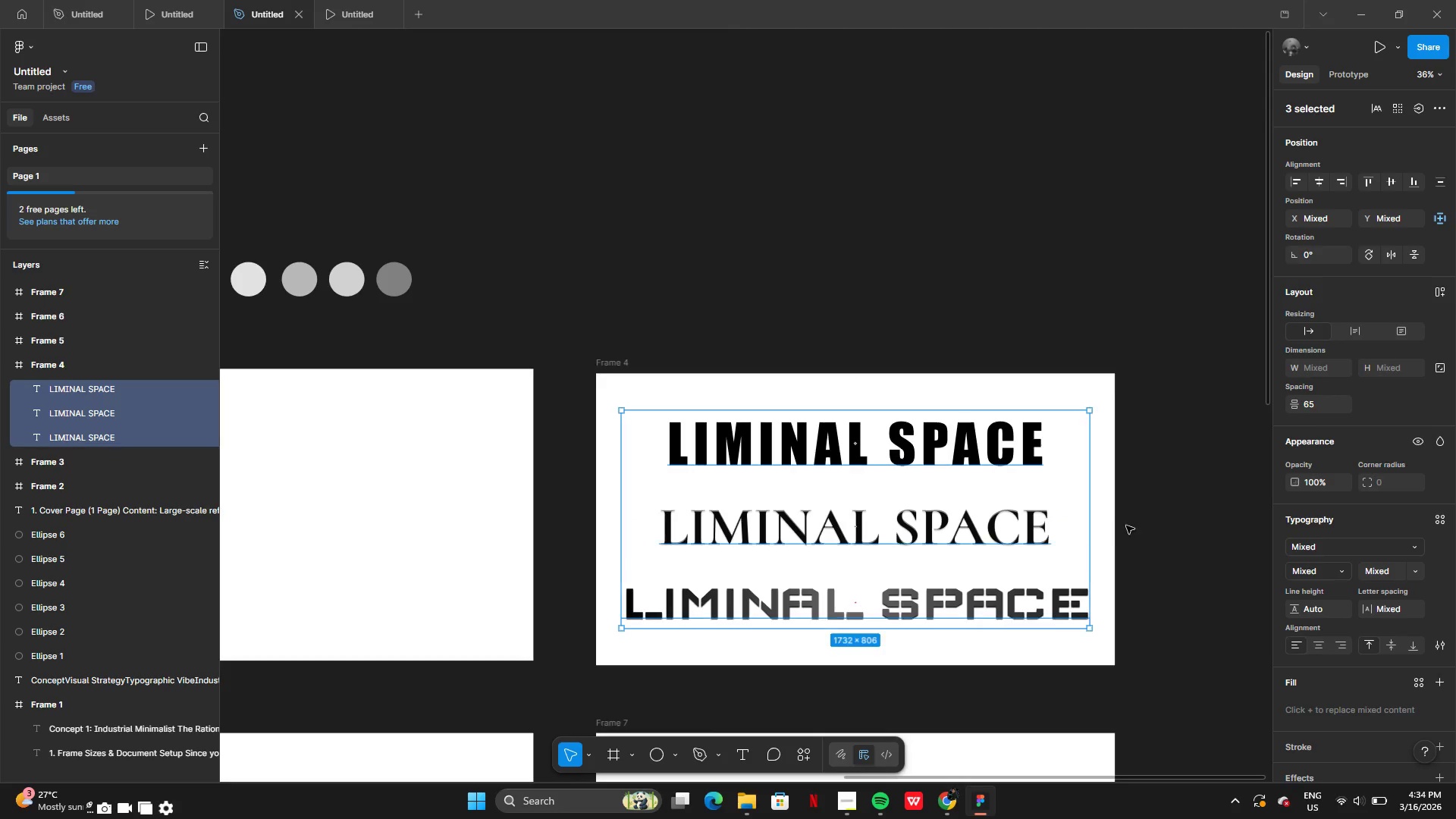 
left_click([1127, 526])
 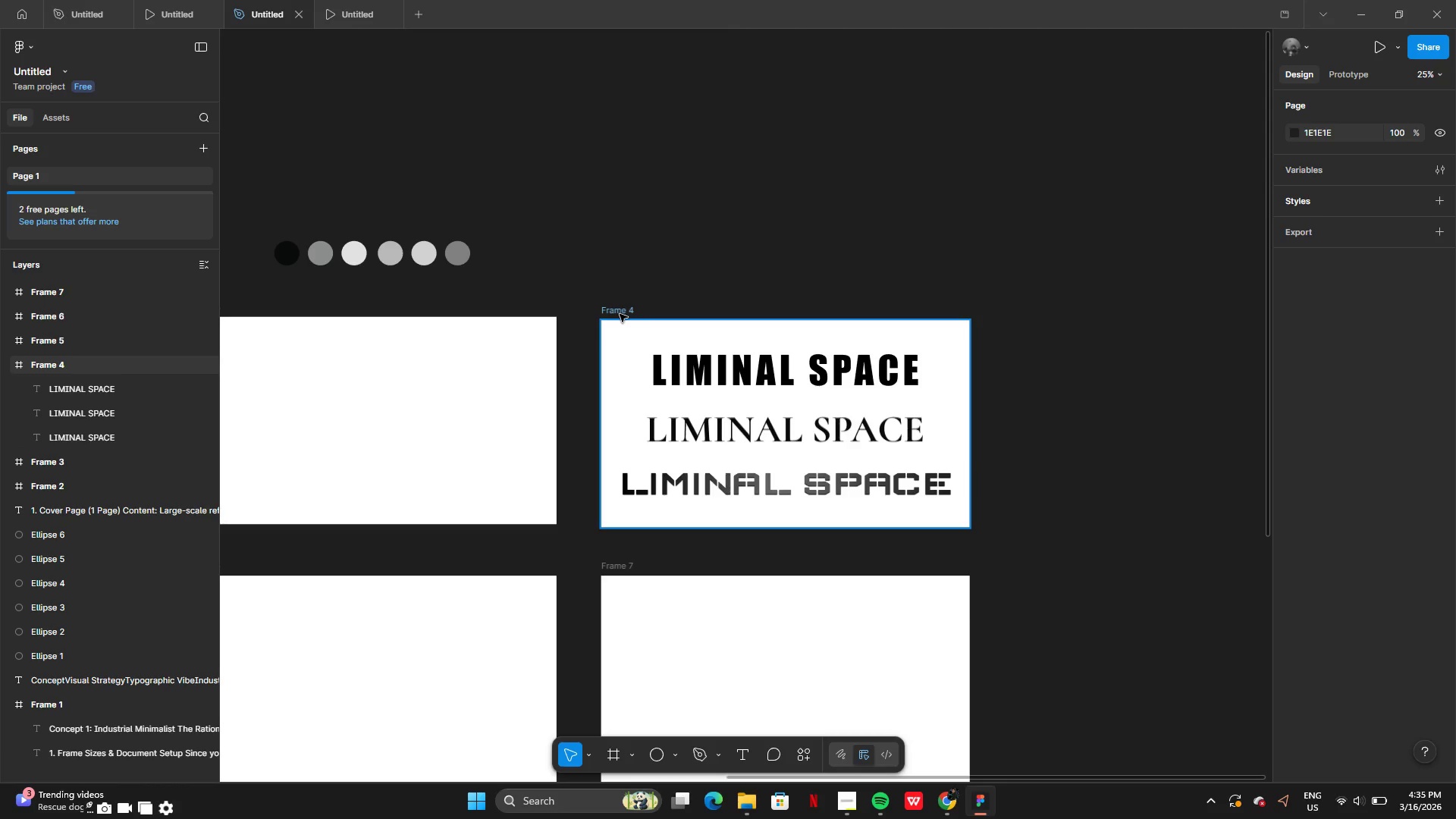 
wait(61.17)
 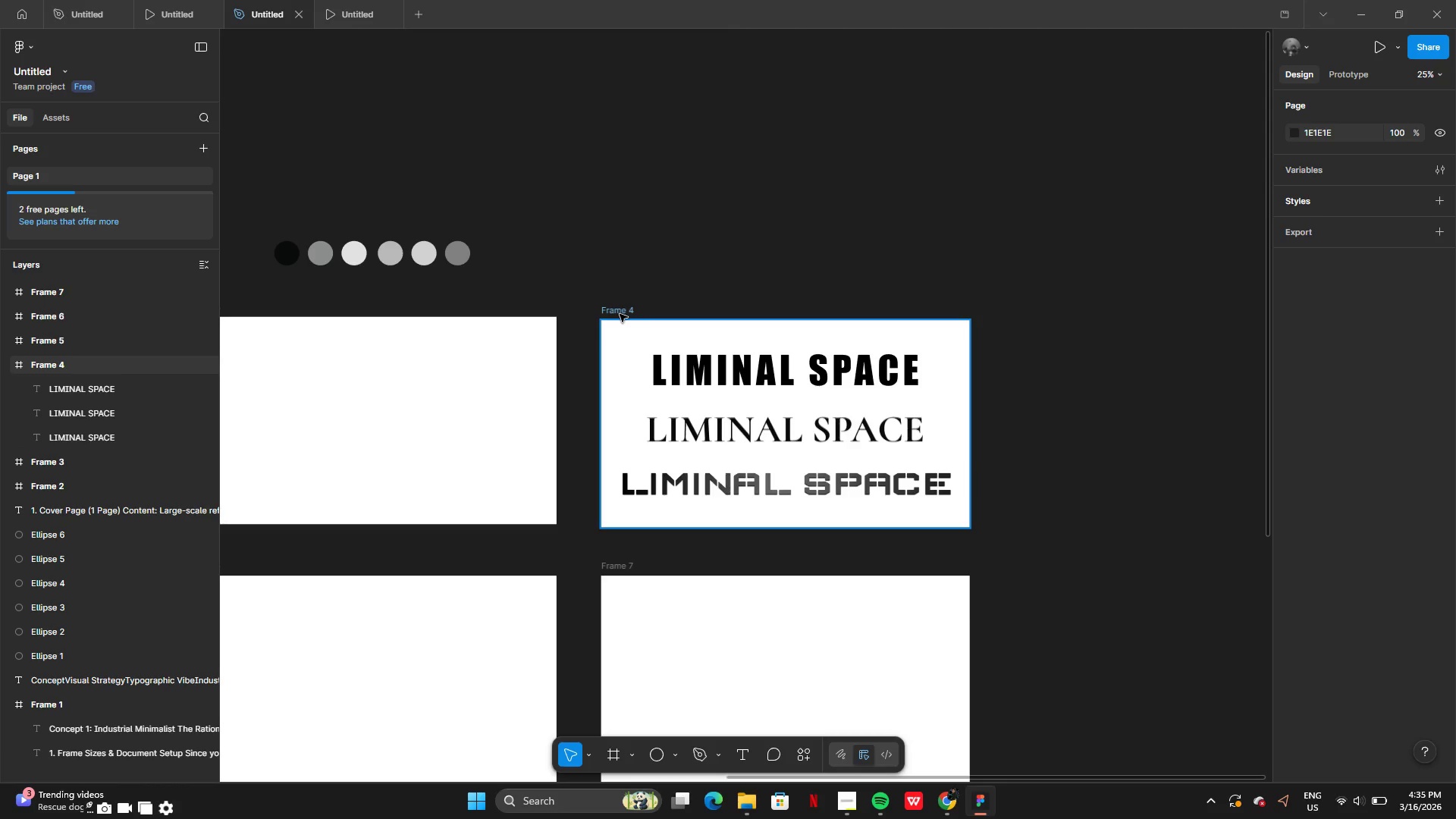 
hold_key(key=AltLeft, duration=0.34)
left_click_drag(start_coordinate=[985, 429], to_coordinate=[983, 504])
 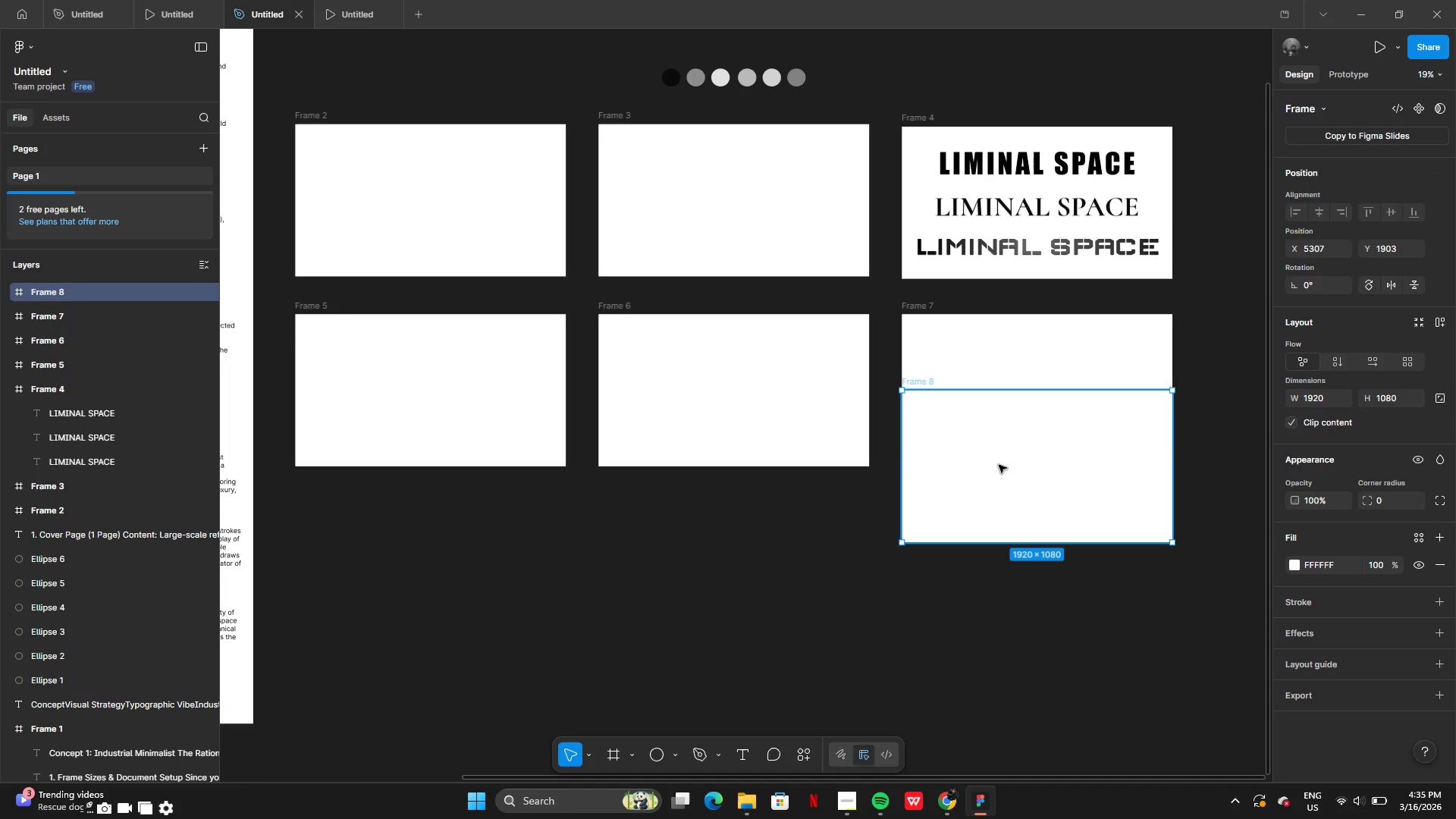 
left_click_drag(start_coordinate=[999, 465], to_coordinate=[392, 588])
 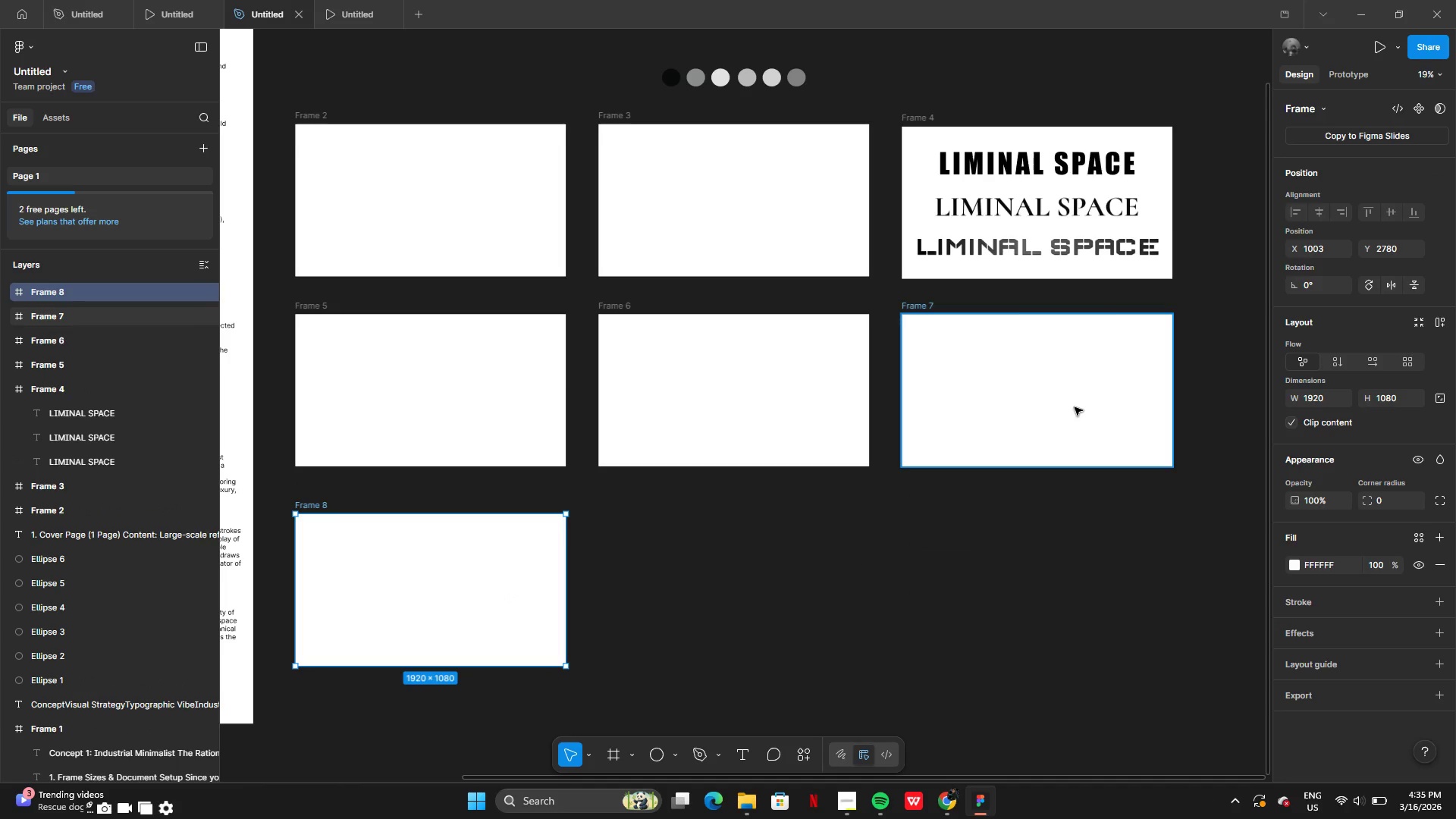 
hold_key(key=AltLeft, duration=0.31)
 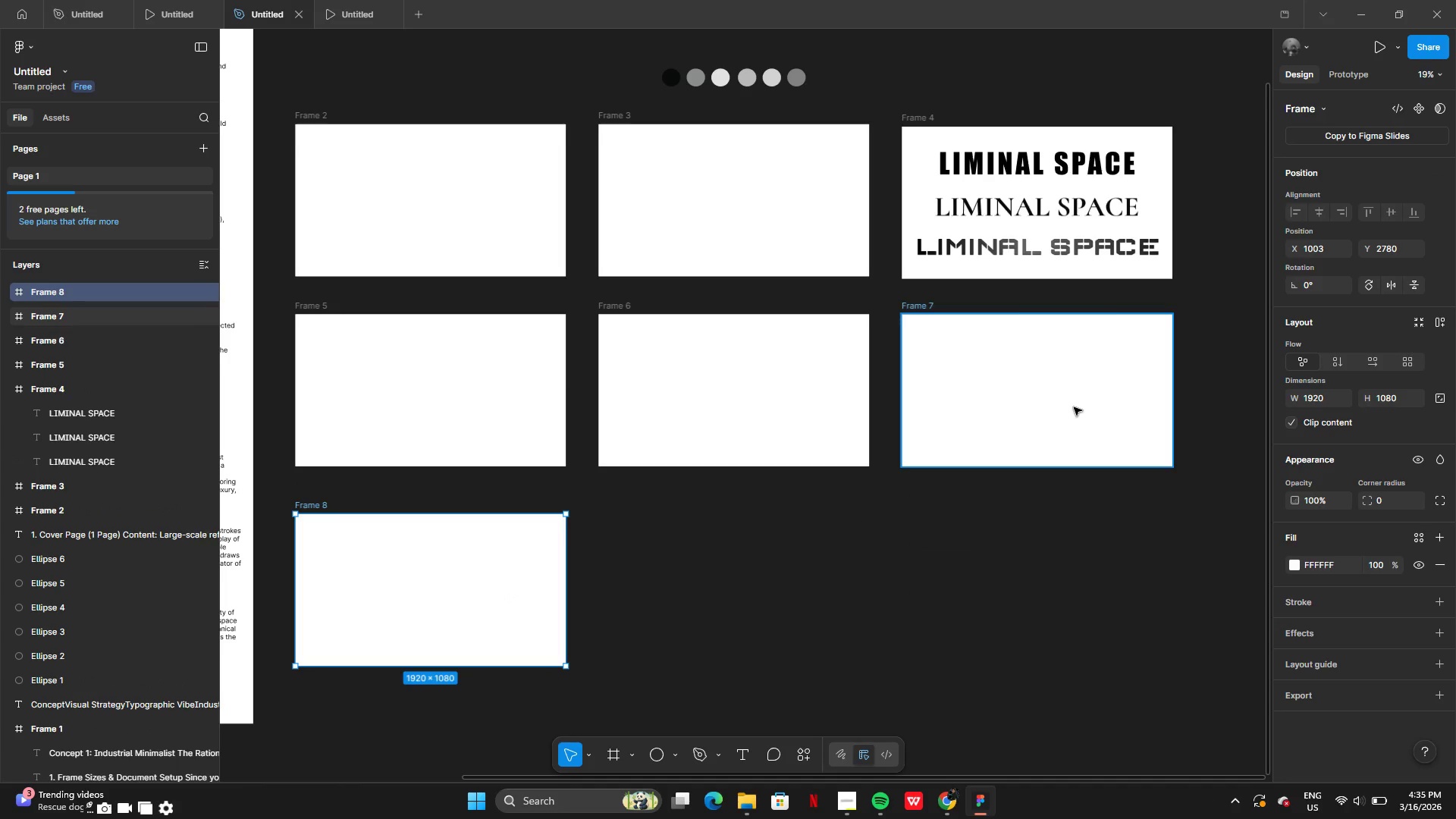 
hold_key(key=ControlLeft, duration=1.48)
 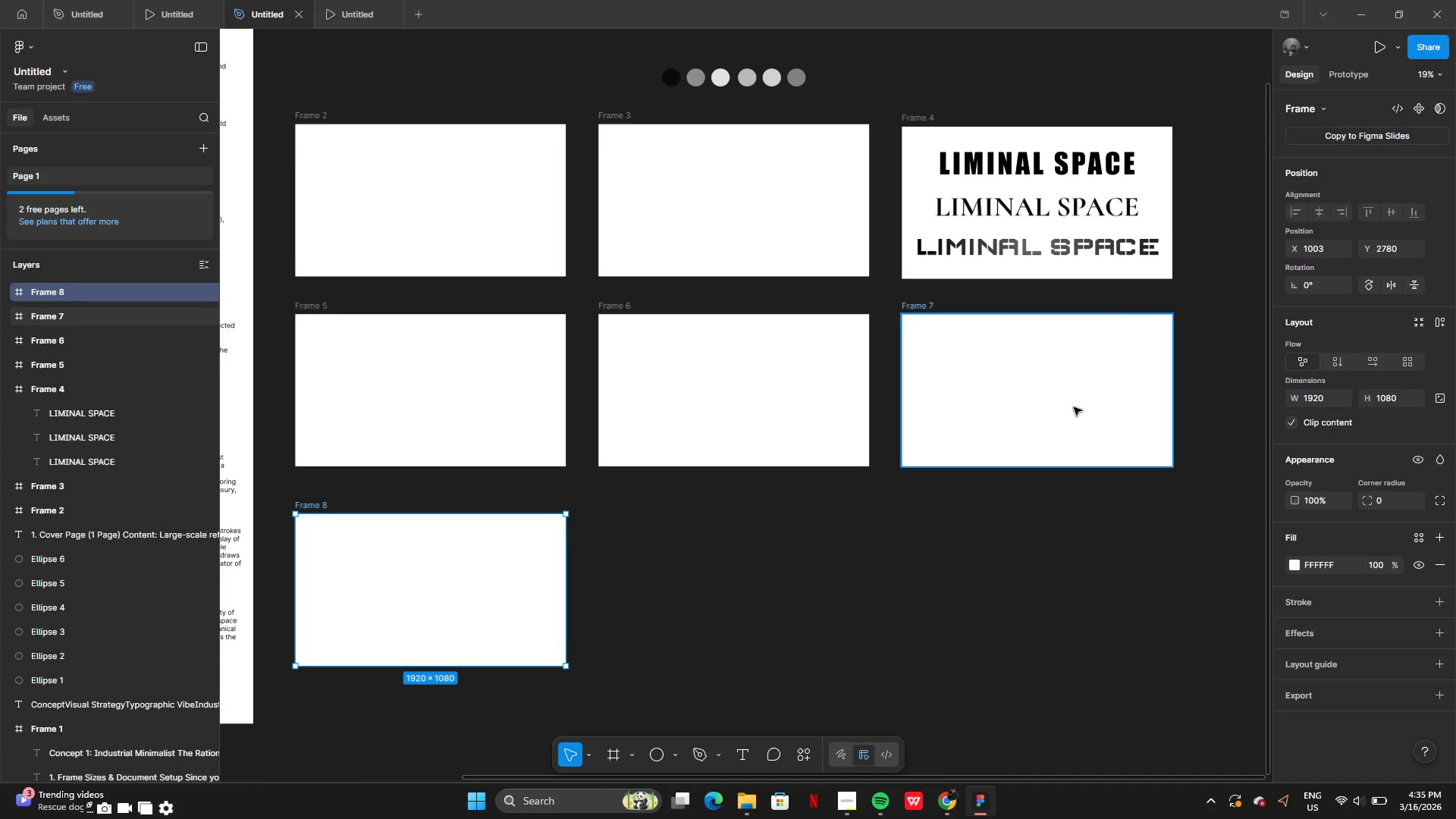 
key(Control+Z)
 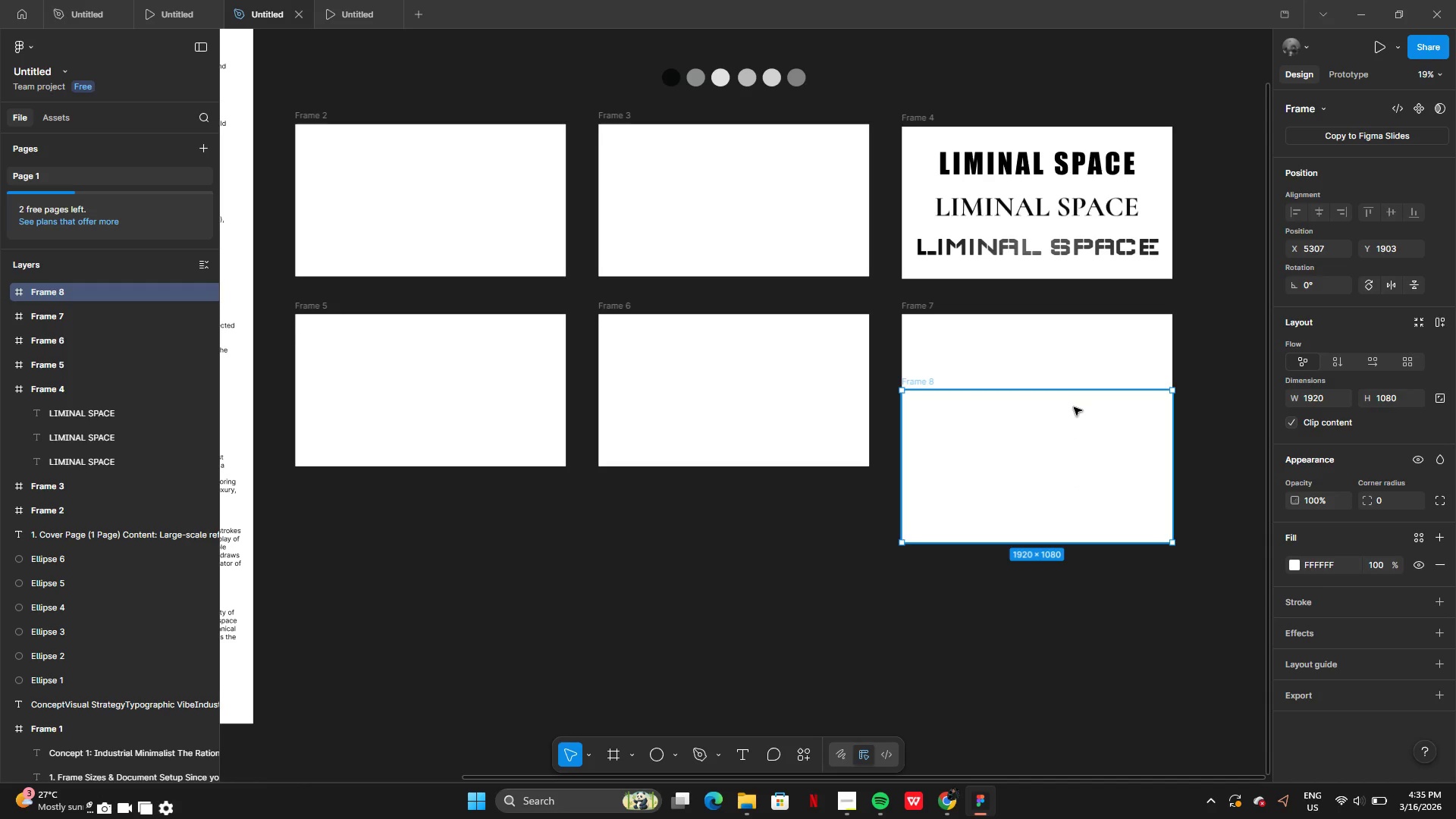 
key(Control+Z)
 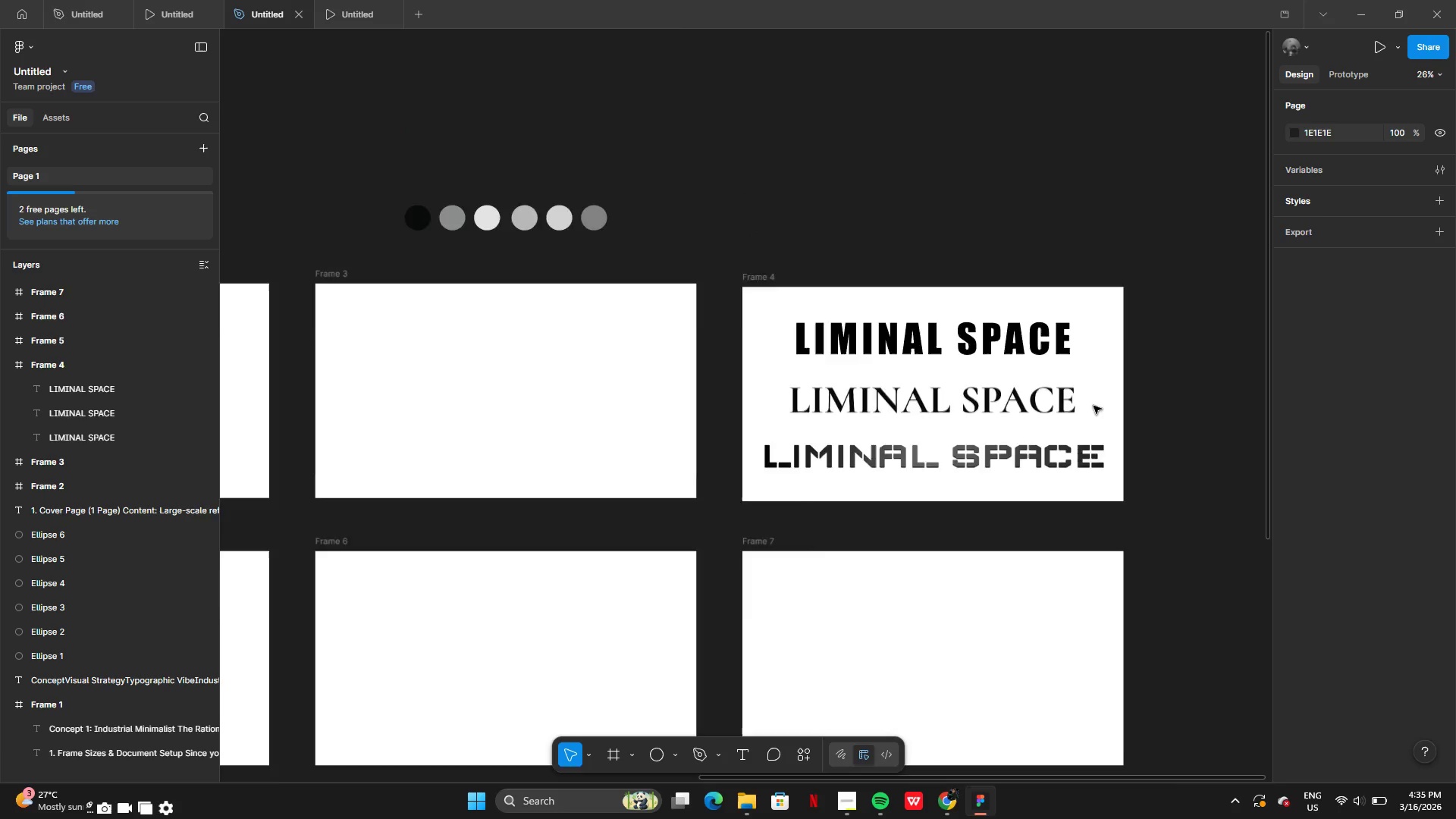 
left_click([996, 416])
 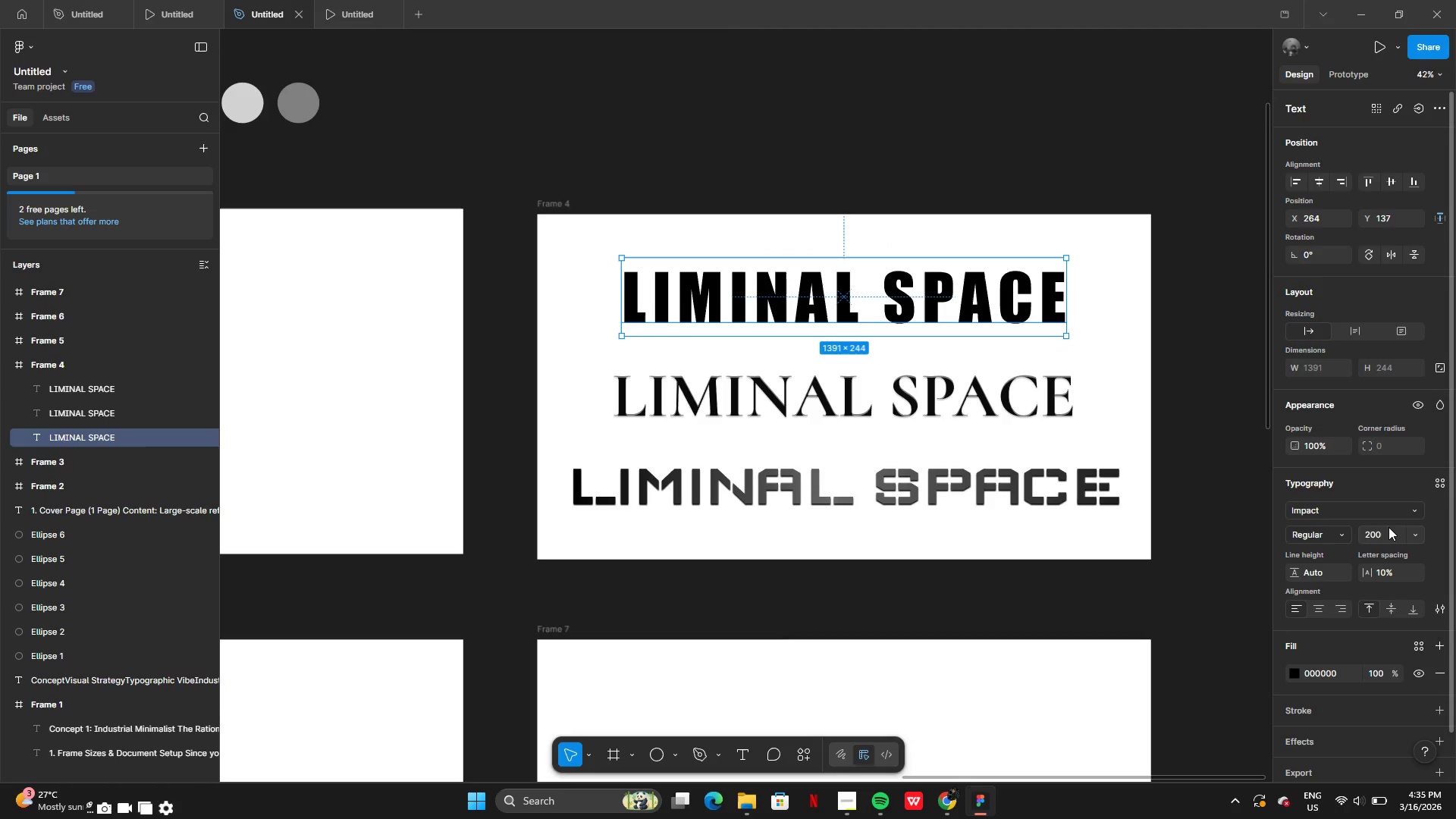 
left_click([1414, 540])
 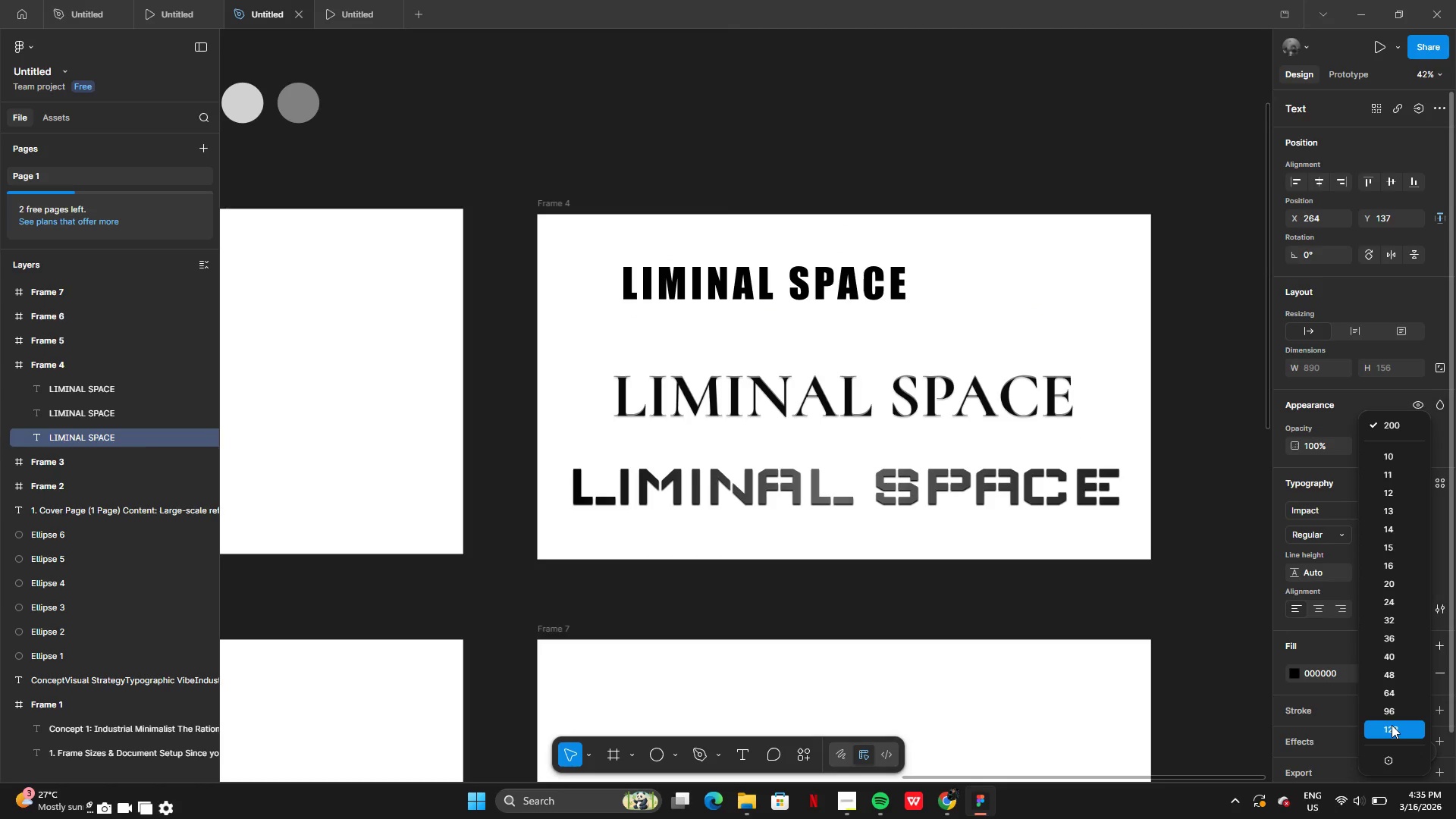 
left_click([1392, 725])
 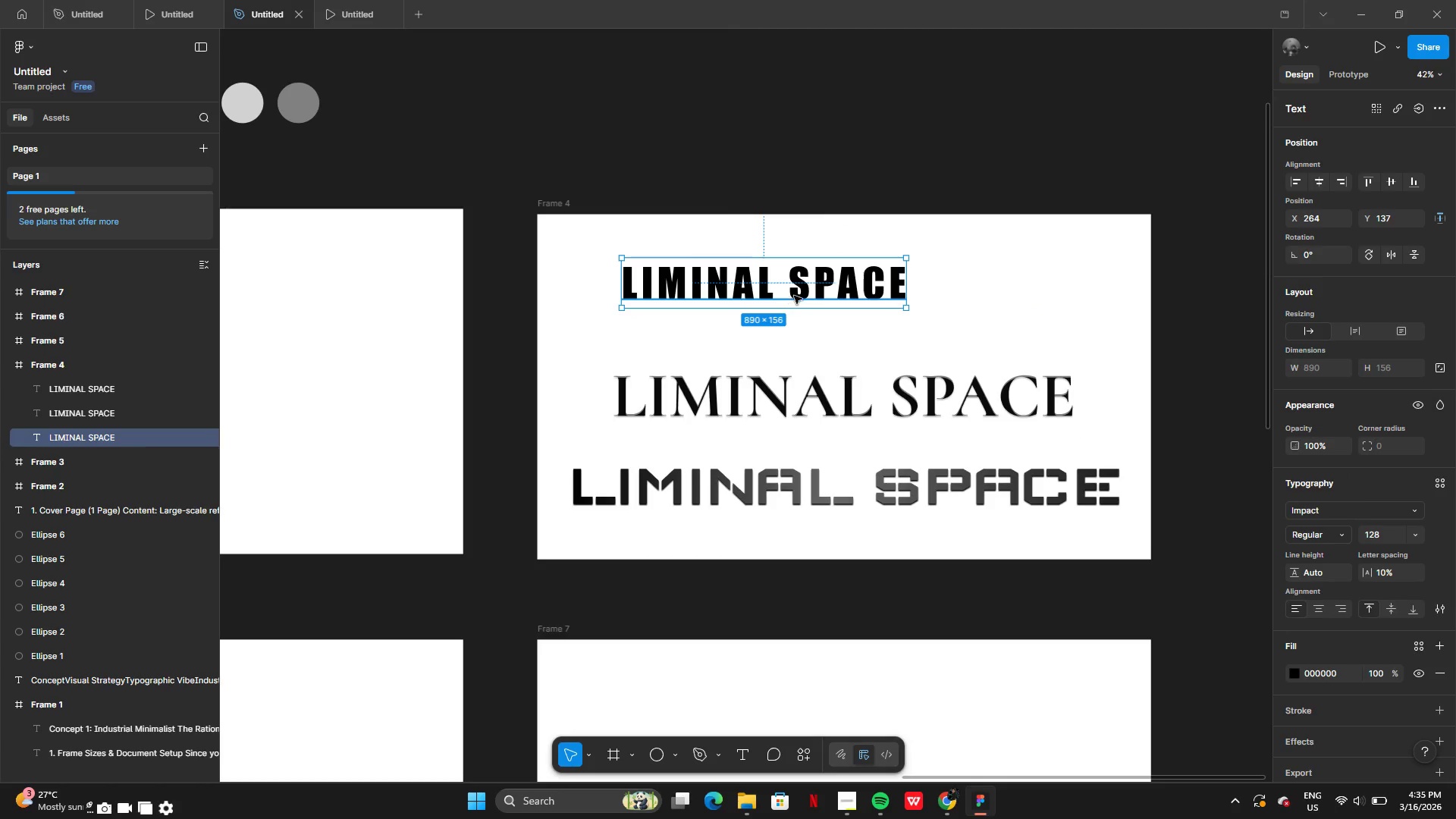 
left_click_drag(start_coordinate=[794, 296], to_coordinate=[745, 298])
 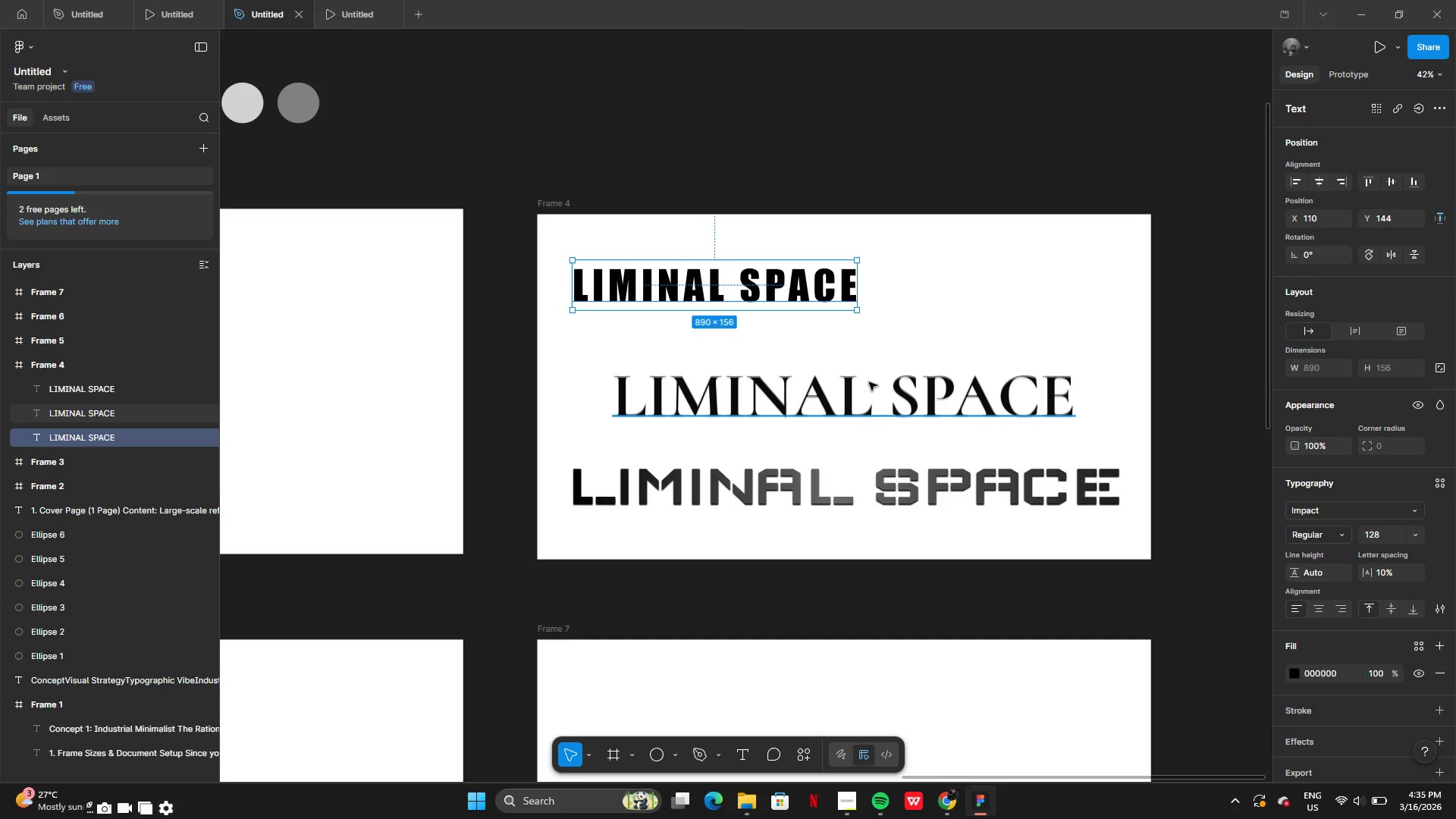 
left_click([869, 382])
 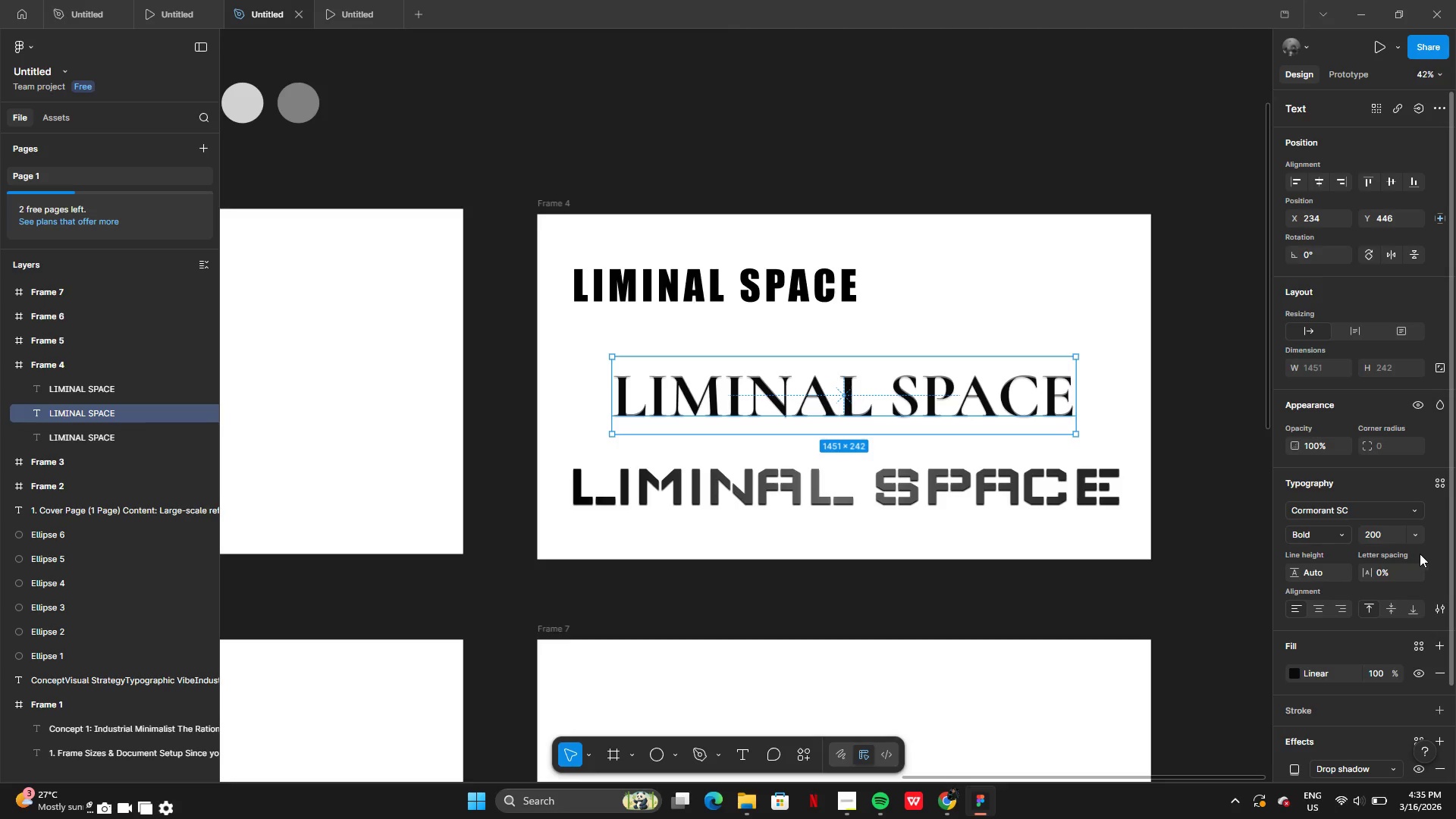 
left_click([1411, 537])
 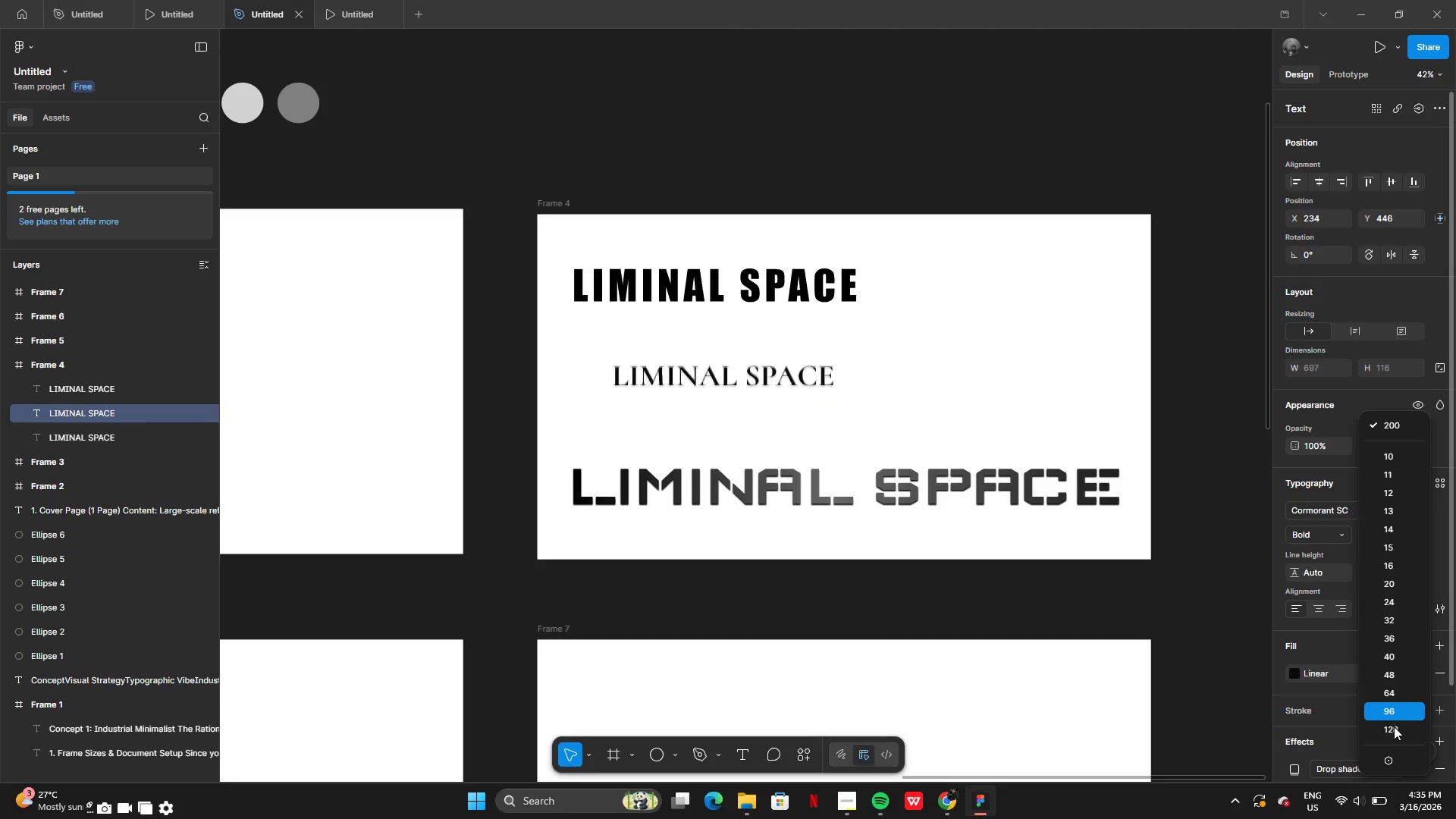 
left_click([1394, 726])
 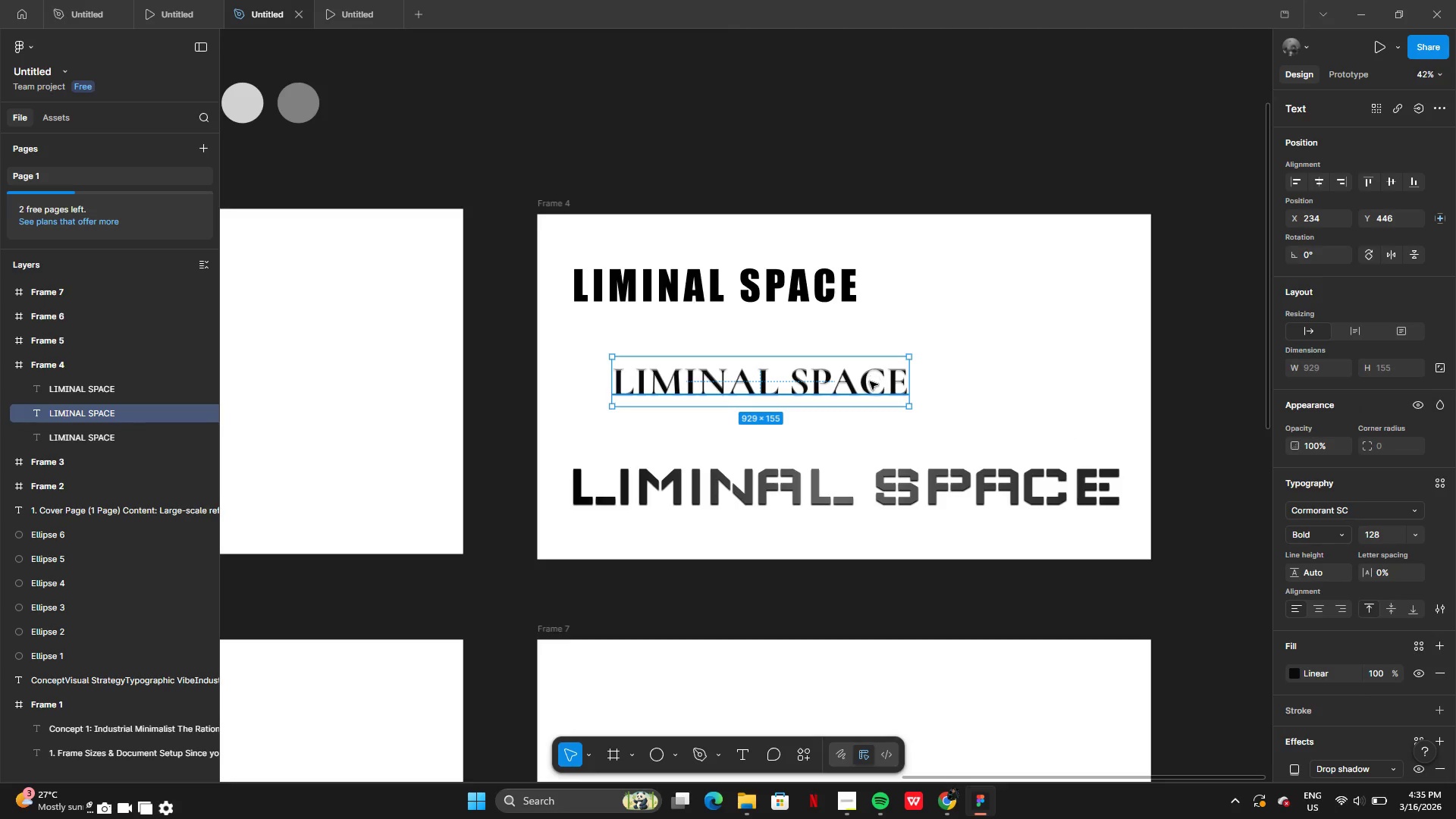 
left_click_drag(start_coordinate=[870, 381], to_coordinate=[826, 373])
 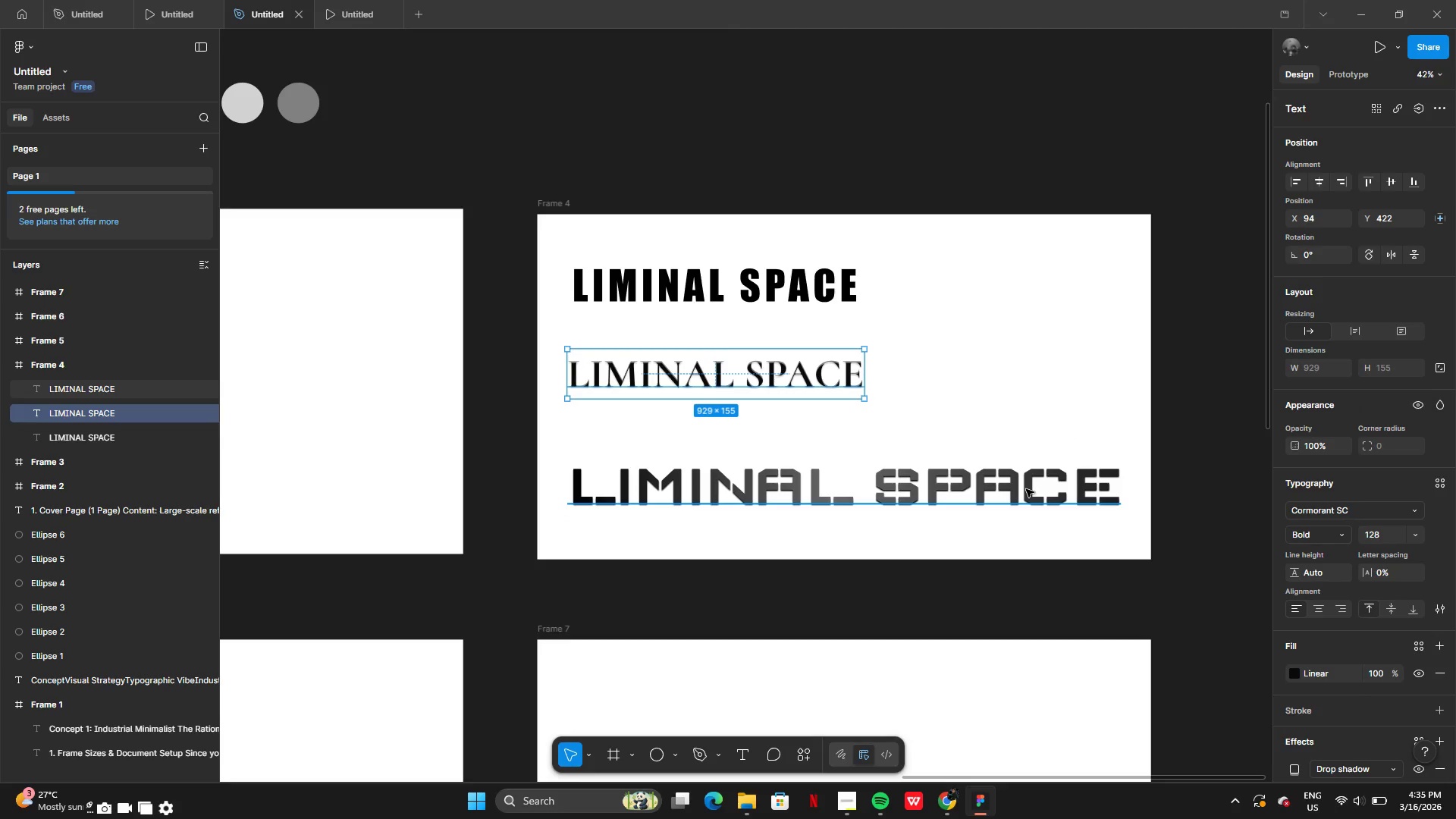 
left_click([1026, 490])
 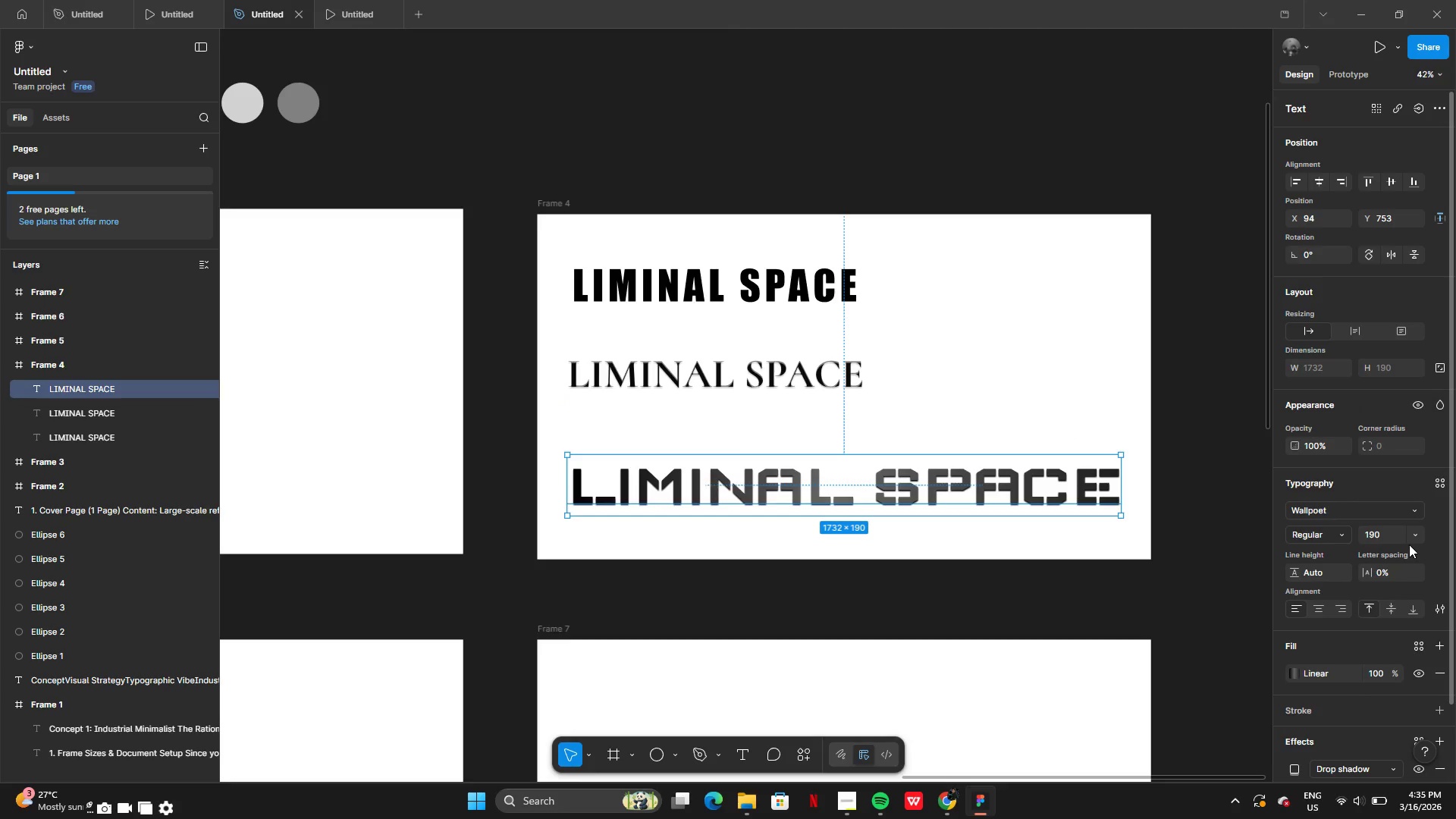 
left_click([1414, 544])
 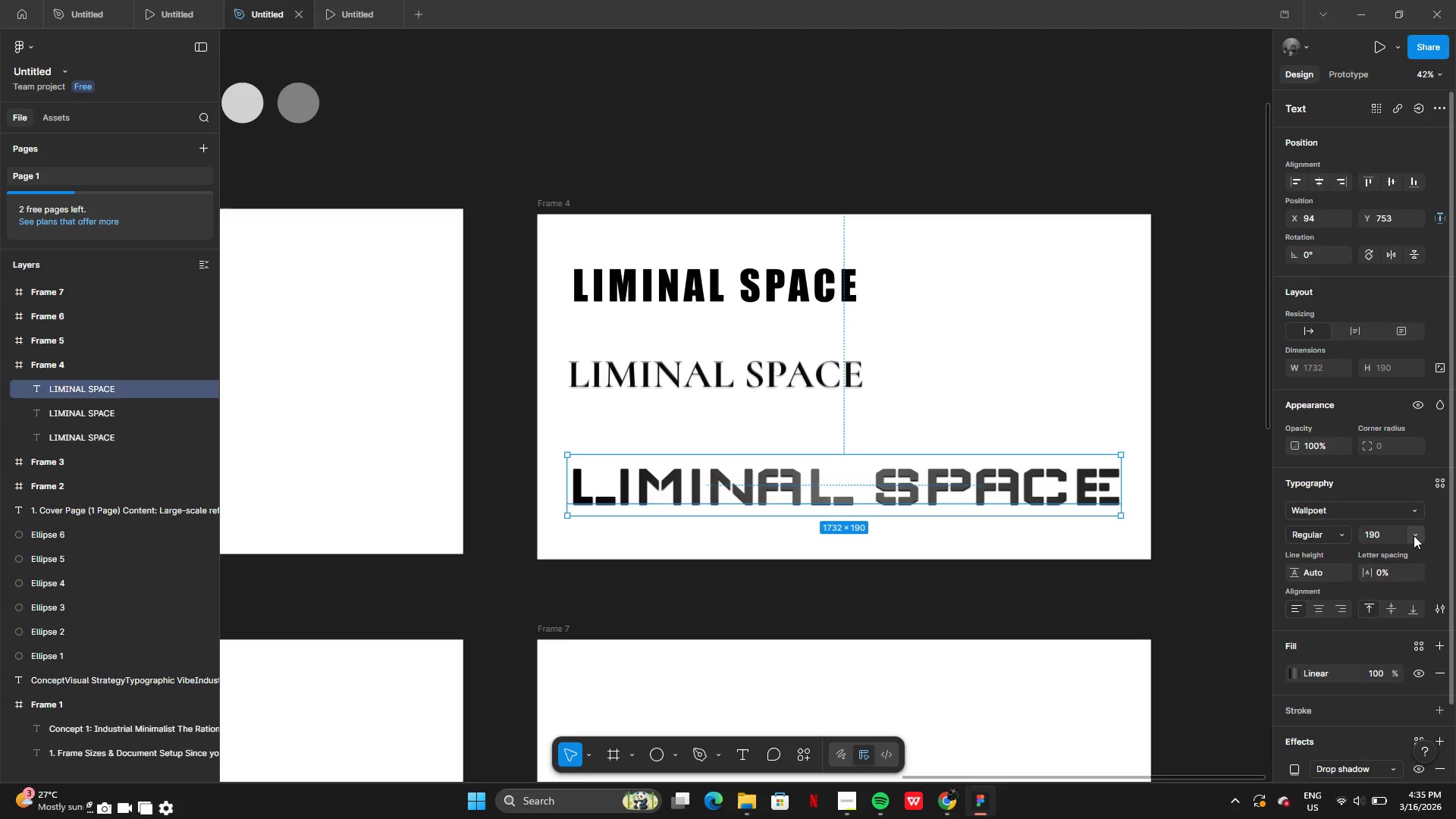 
left_click([1414, 535])
 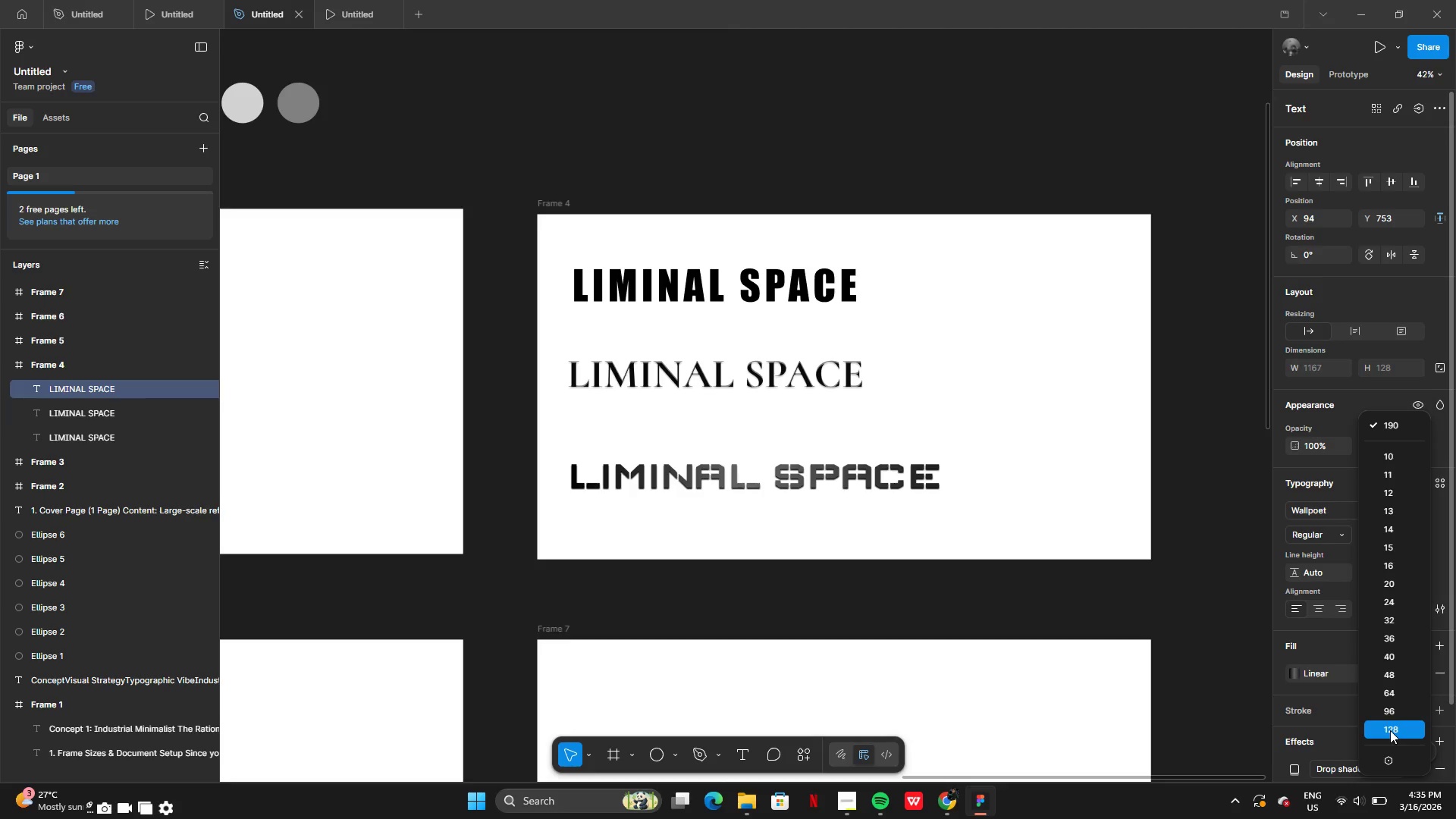 
left_click([1390, 730])
 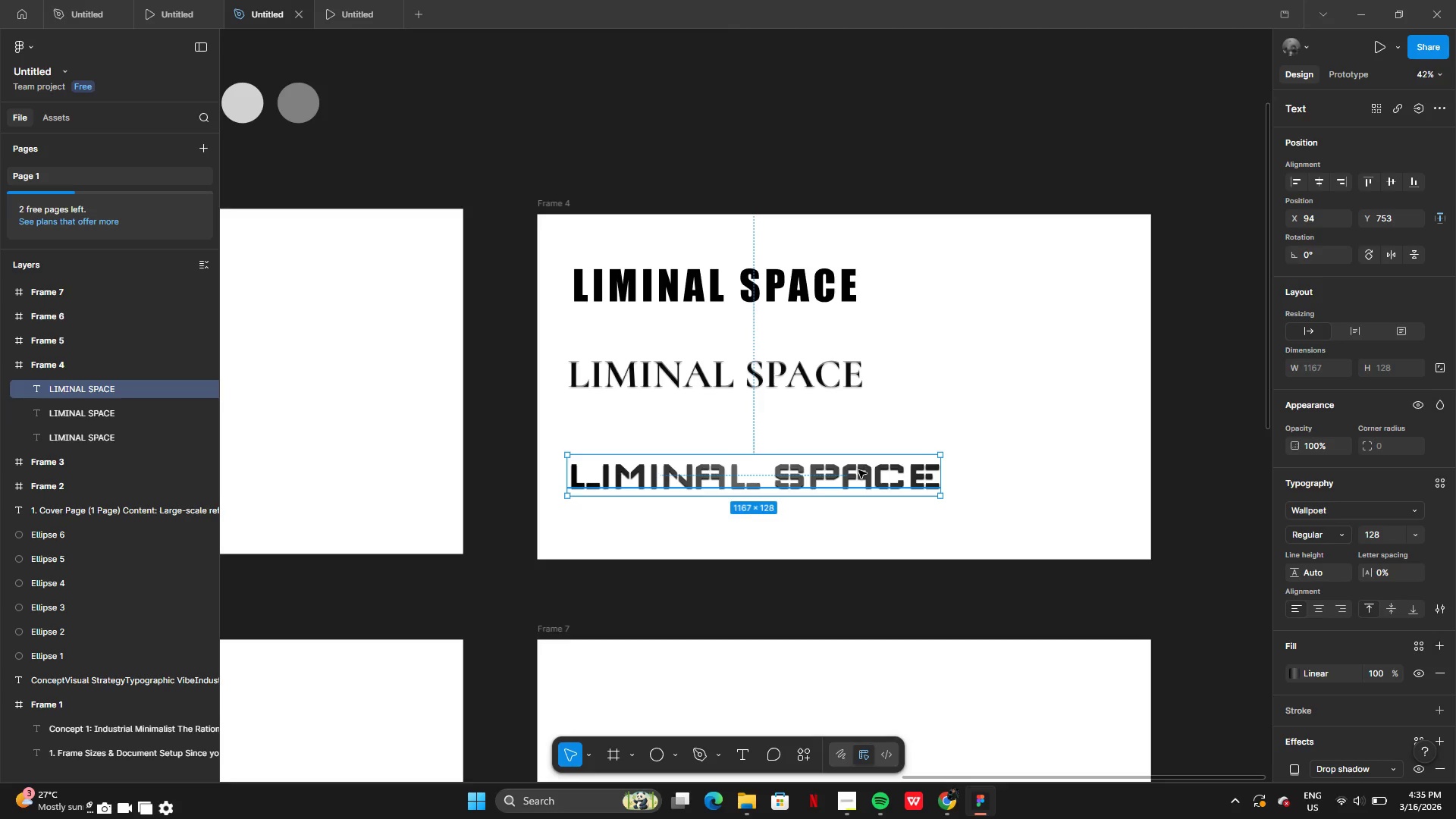 
left_click_drag(start_coordinate=[861, 477], to_coordinate=[858, 469])
 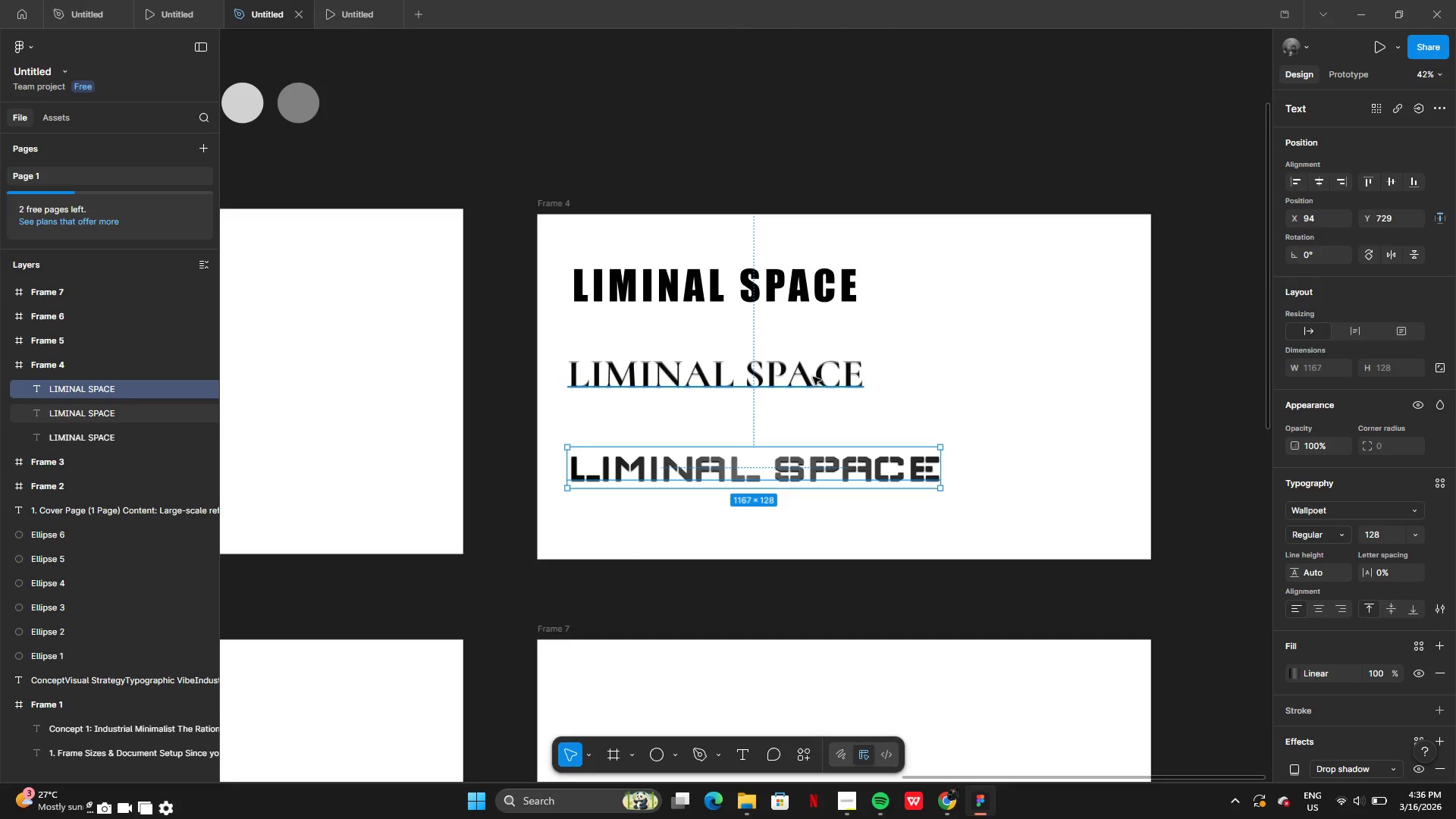 
left_click_drag(start_coordinate=[813, 377], to_coordinate=[812, 392])
 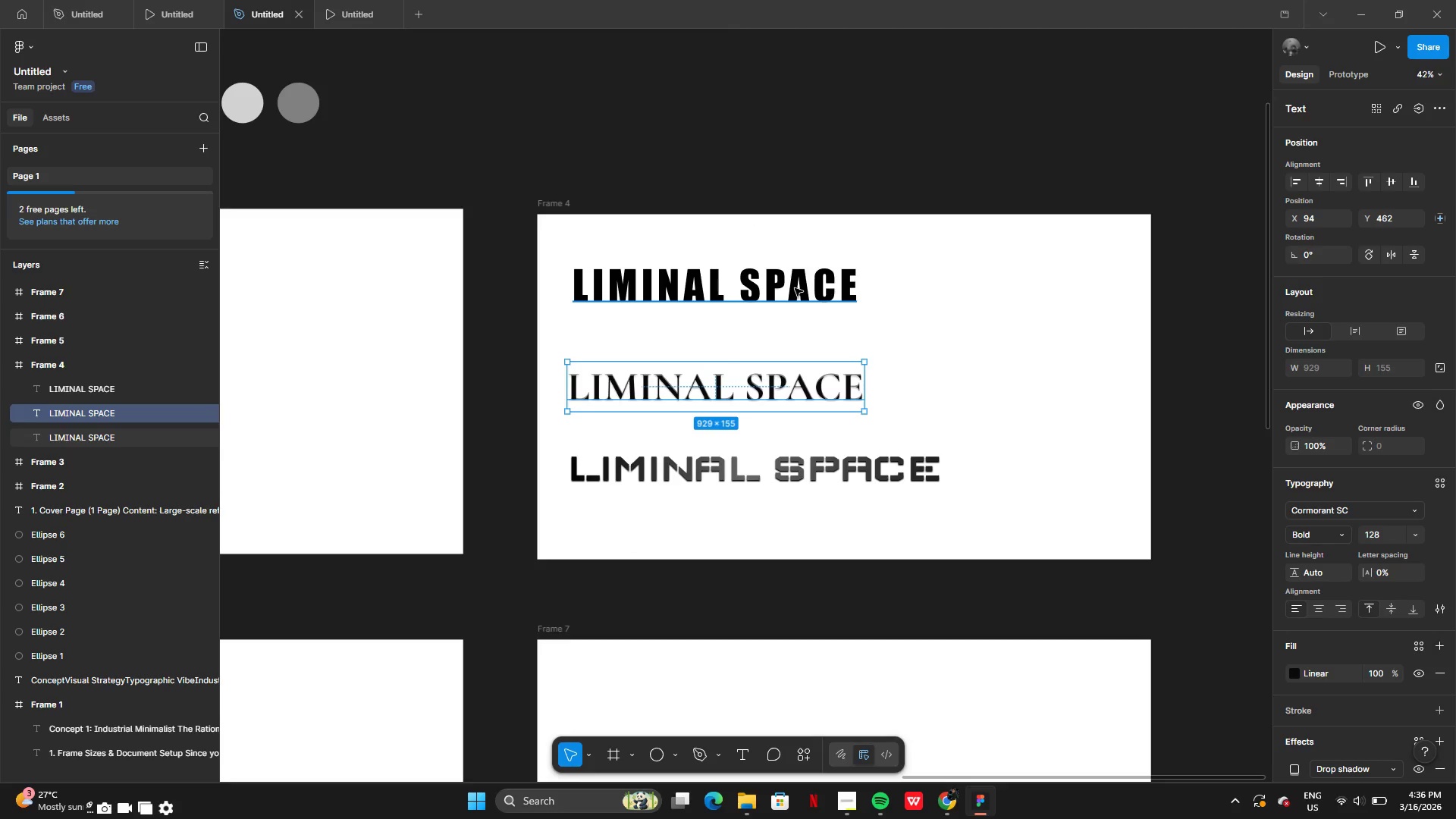 
left_click([795, 288])
 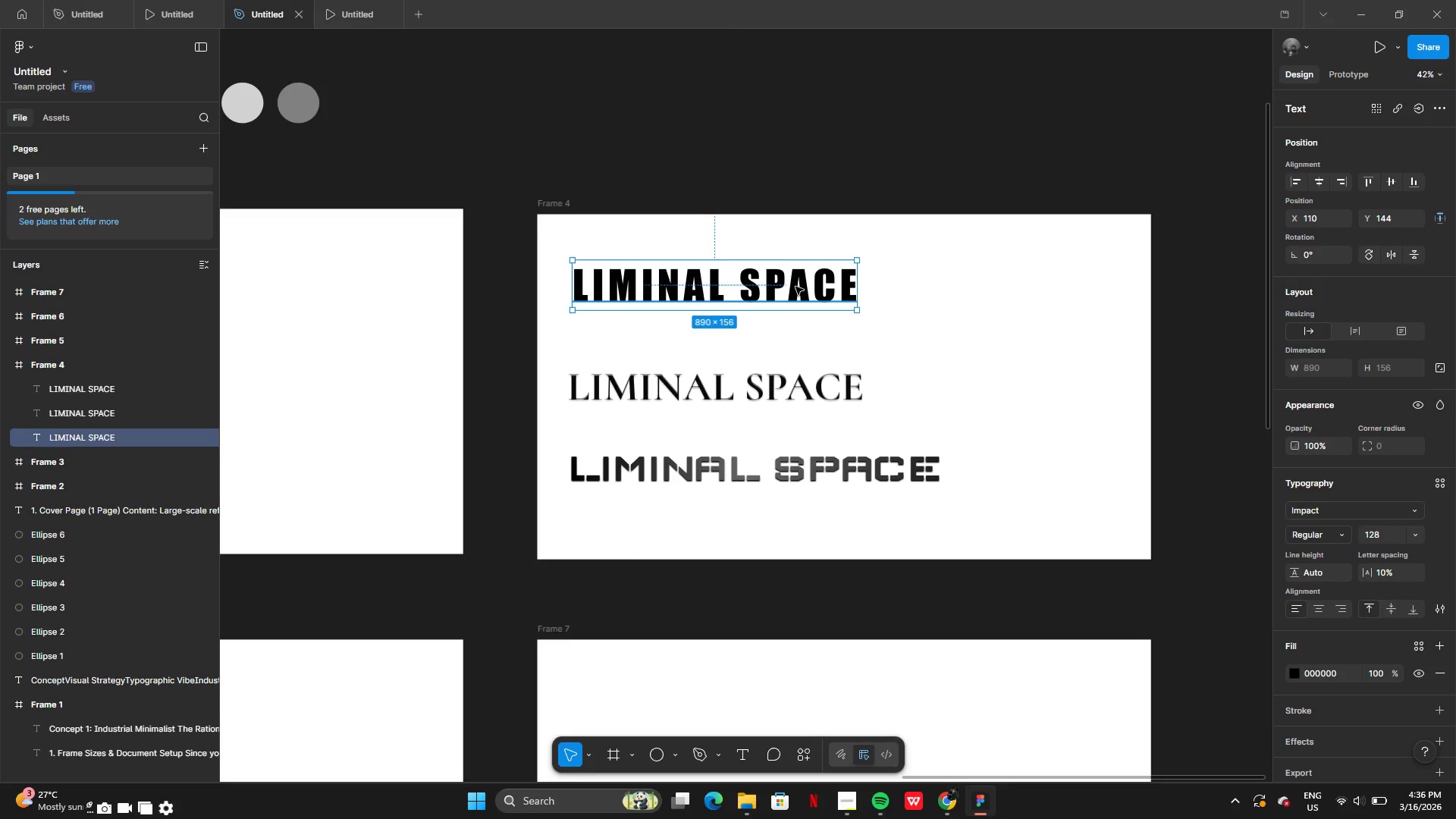 
left_click_drag(start_coordinate=[795, 287], to_coordinate=[795, 296])
 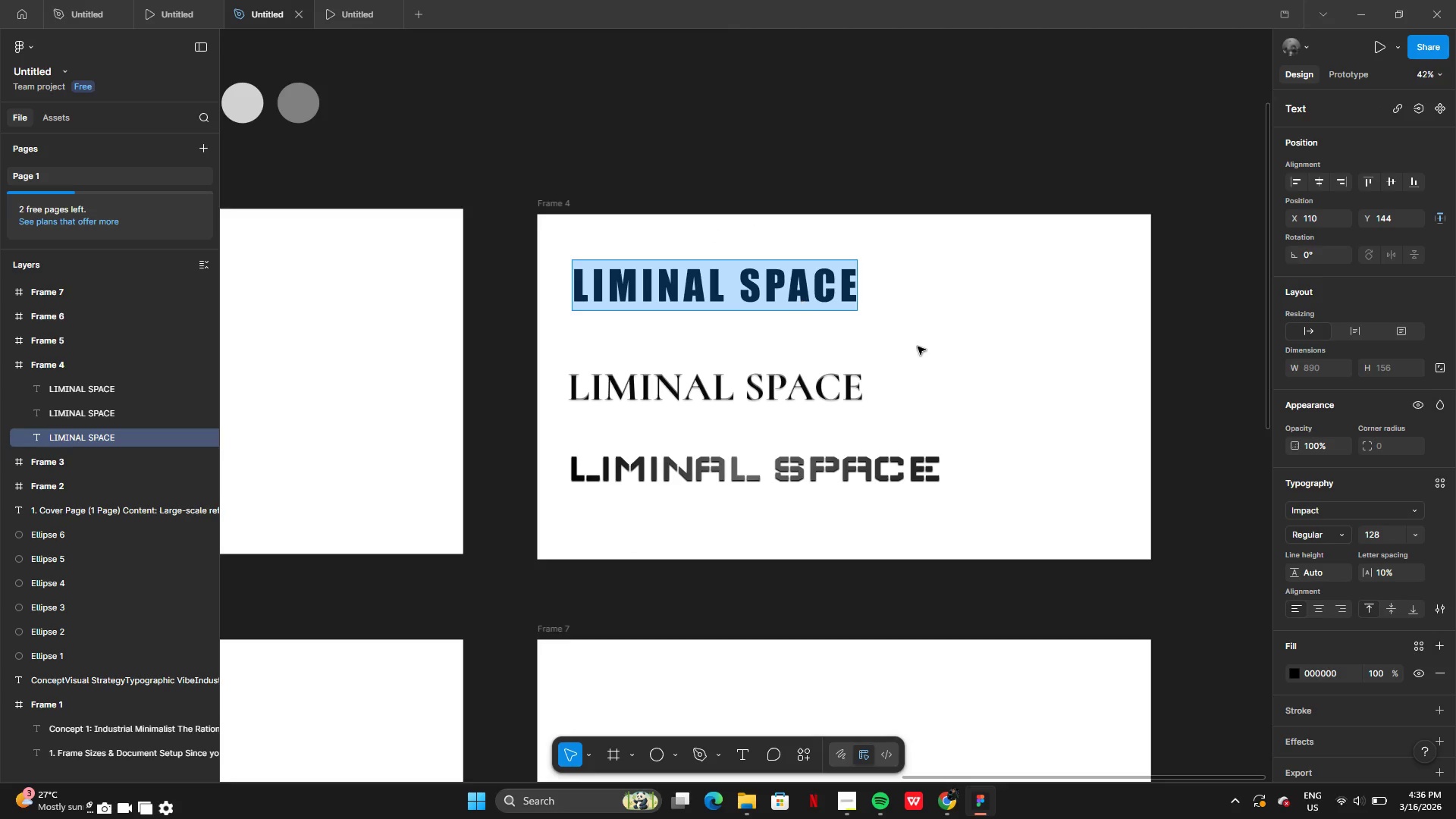 
left_click([918, 347])
 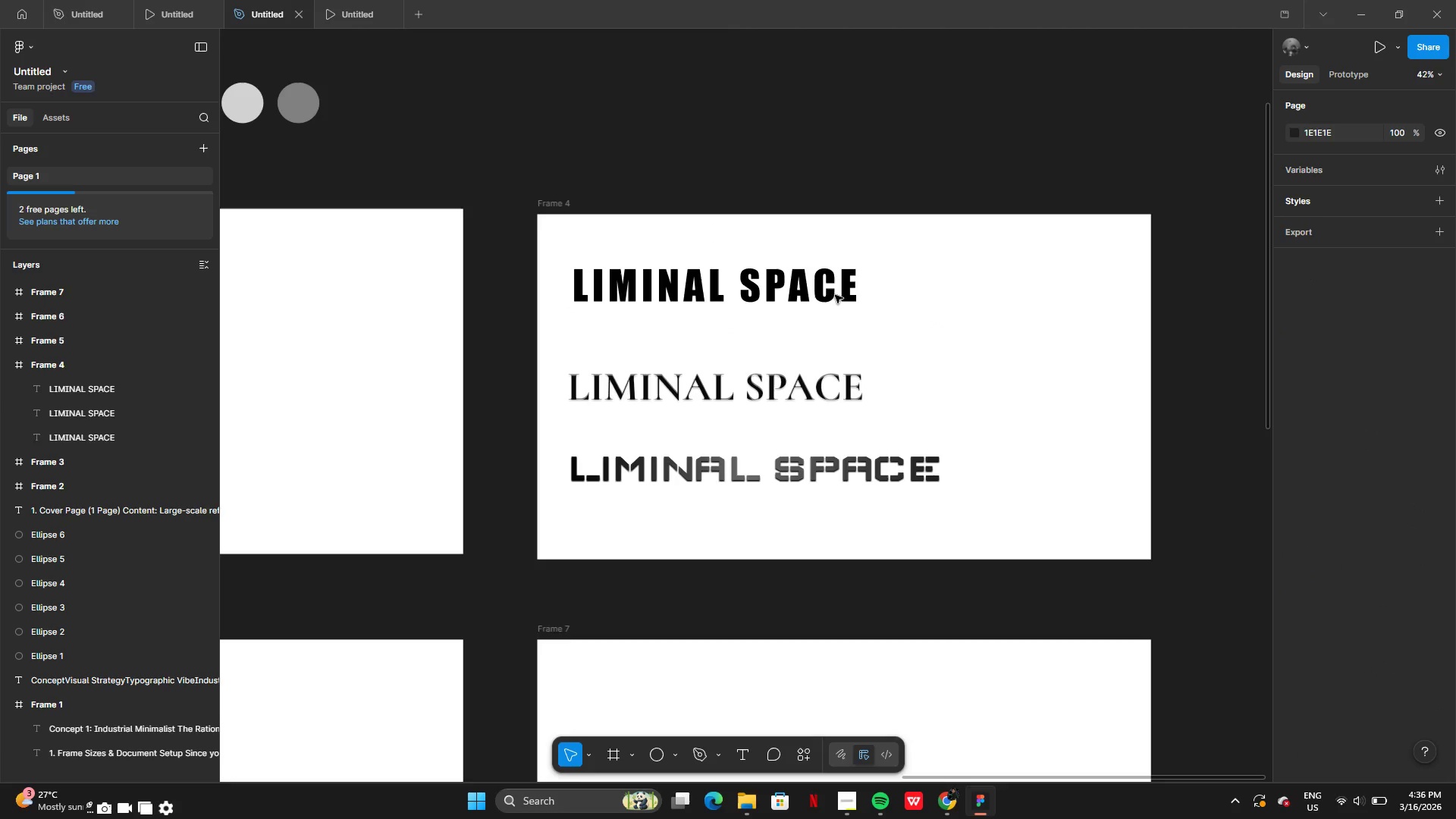 
left_click_drag(start_coordinate=[827, 292], to_coordinate=[823, 308])
 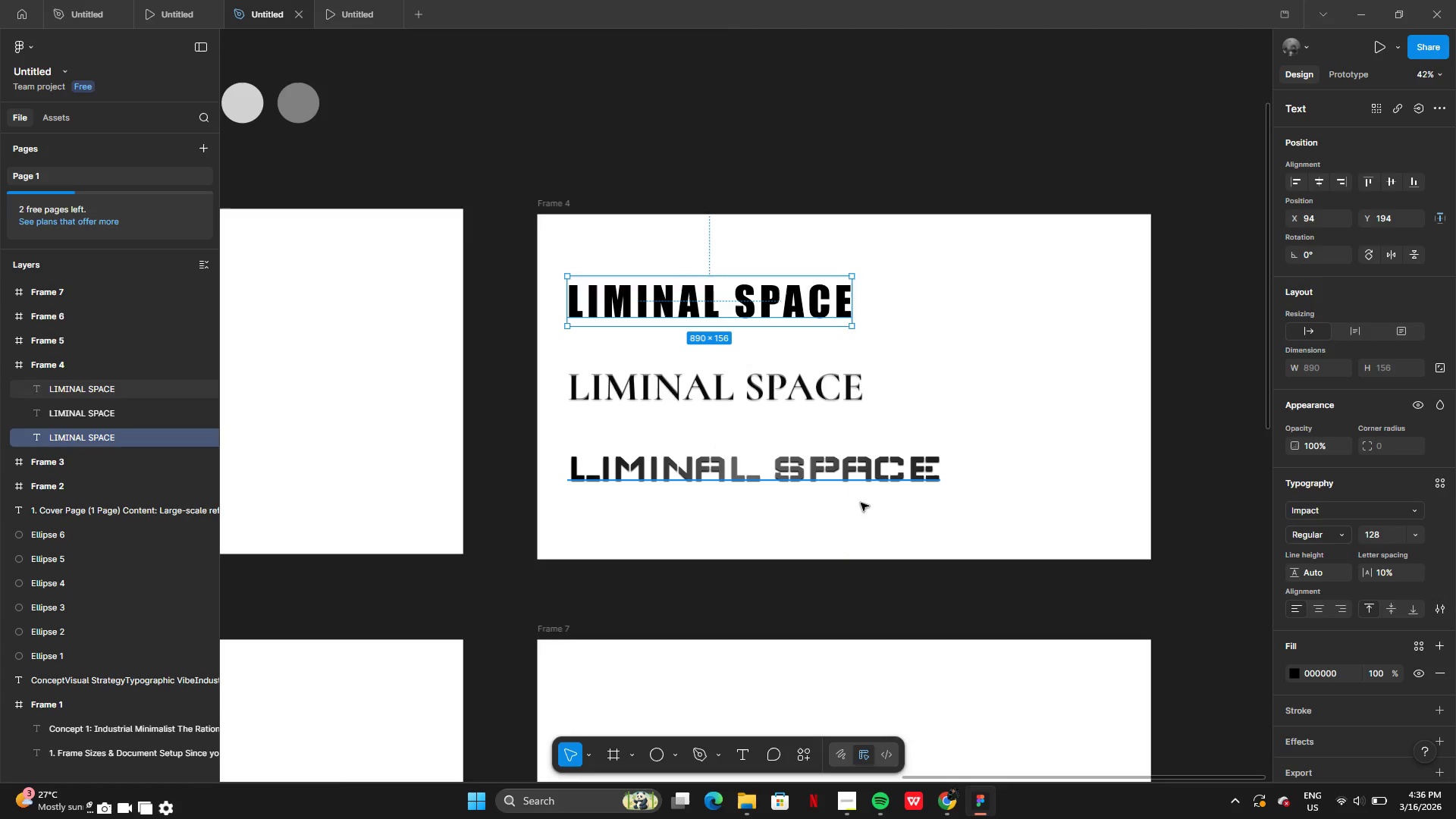 
left_click([861, 504])
 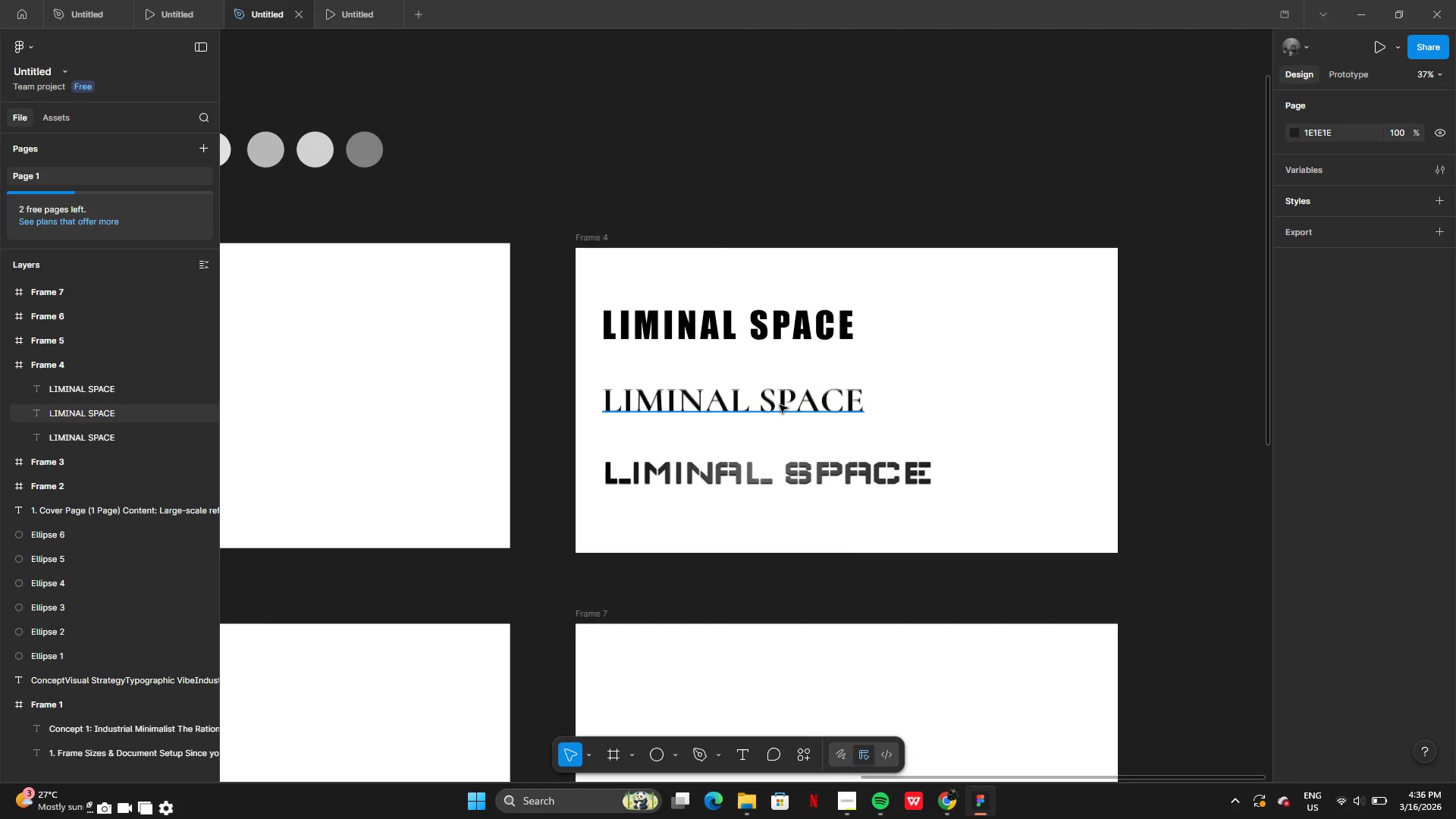 
wait(5.86)
 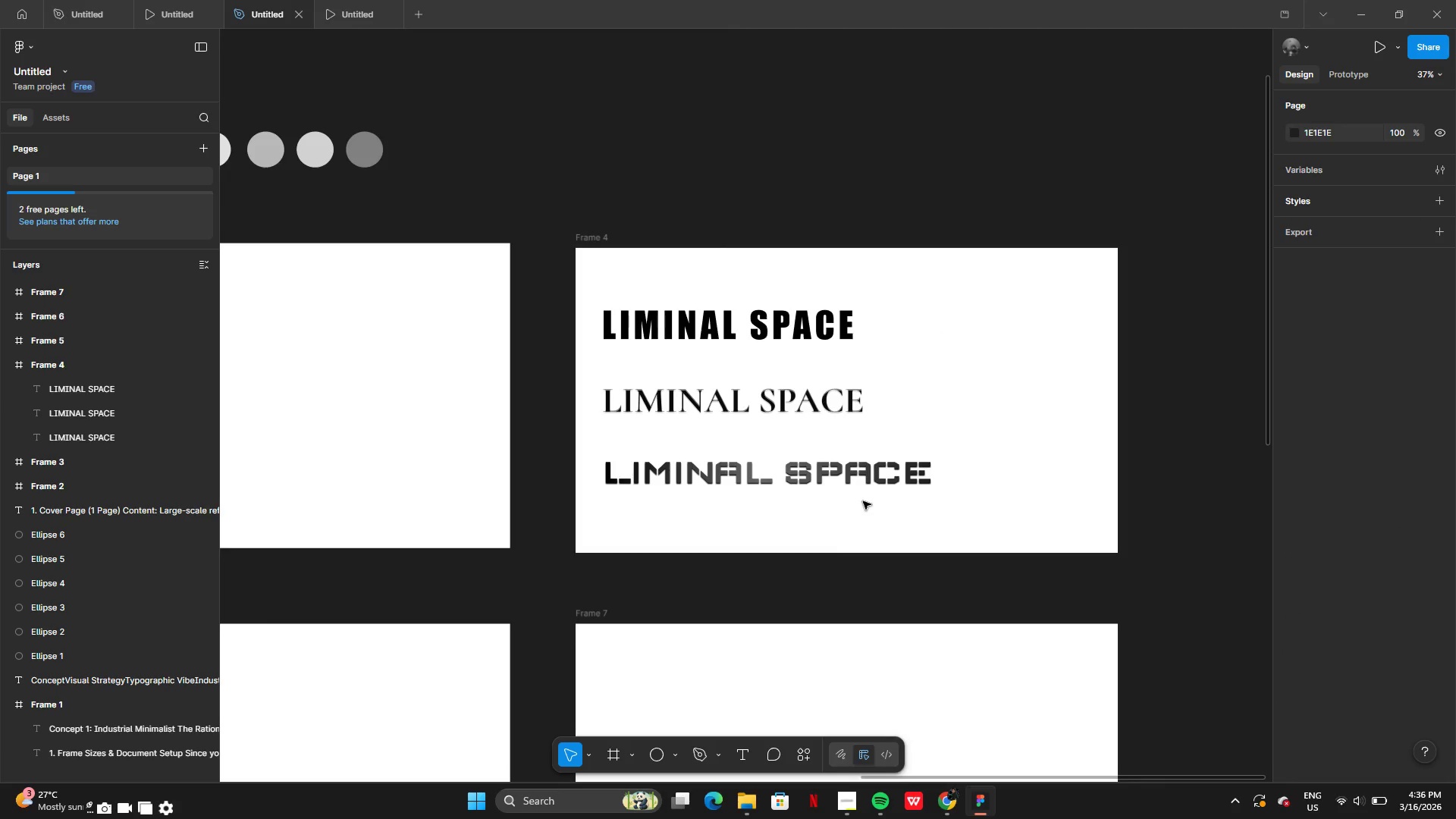 
left_click([763, 562])
 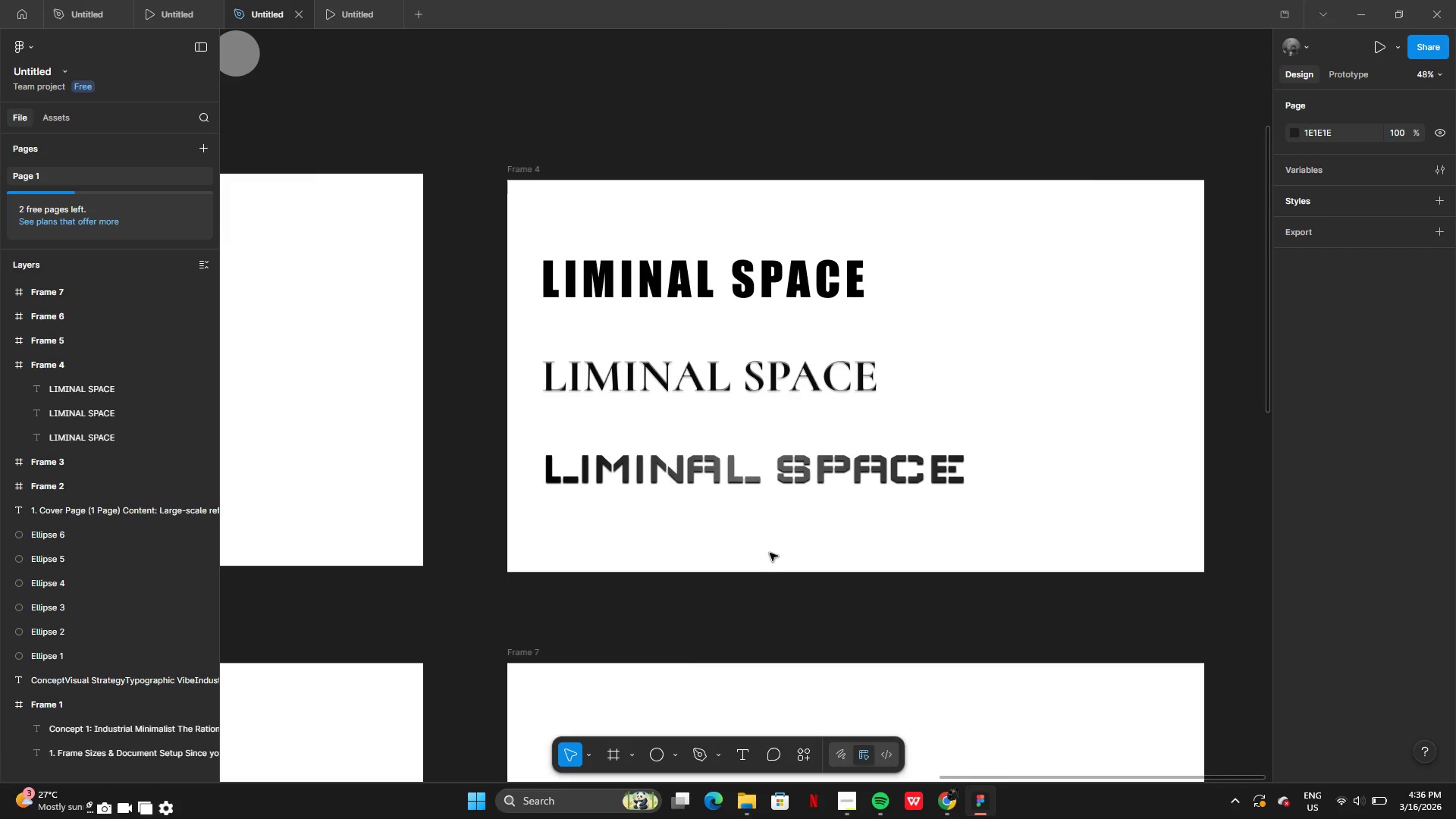 
wait(6.39)
 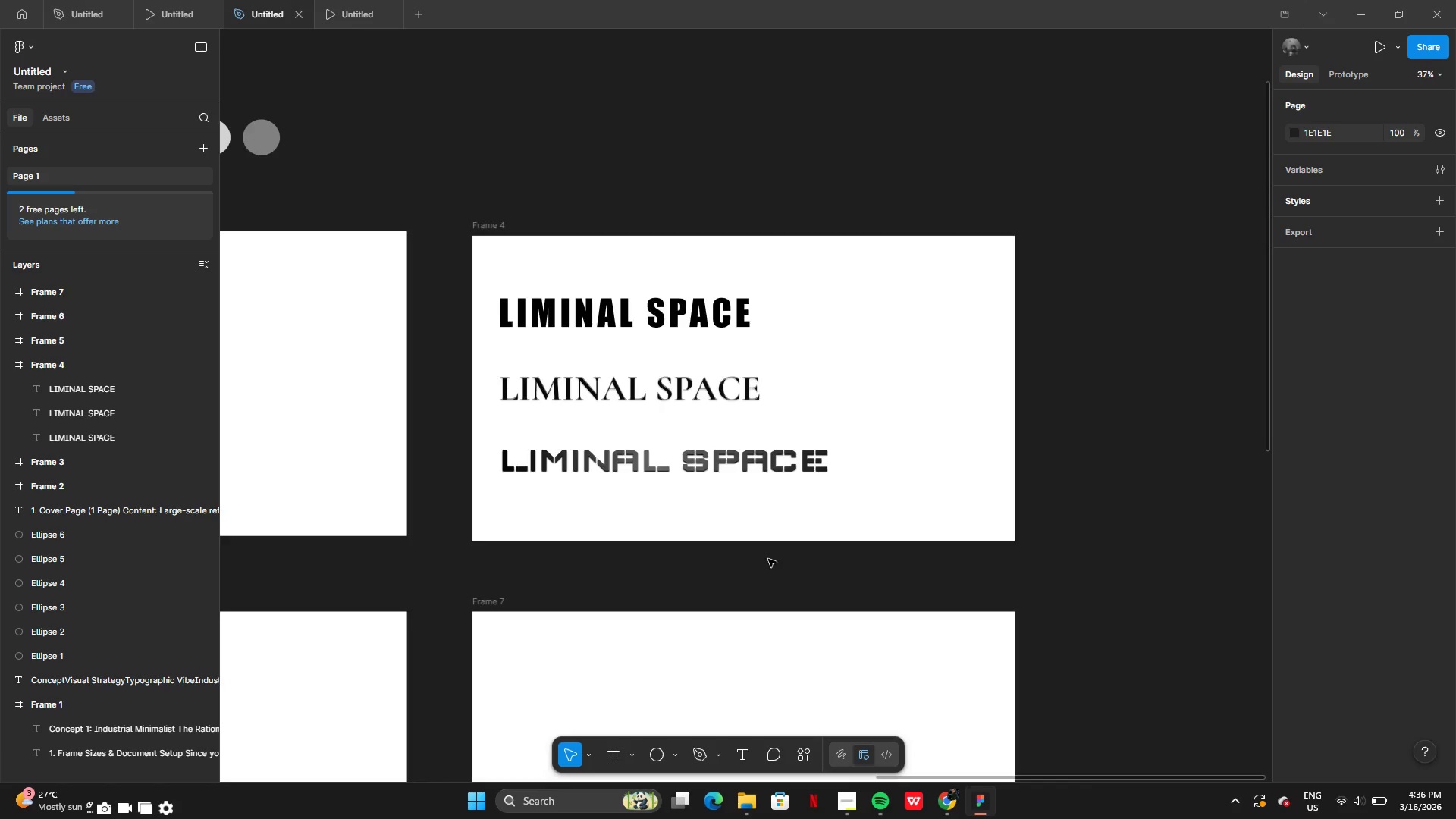 
left_click_drag(start_coordinate=[755, 289], to_coordinate=[1017, 289])
 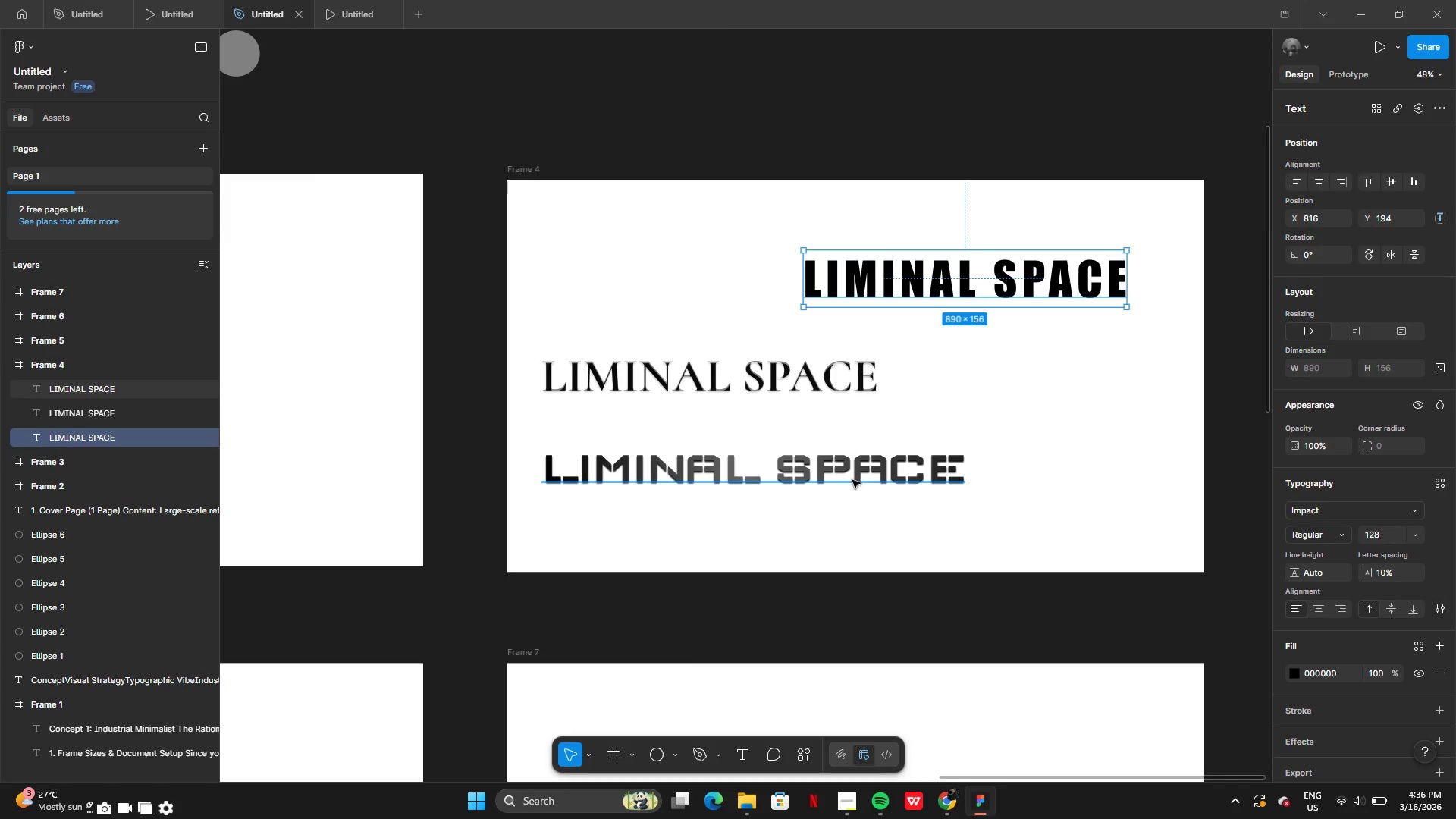 
left_click_drag(start_coordinate=[851, 479], to_coordinate=[1041, 479])
 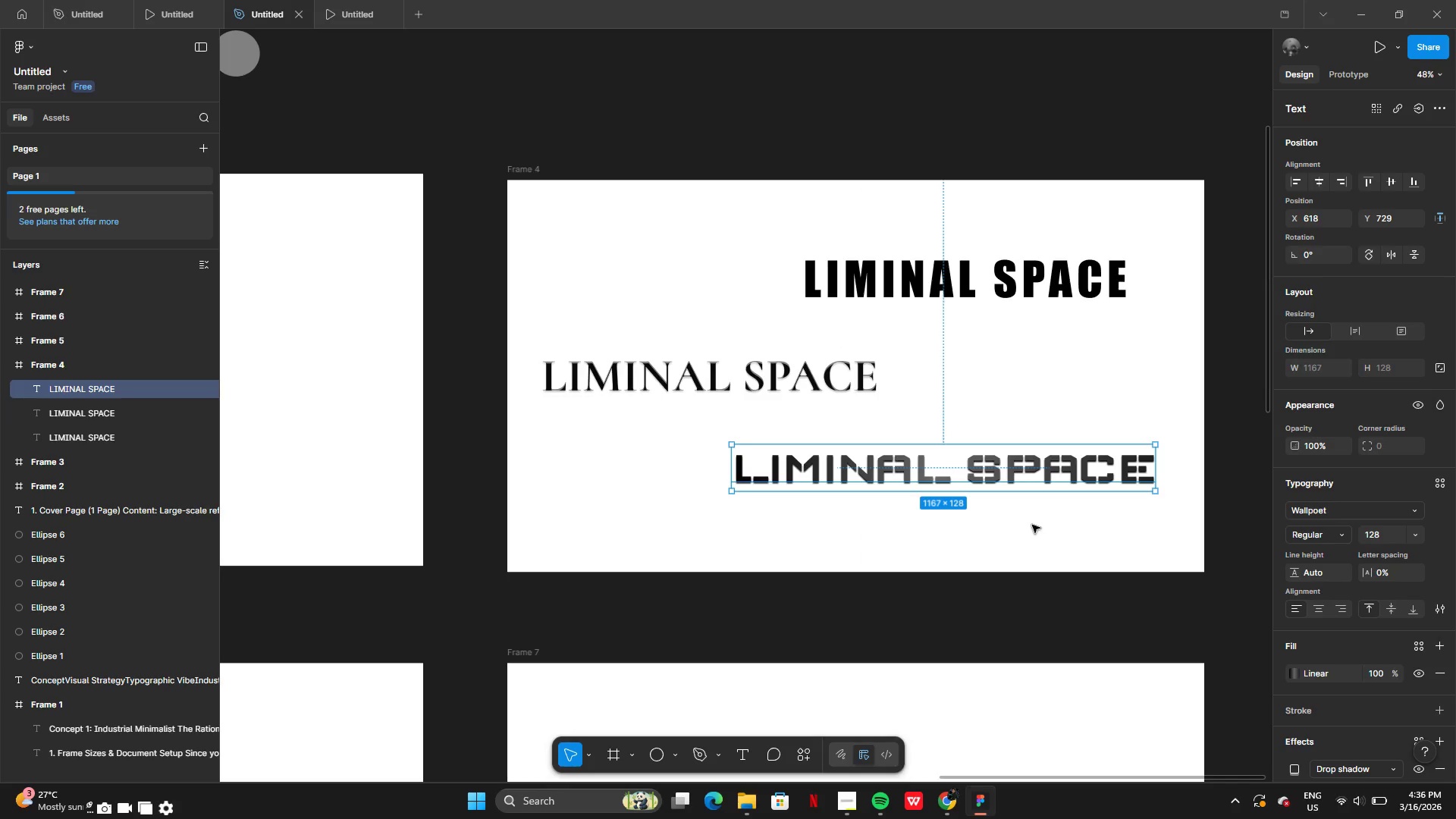 
left_click([1032, 525])
 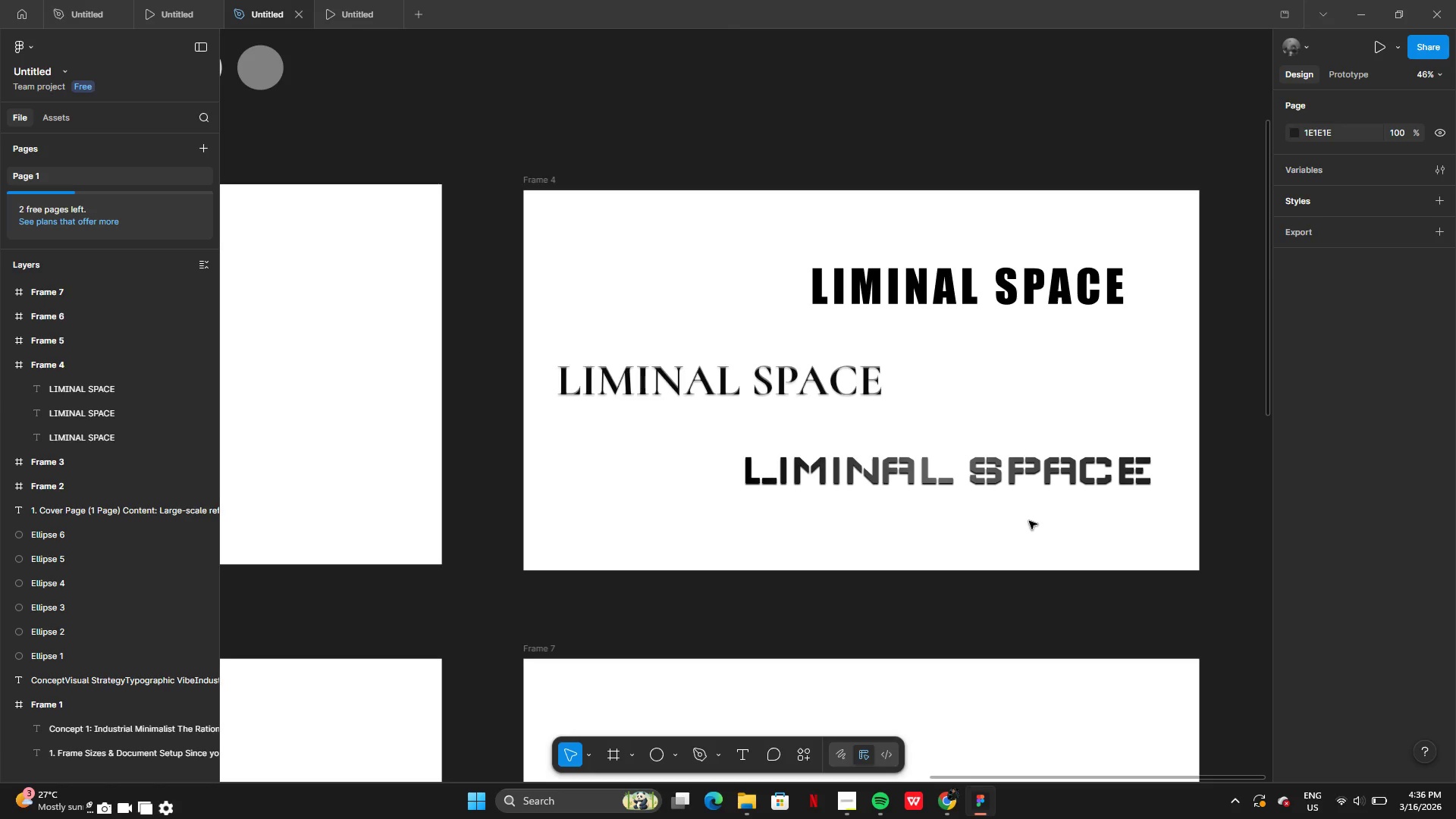 
wait(7.8)
 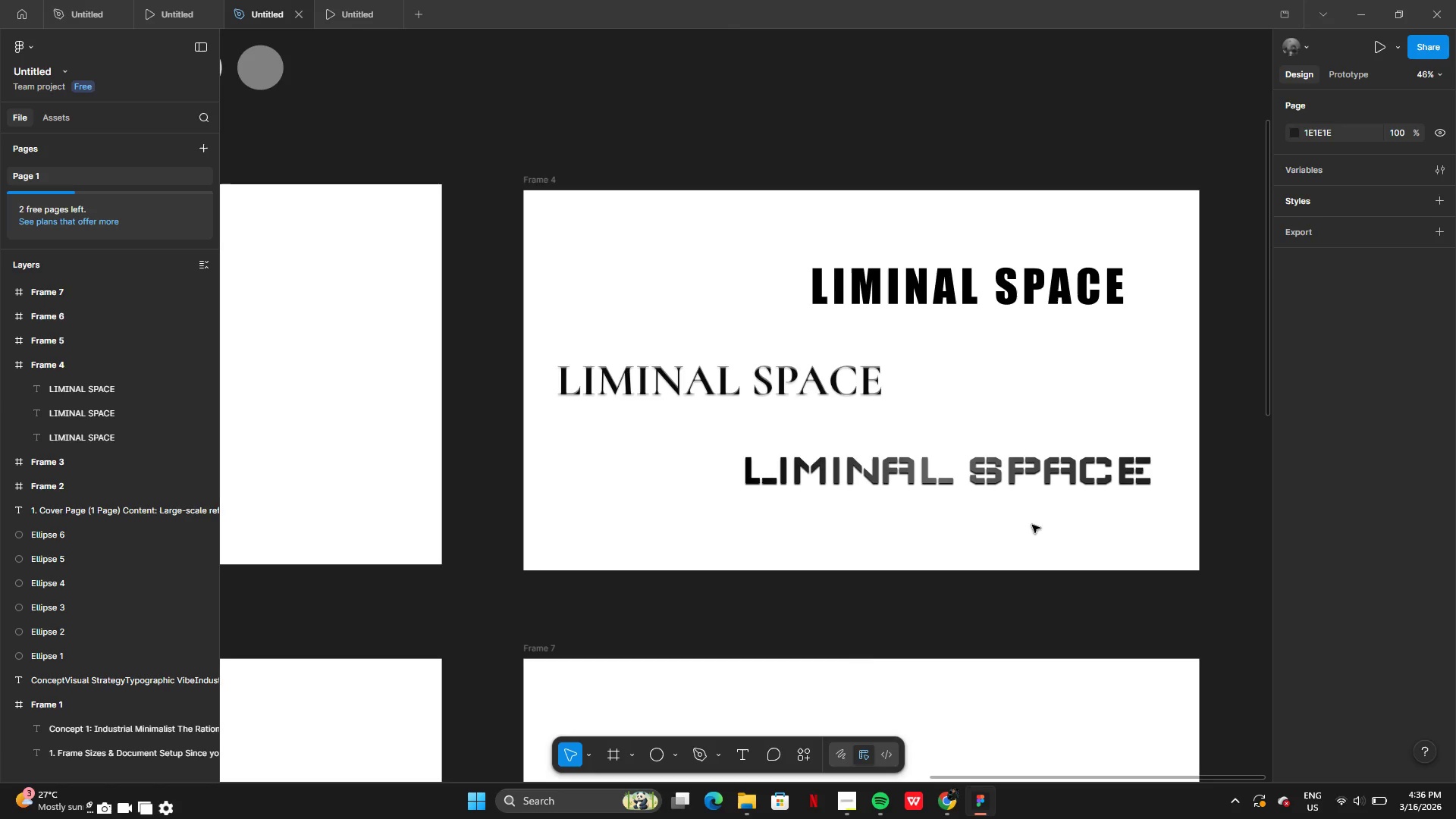 
key(Control+Z)
 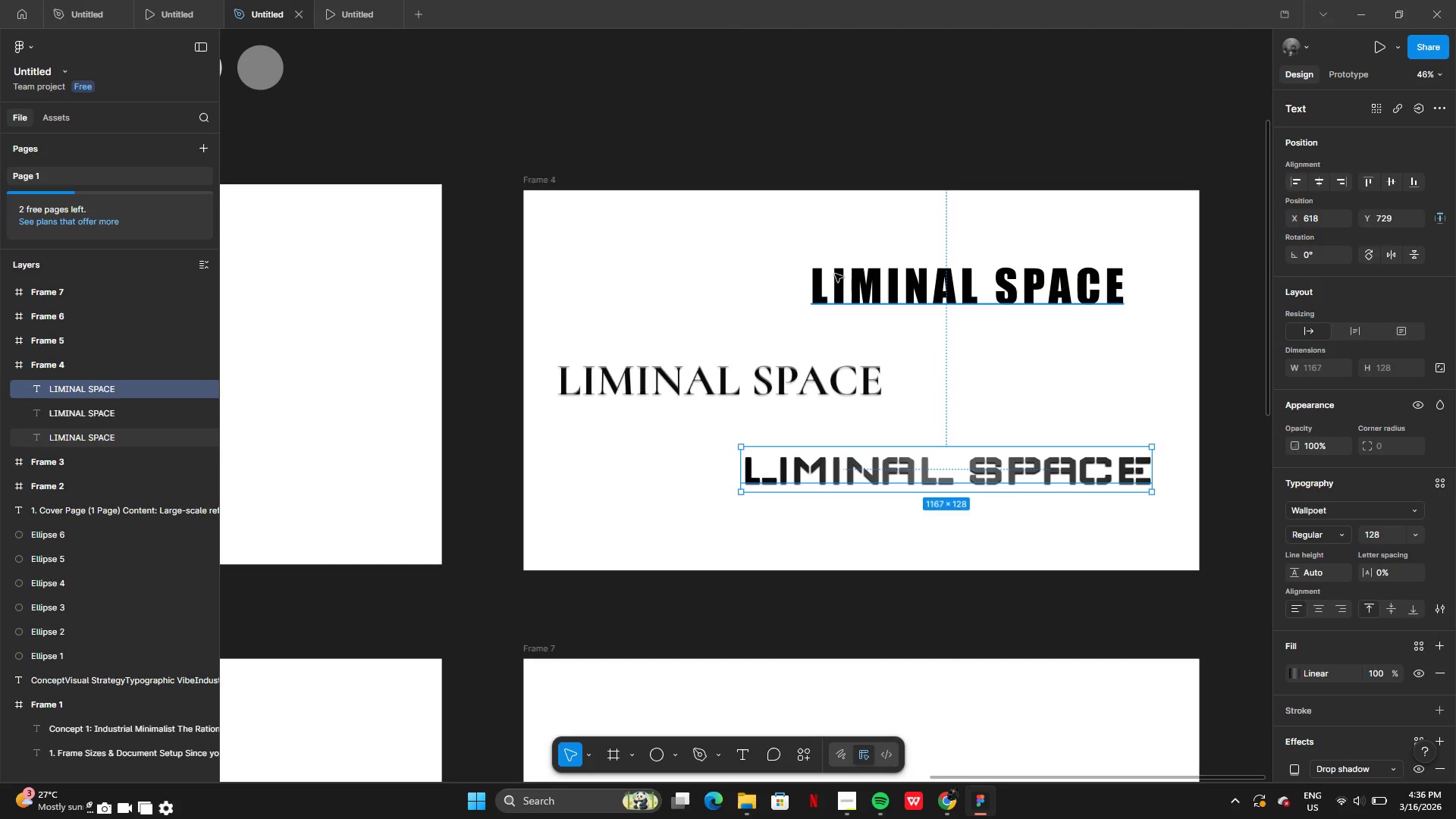 
key(Control+Z)
 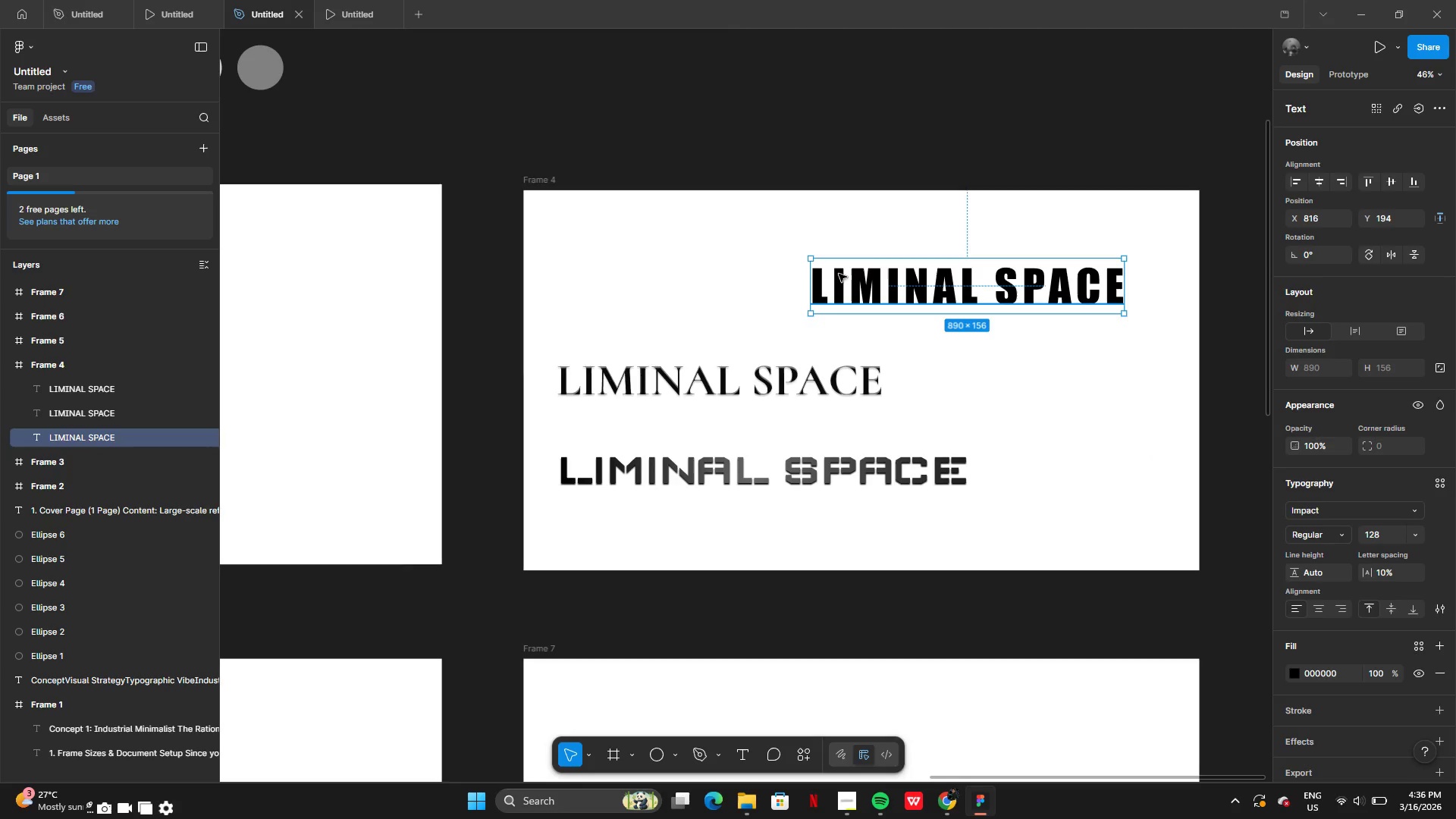 
key(Control+Z)
 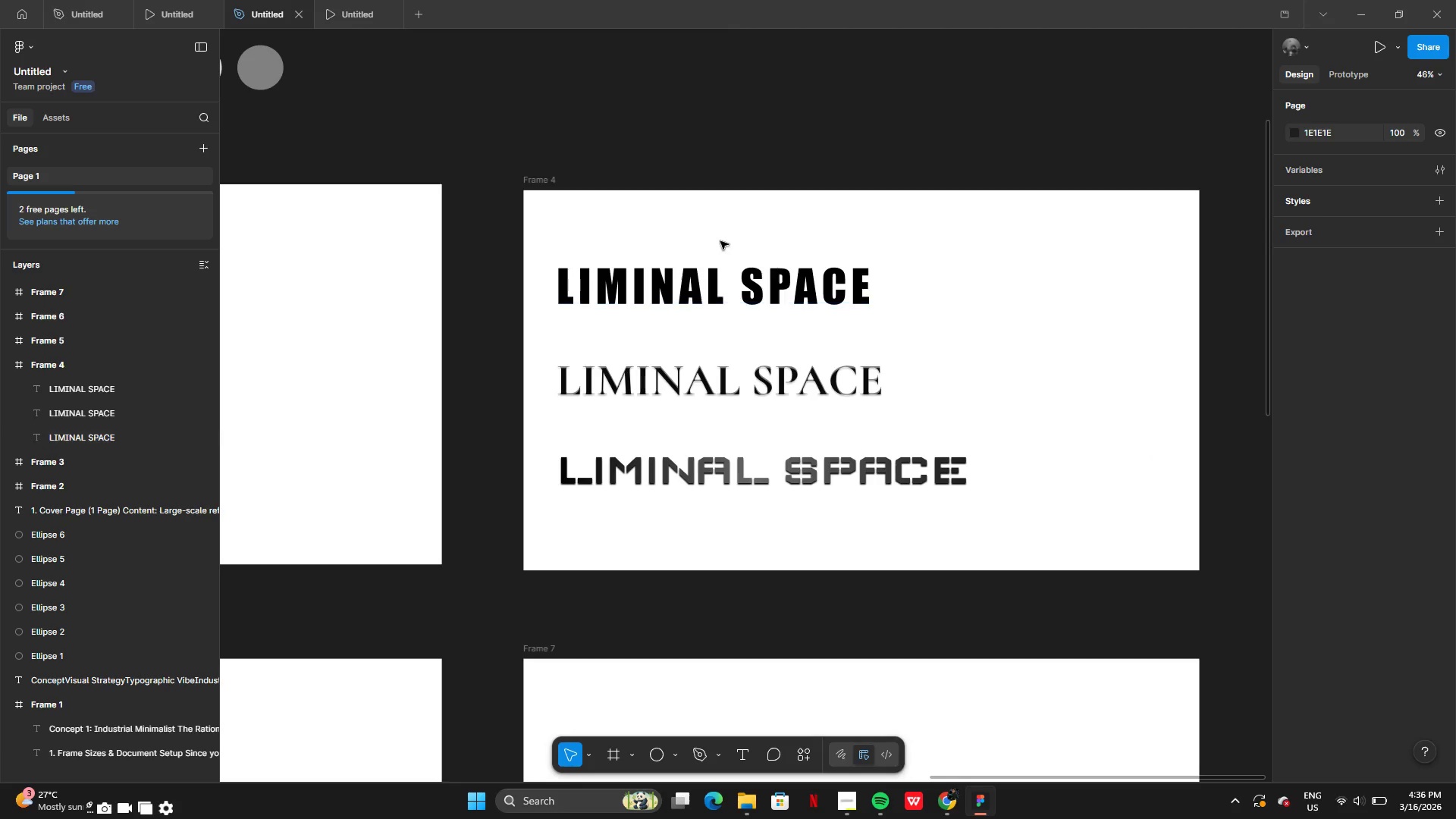 
left_click_drag(start_coordinate=[720, 240], to_coordinate=[710, 470])
 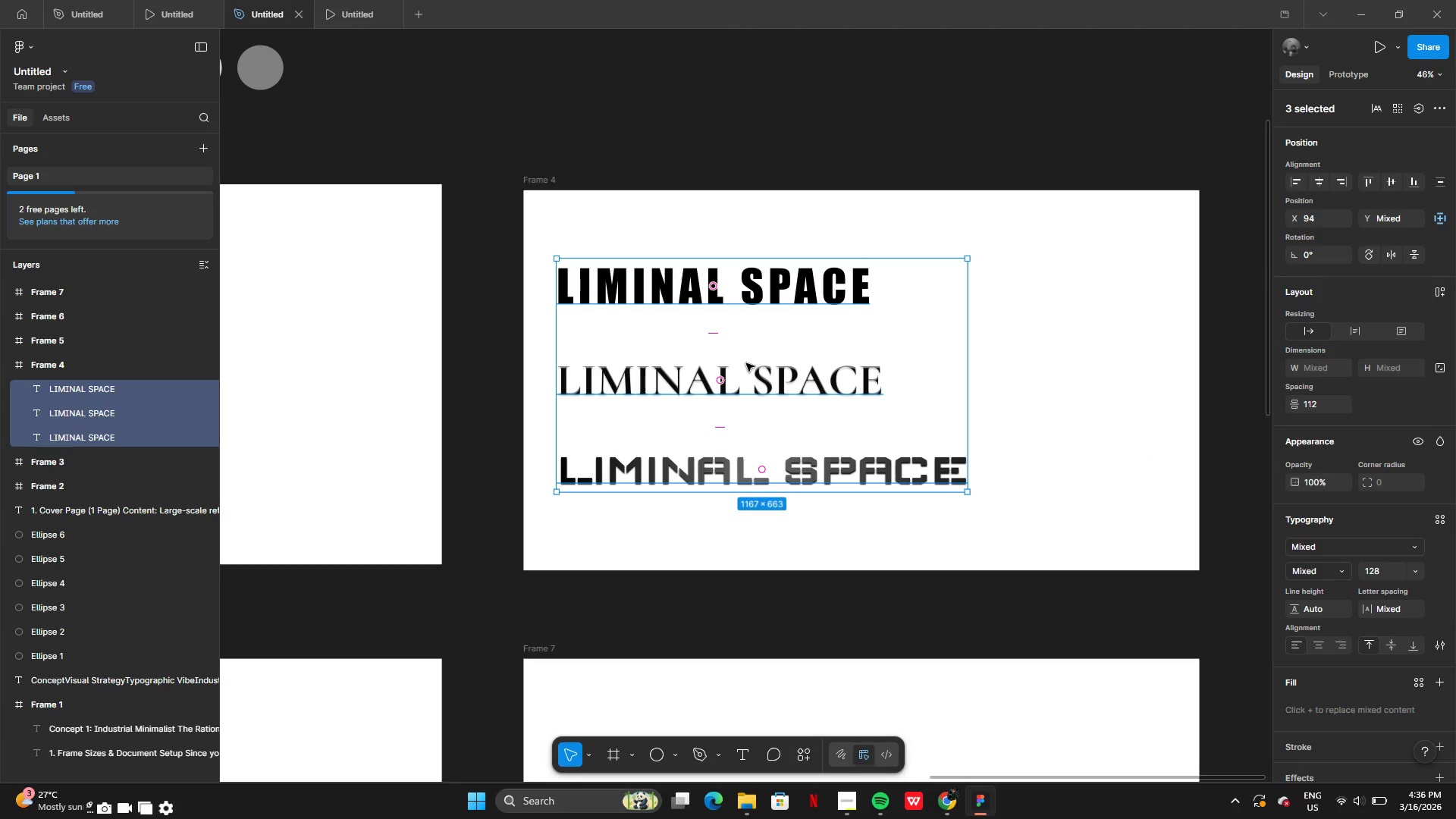 
left_click_drag(start_coordinate=[746, 363], to_coordinate=[845, 366])
 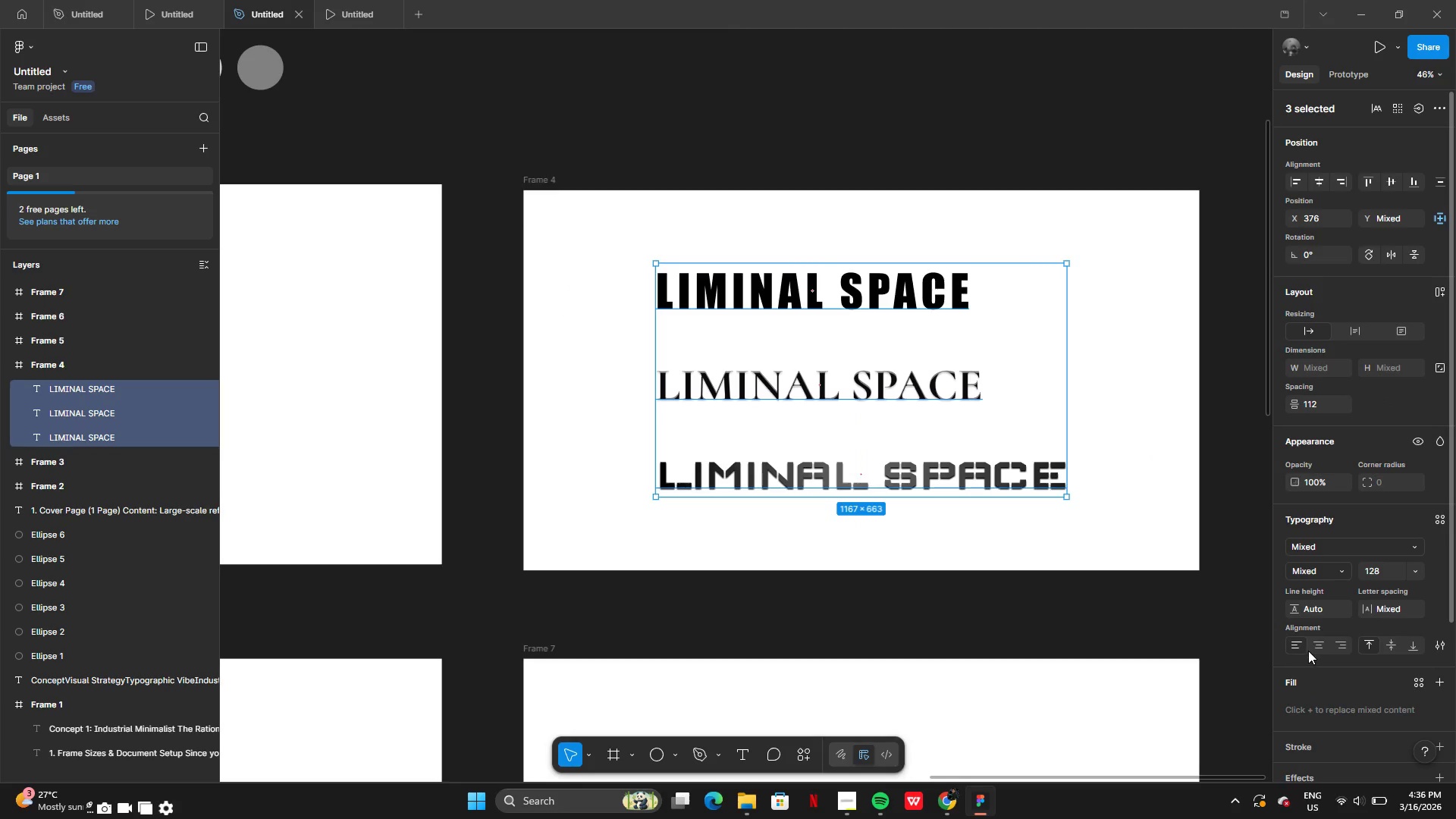 
left_click([1314, 648])
 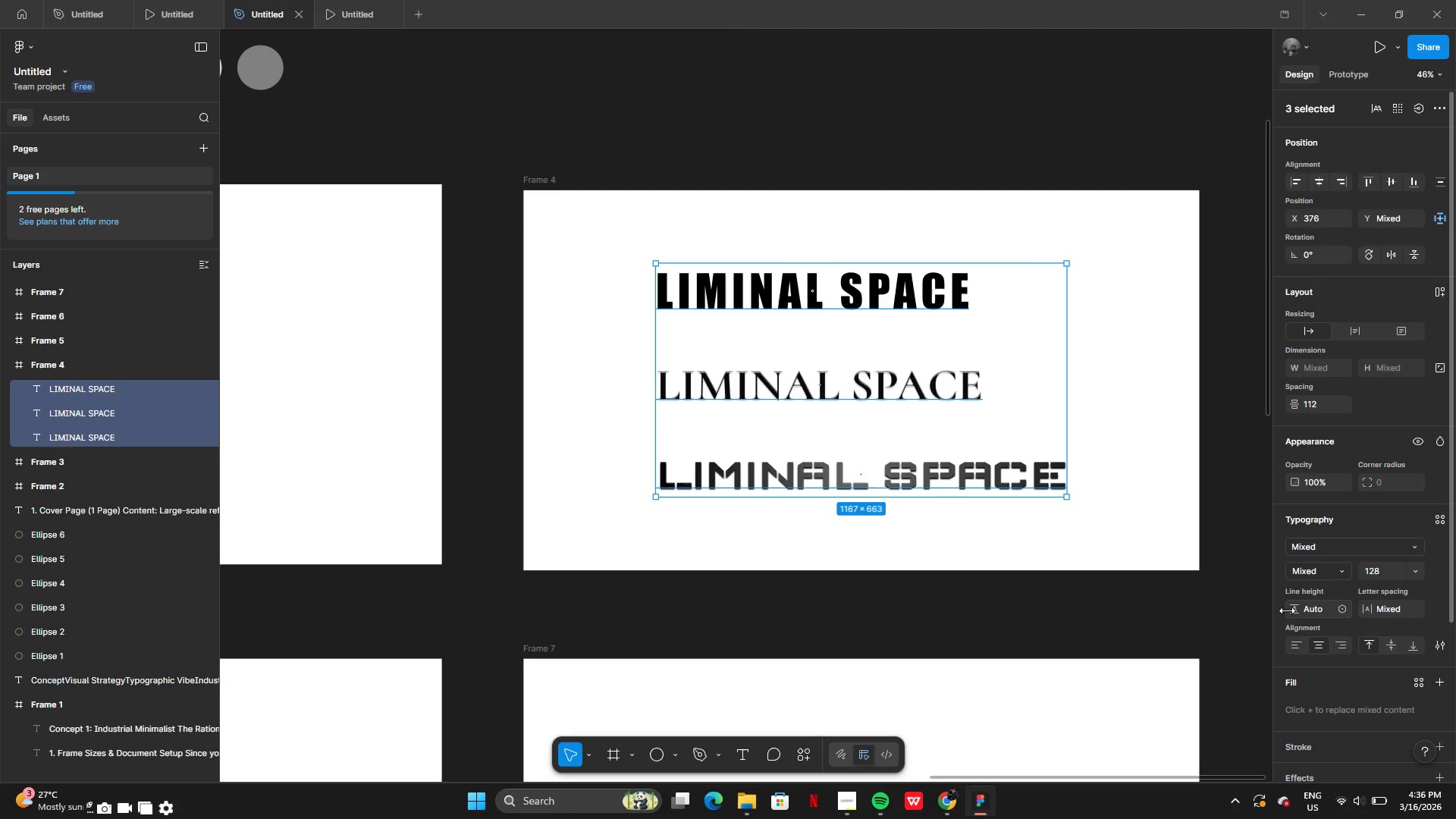 
left_click([783, 292])
 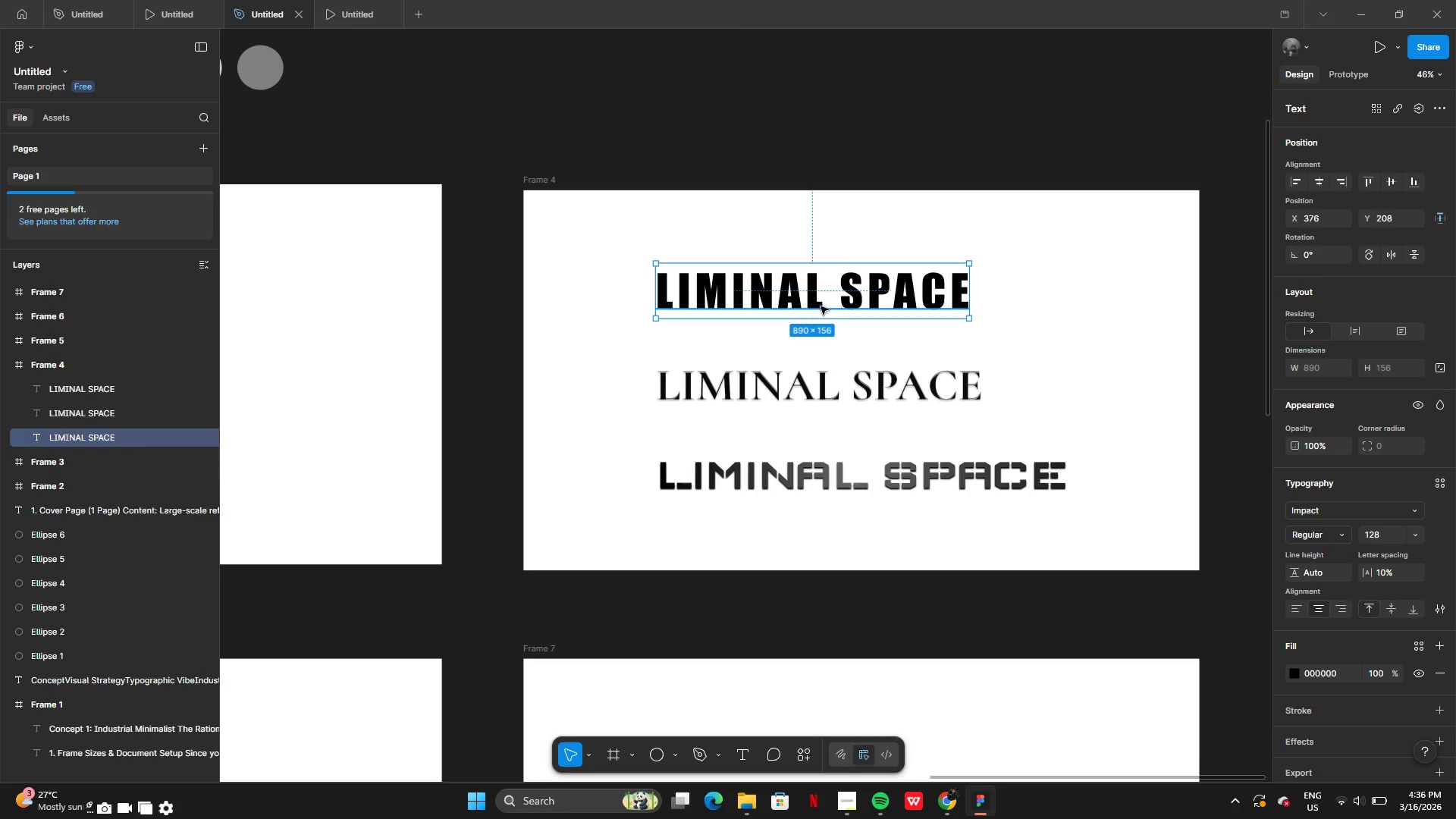 
left_click_drag(start_coordinate=[821, 304], to_coordinate=[835, 306])
 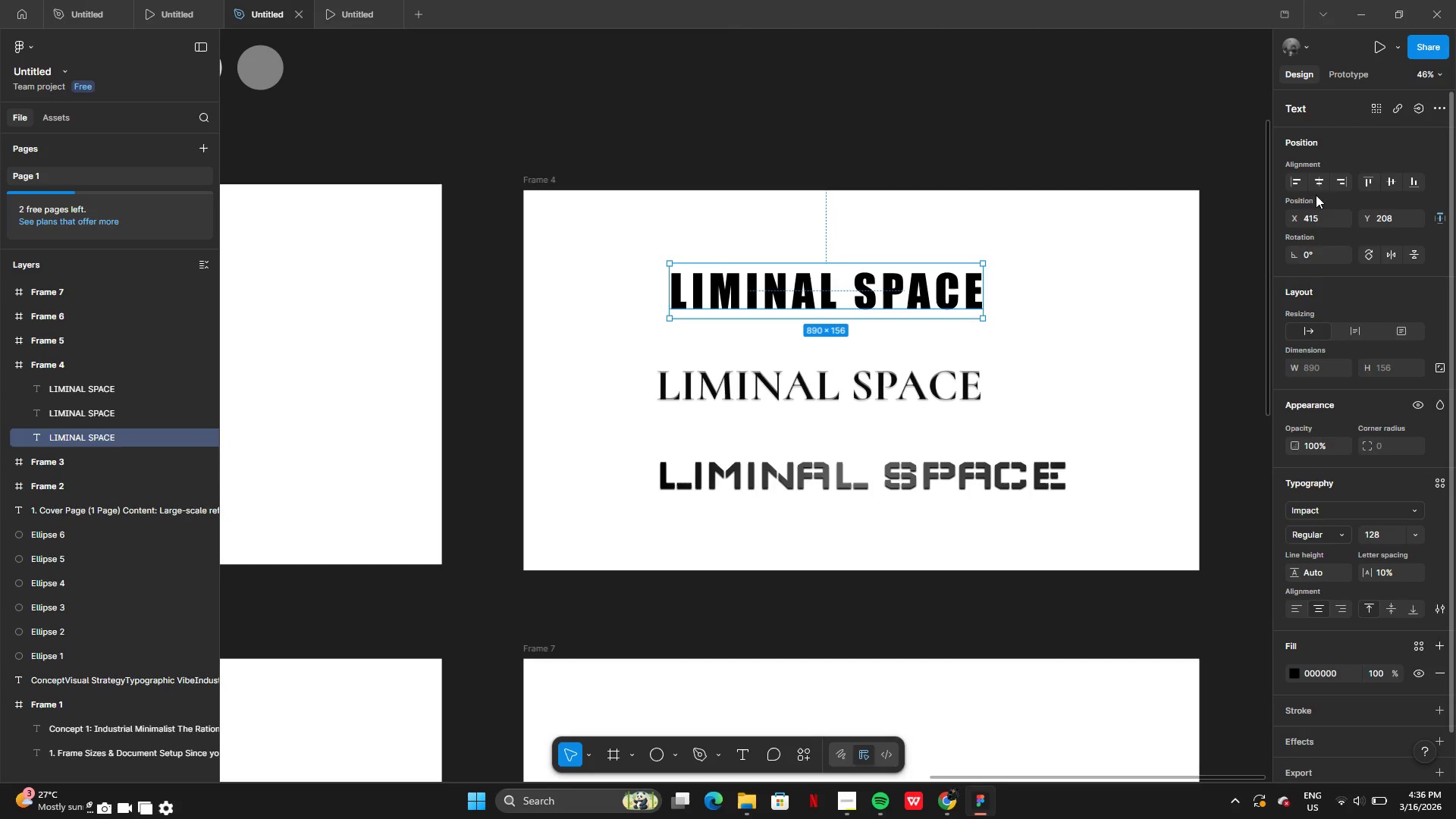 
left_click([1317, 177])
 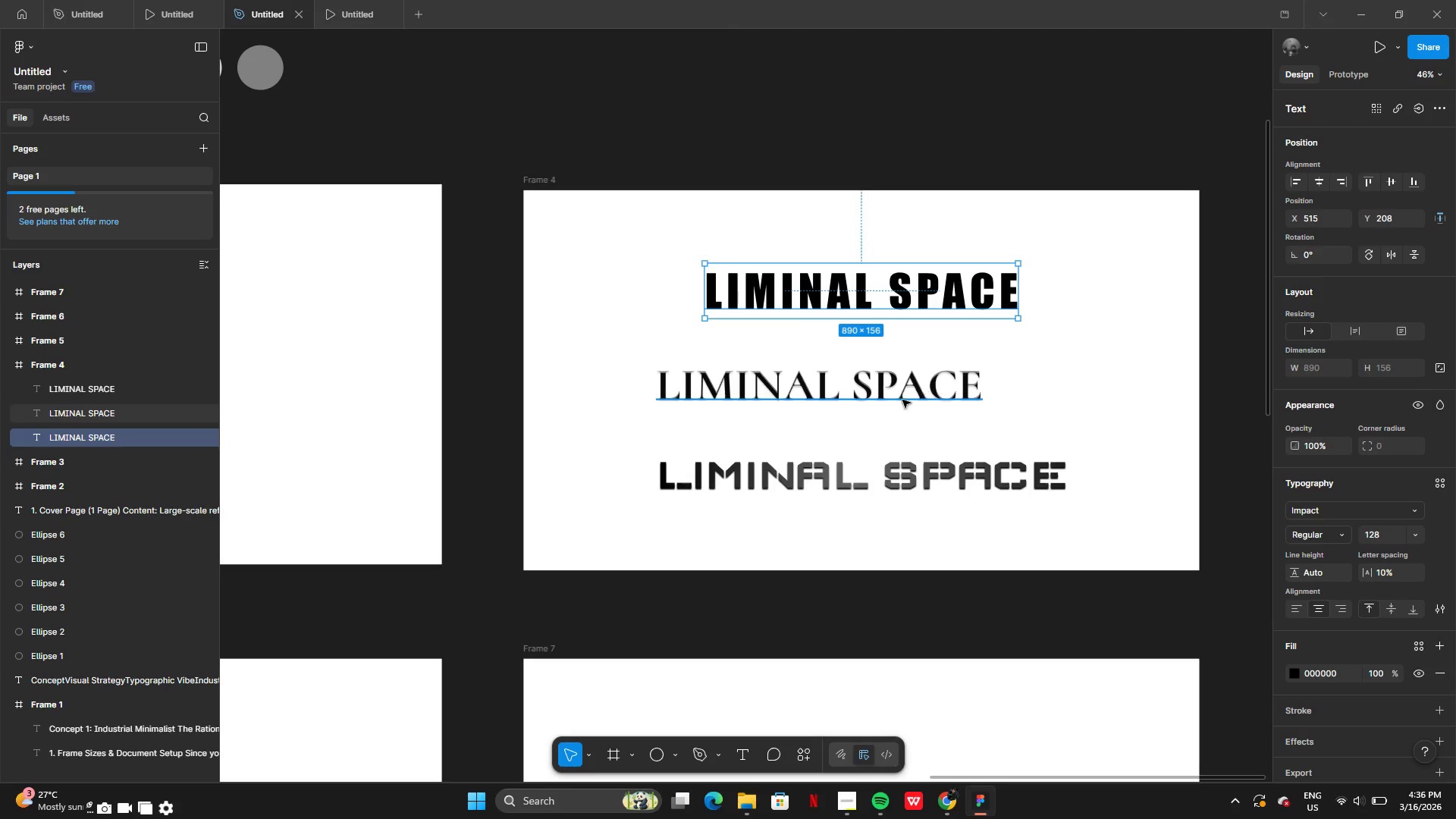 
left_click([900, 400])
 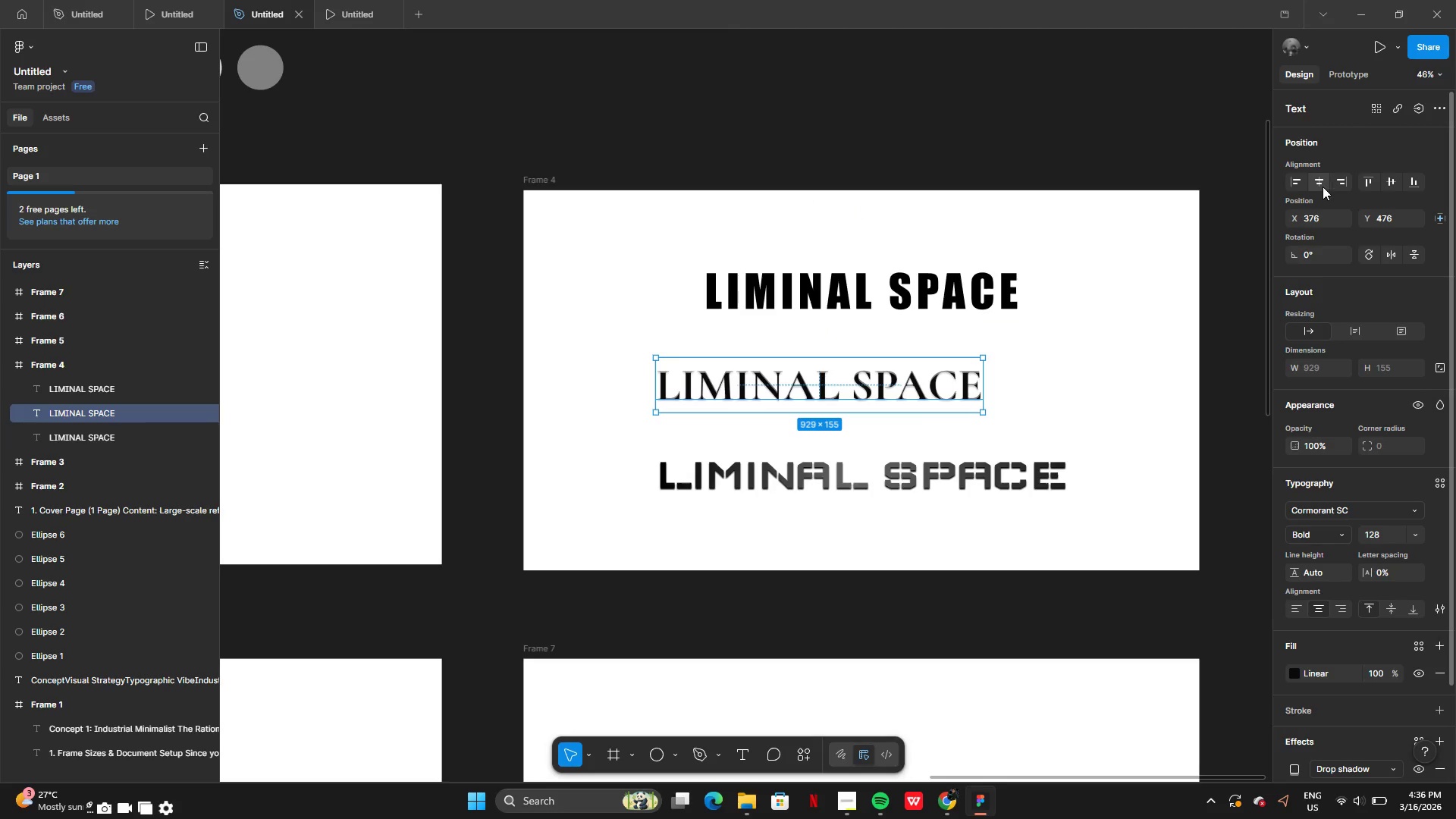 
left_click([1323, 185])
 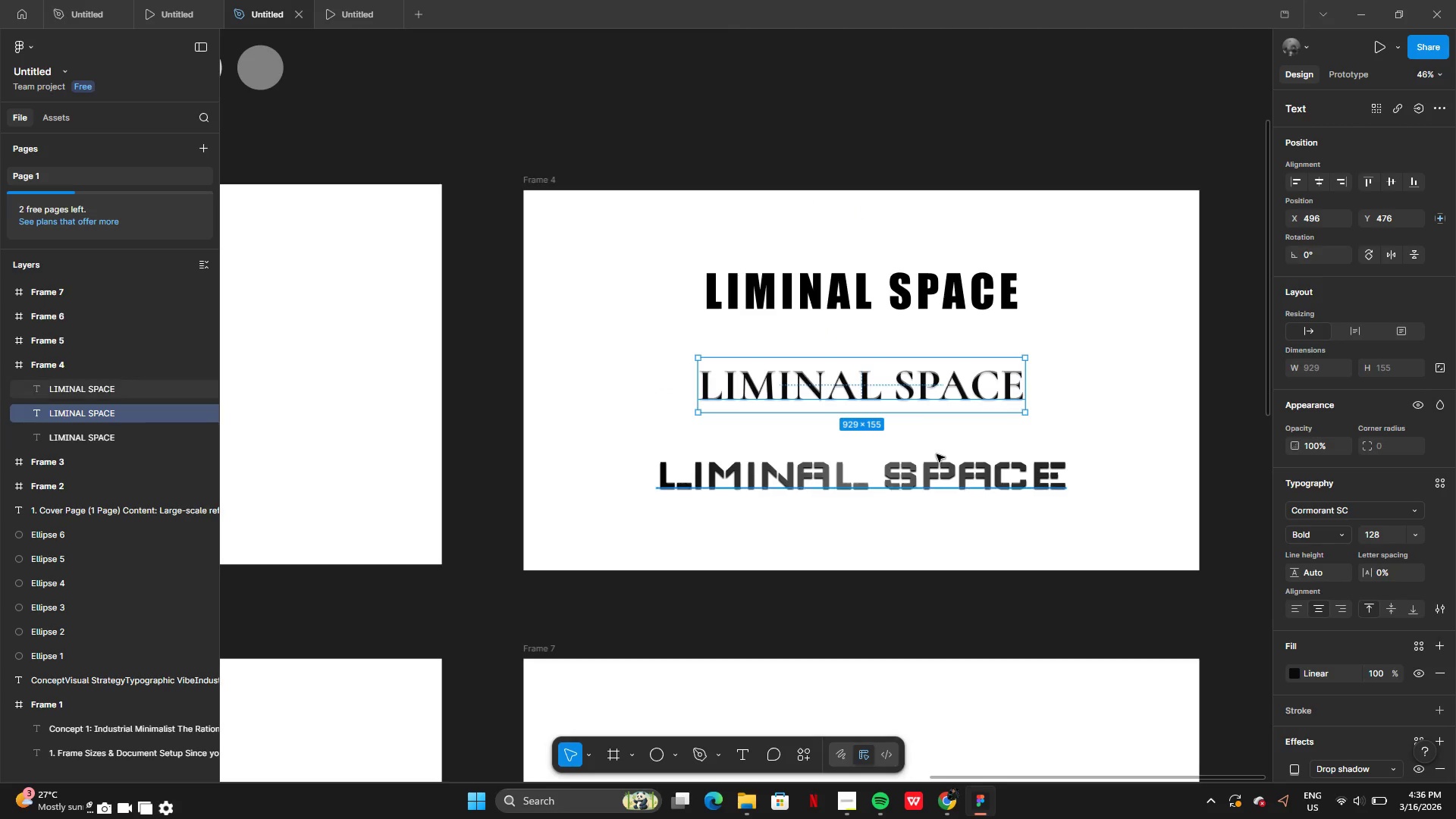 
left_click([941, 484])
 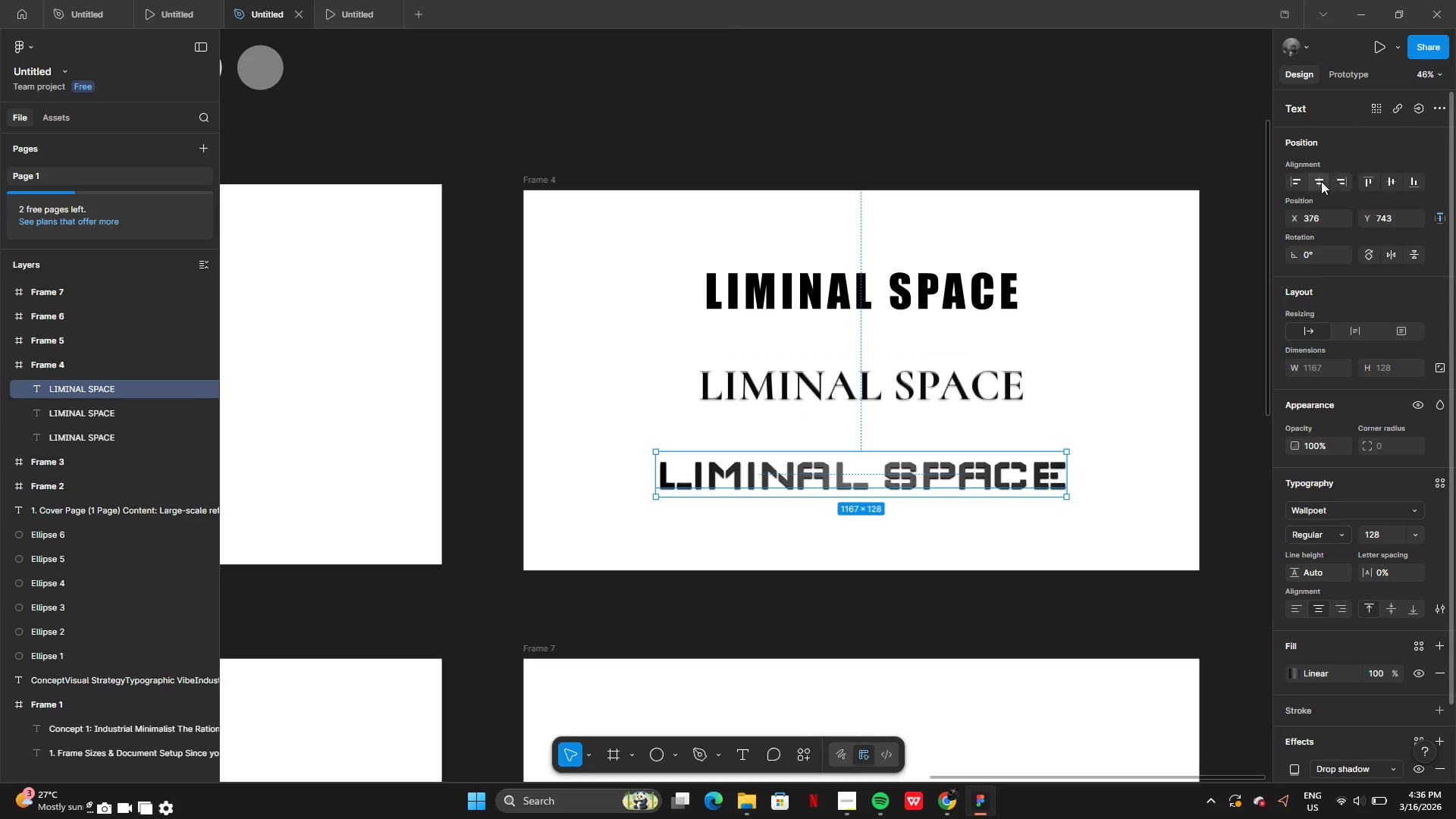 
left_click([1318, 183])
 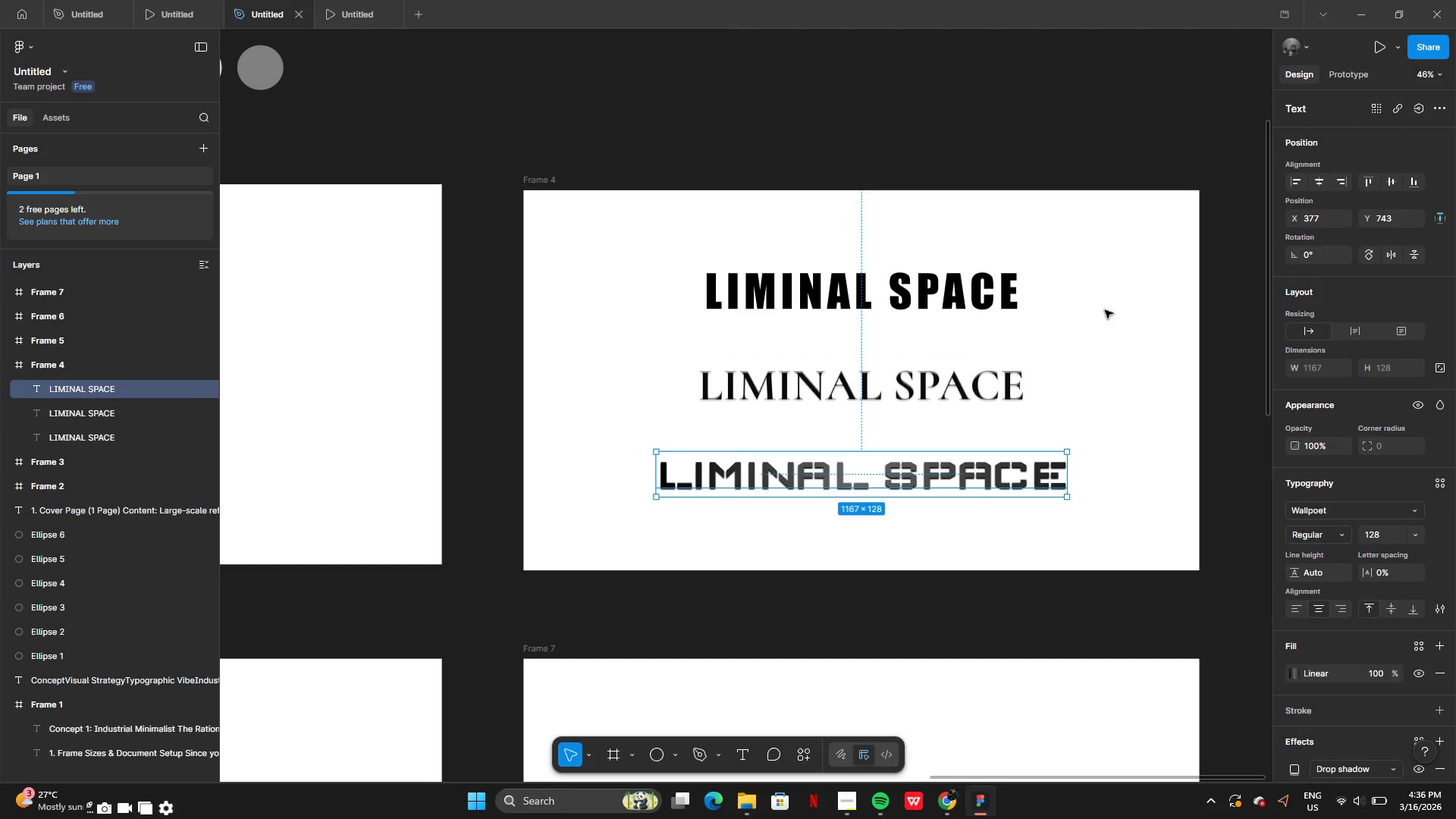 
left_click([1122, 314])
 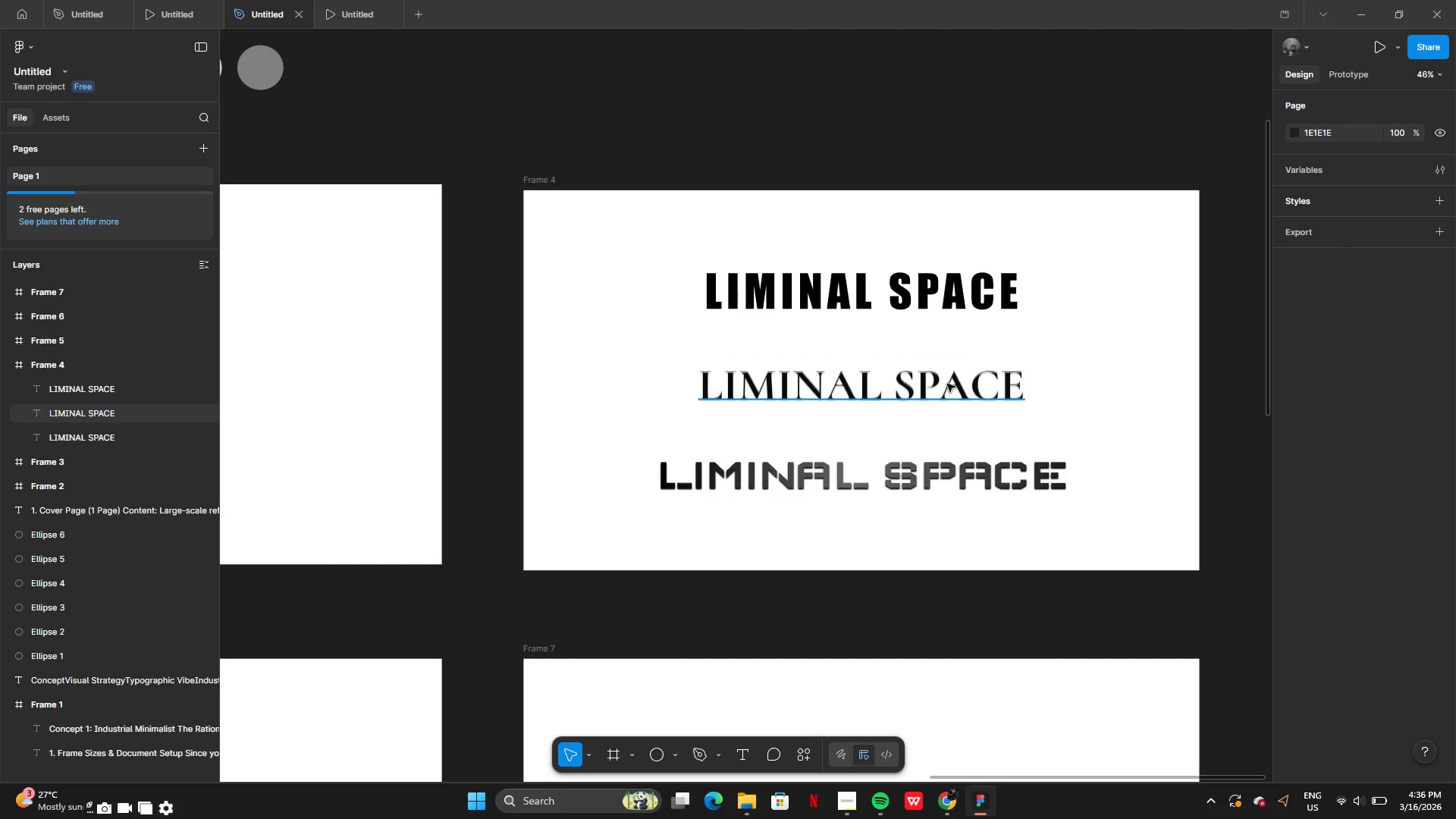 
left_click([934, 391])
 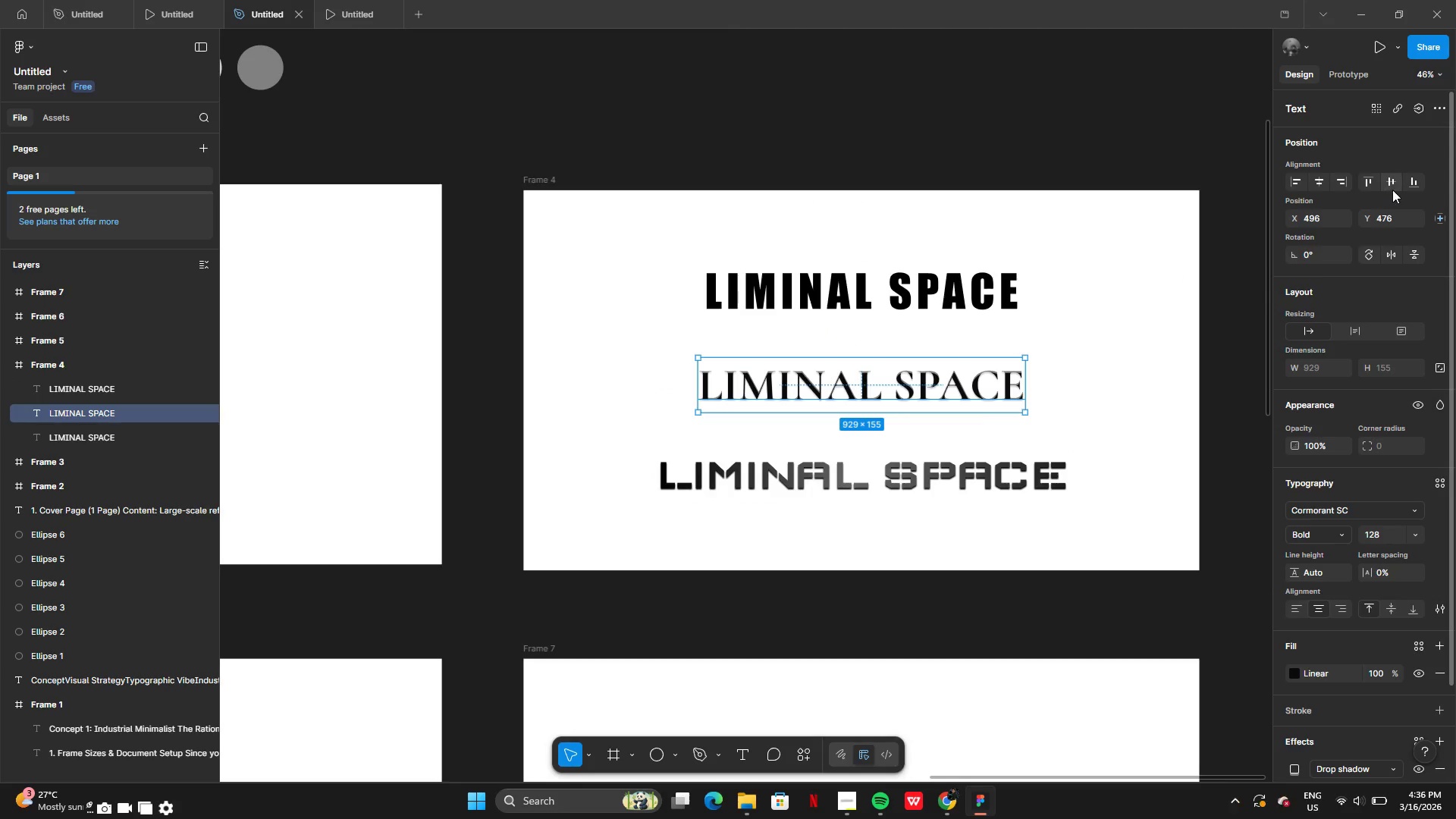 
left_click([1398, 183])
 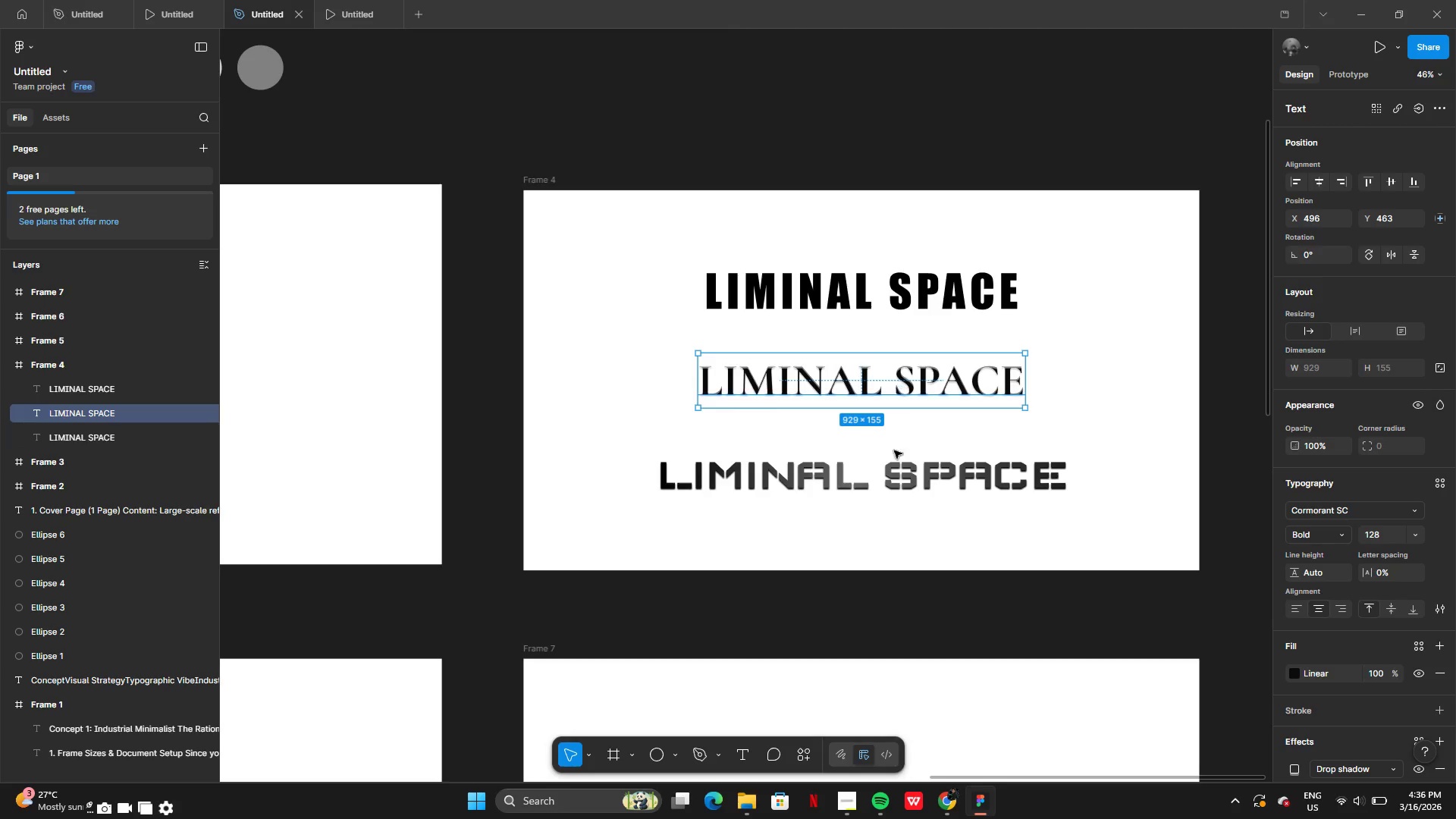 
left_click([877, 516])
 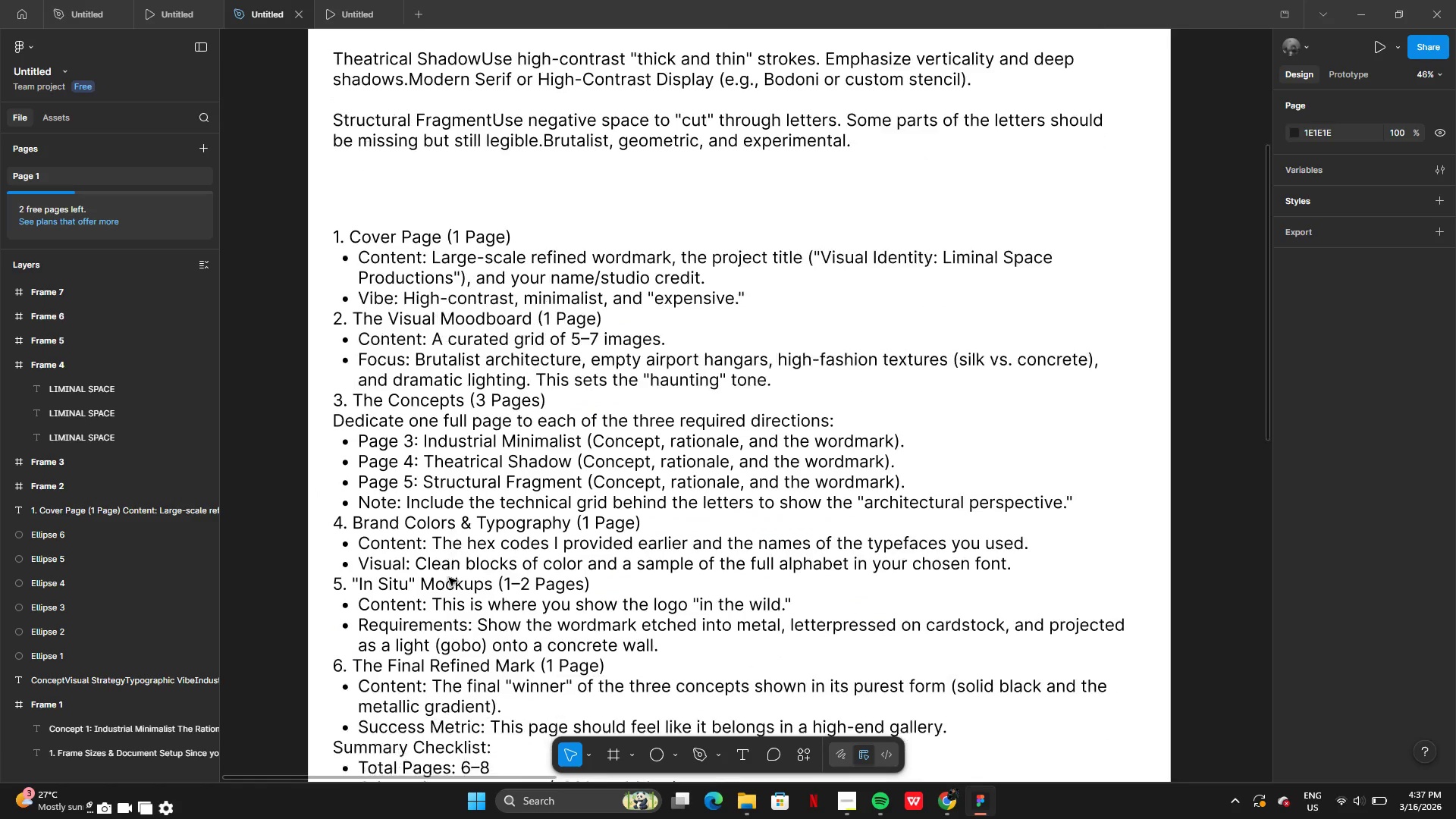 
double_click([446, 438])
 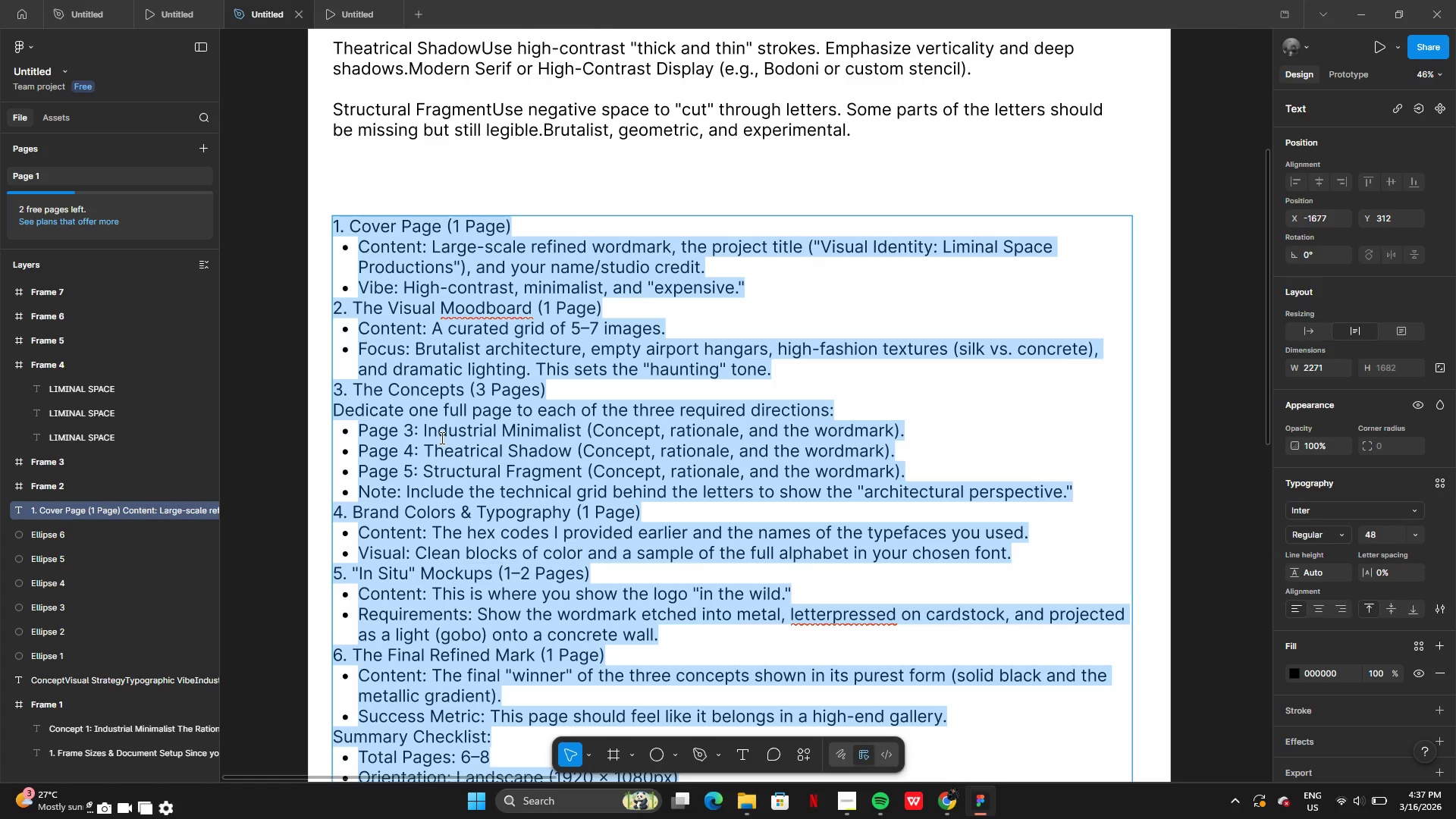 
triple_click([441, 438])
 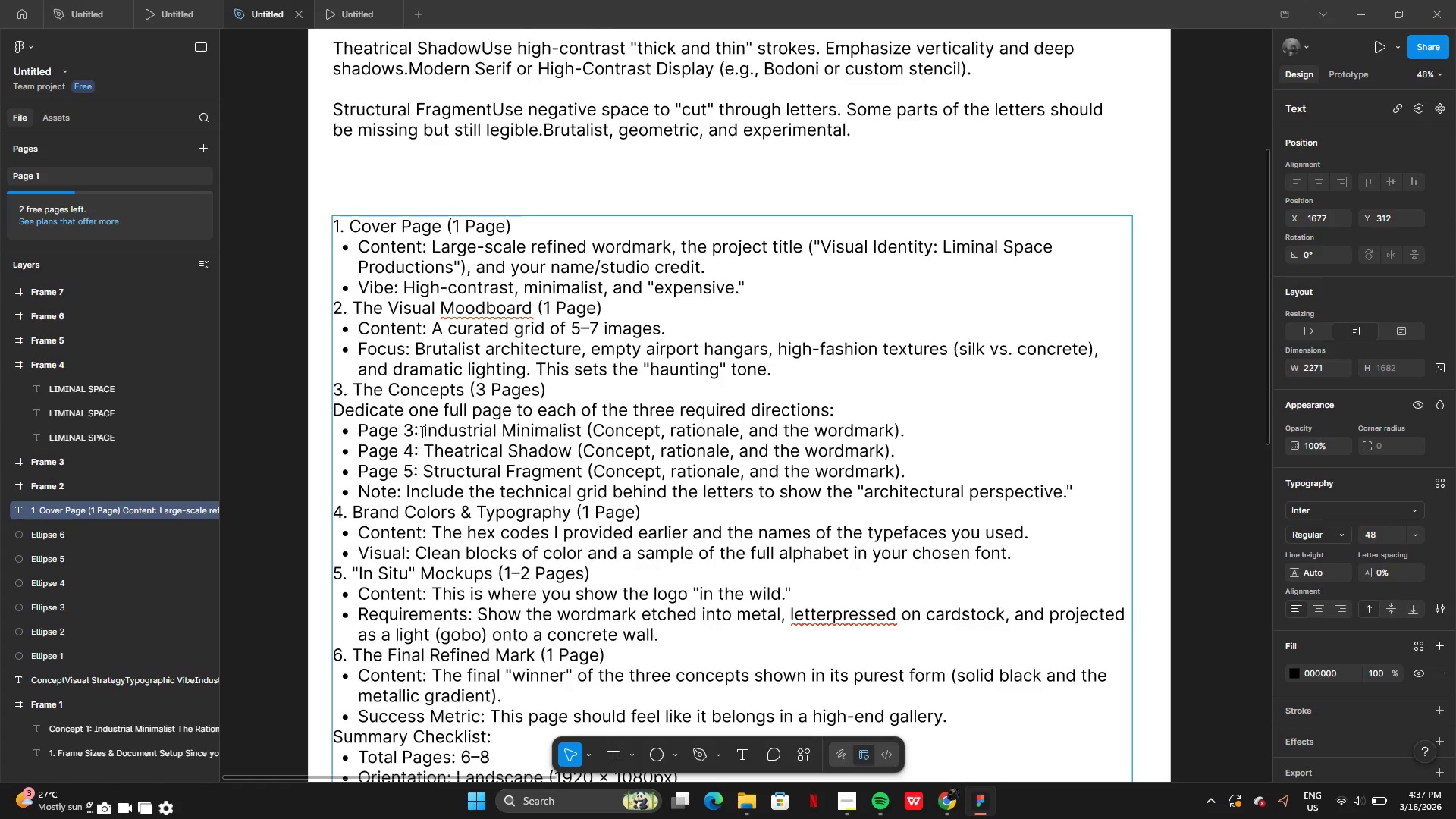 
left_click_drag(start_coordinate=[420, 431], to_coordinate=[577, 428])
 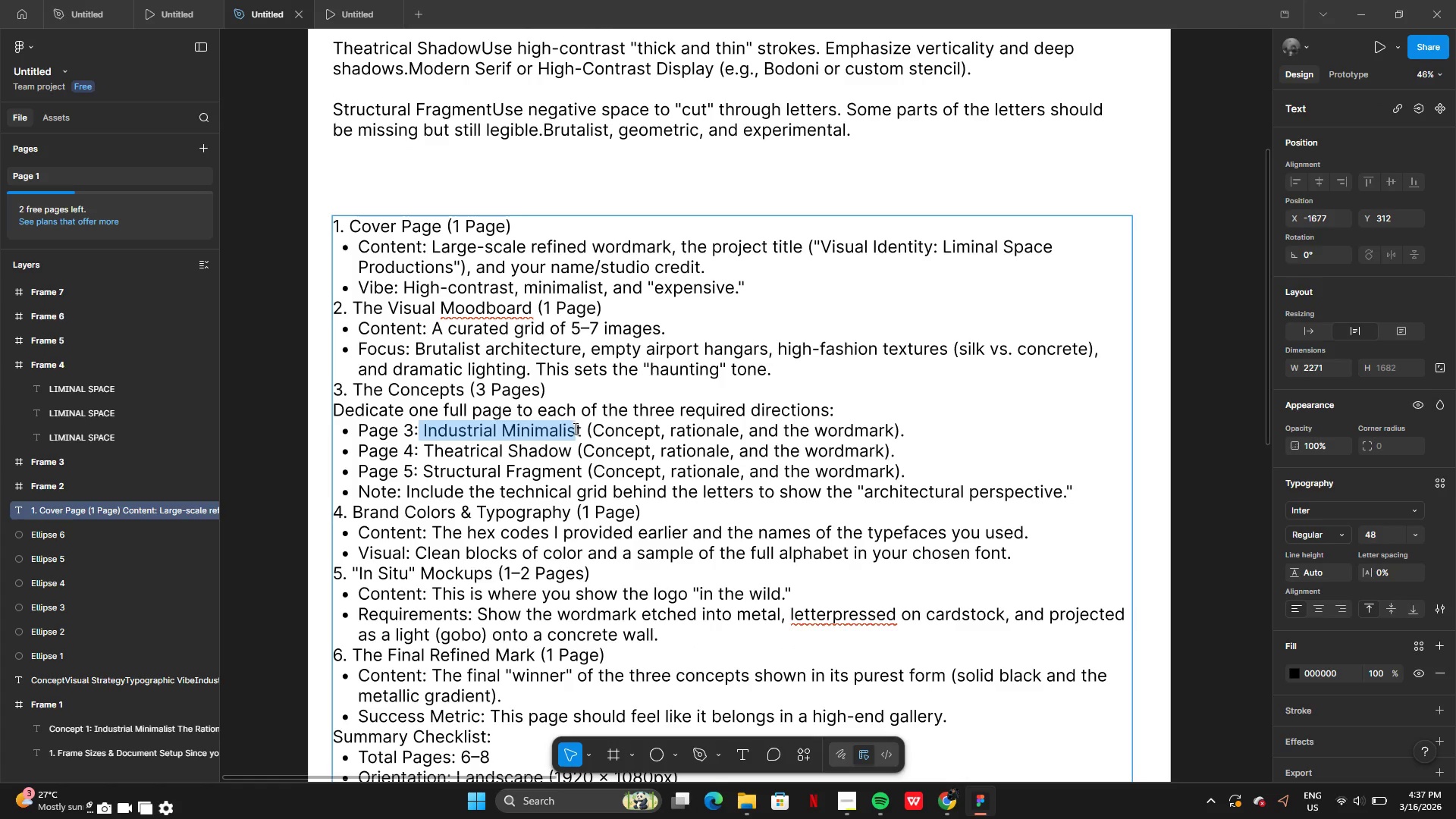 
key(Control+C)
 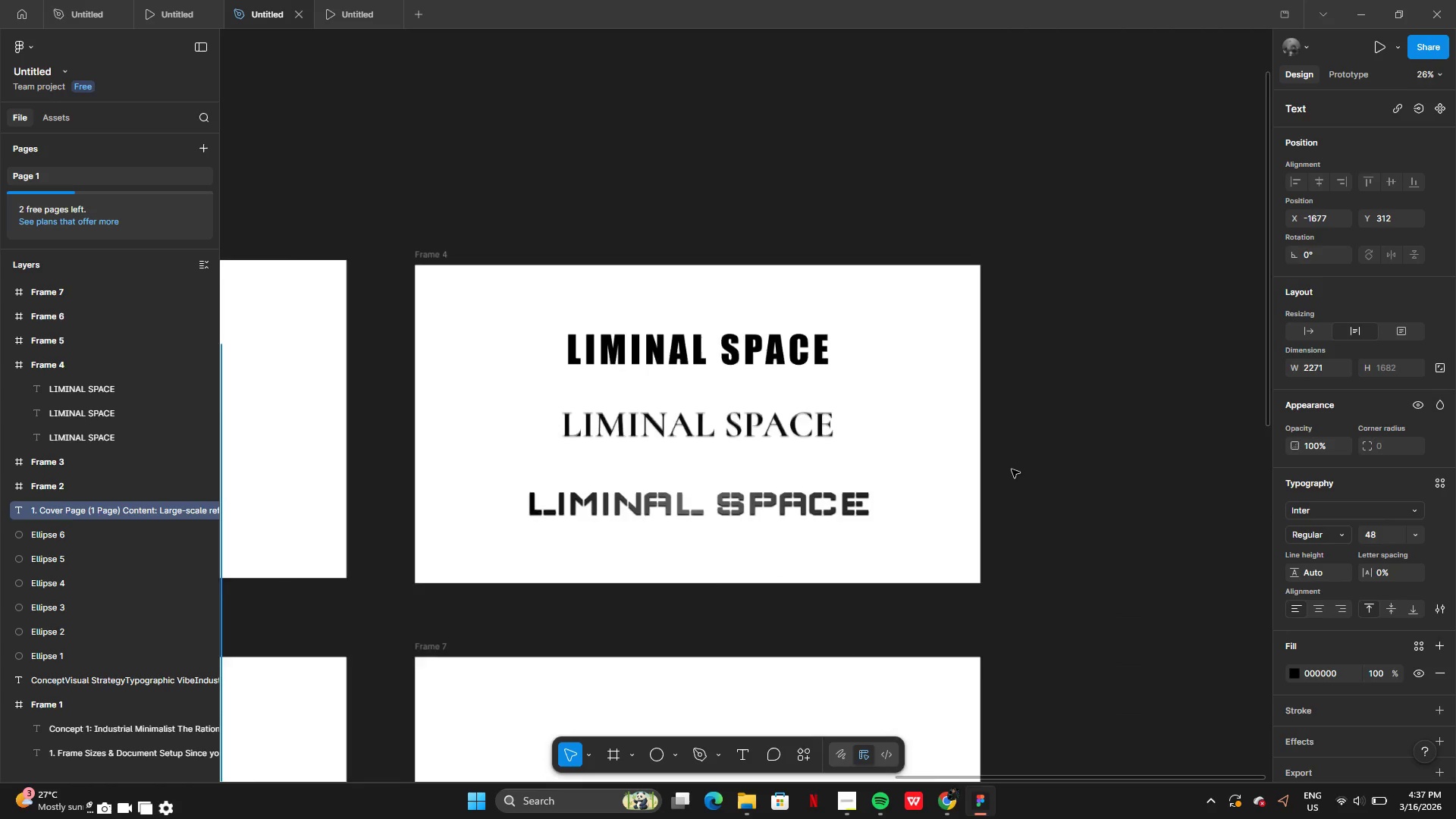 
left_click([393, 233])
 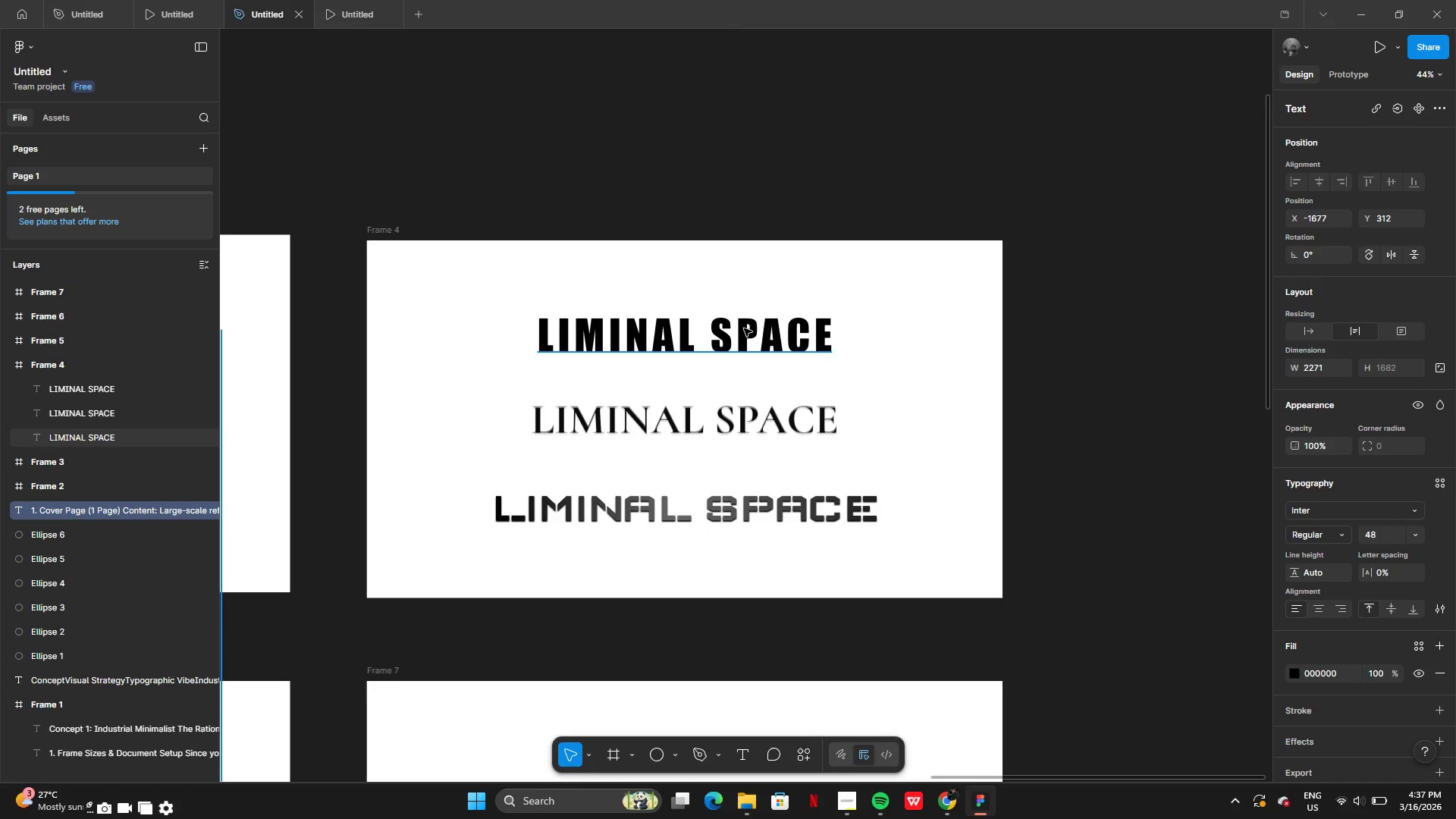 
key(Control+V)
 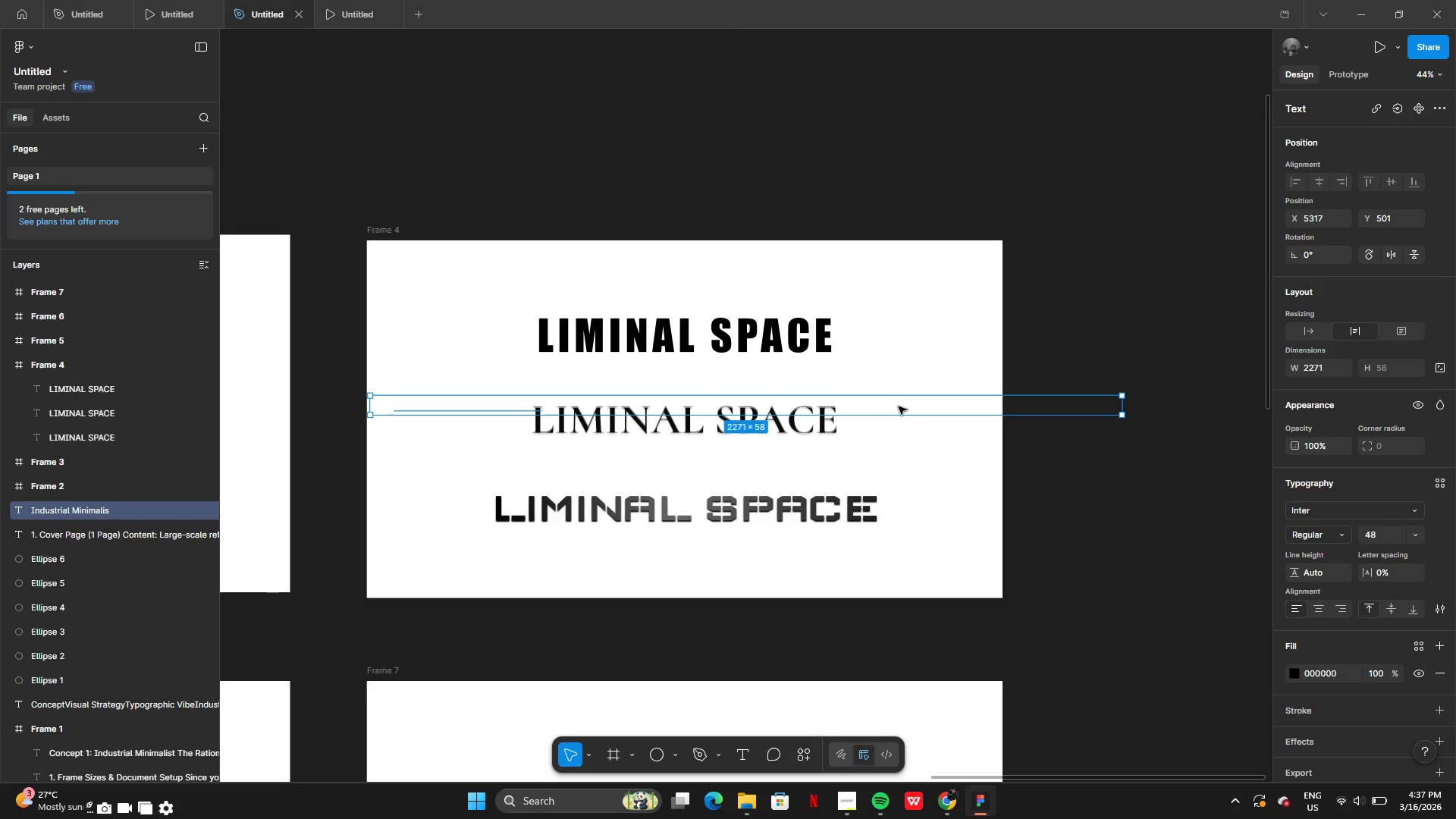 
left_click_drag(start_coordinate=[899, 406], to_coordinate=[1240, 398])
 